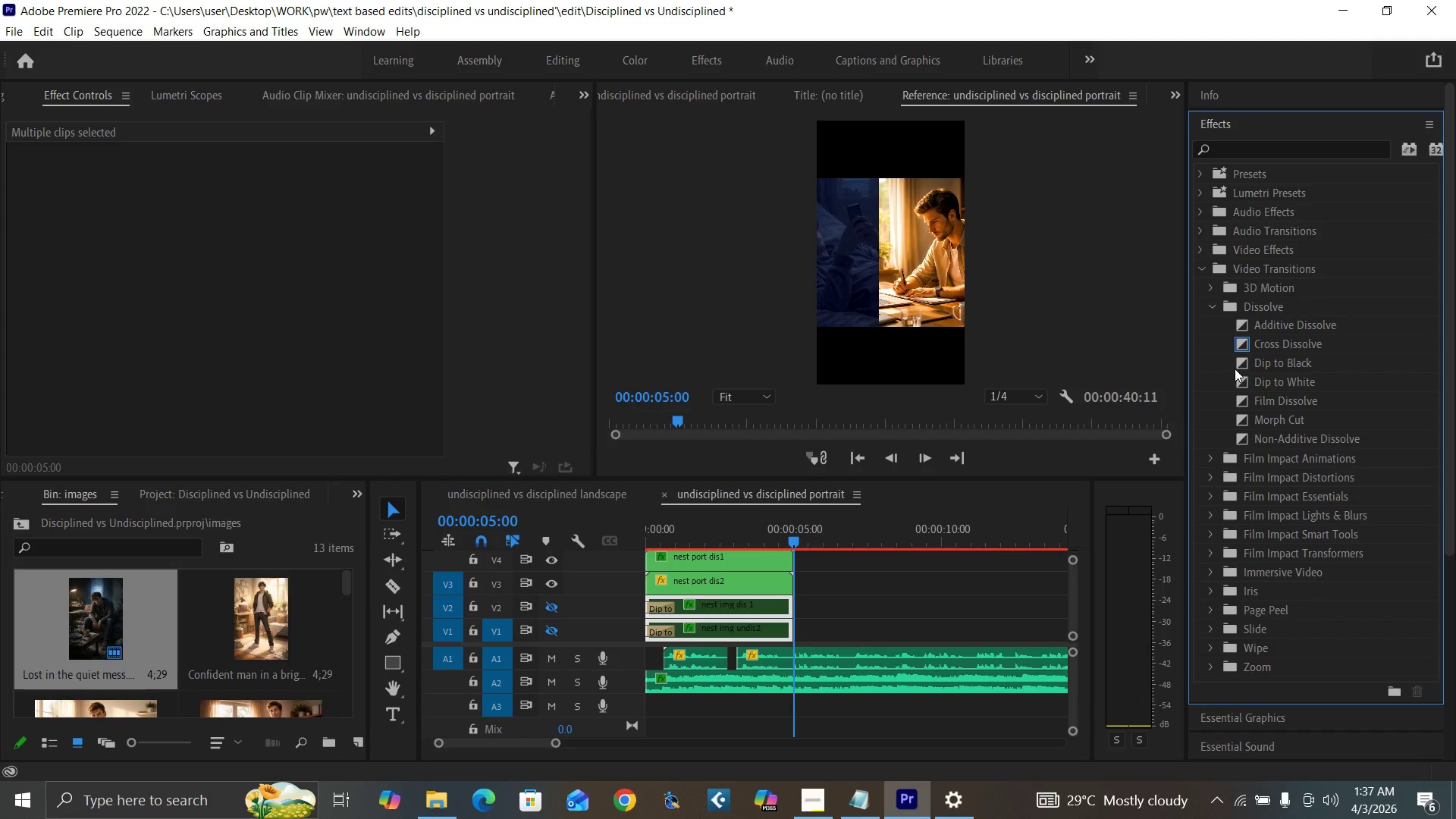 
left_click_drag(start_coordinate=[1240, 363], to_coordinate=[652, 559])
 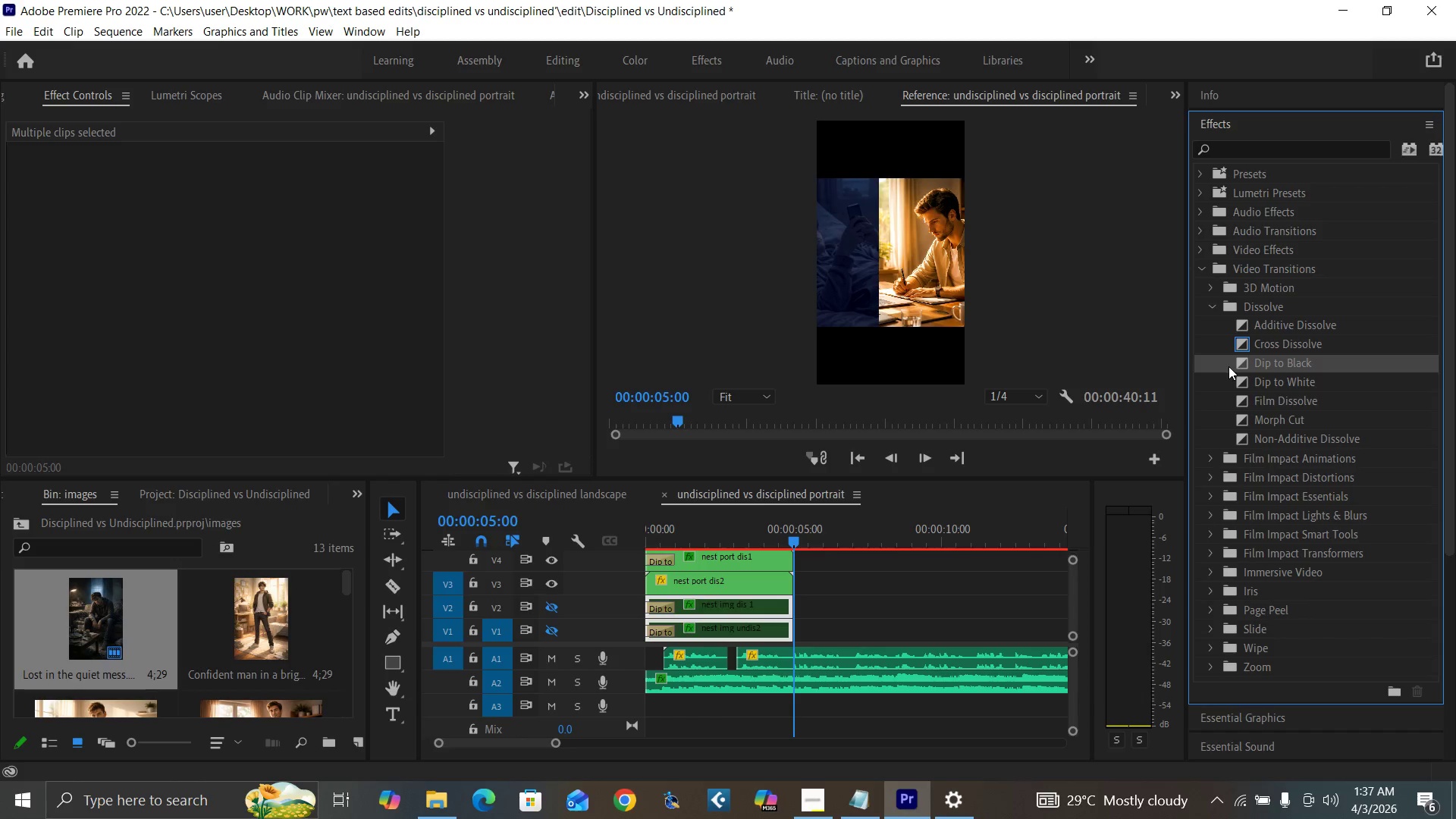 
left_click_drag(start_coordinate=[1238, 362], to_coordinate=[654, 579])
 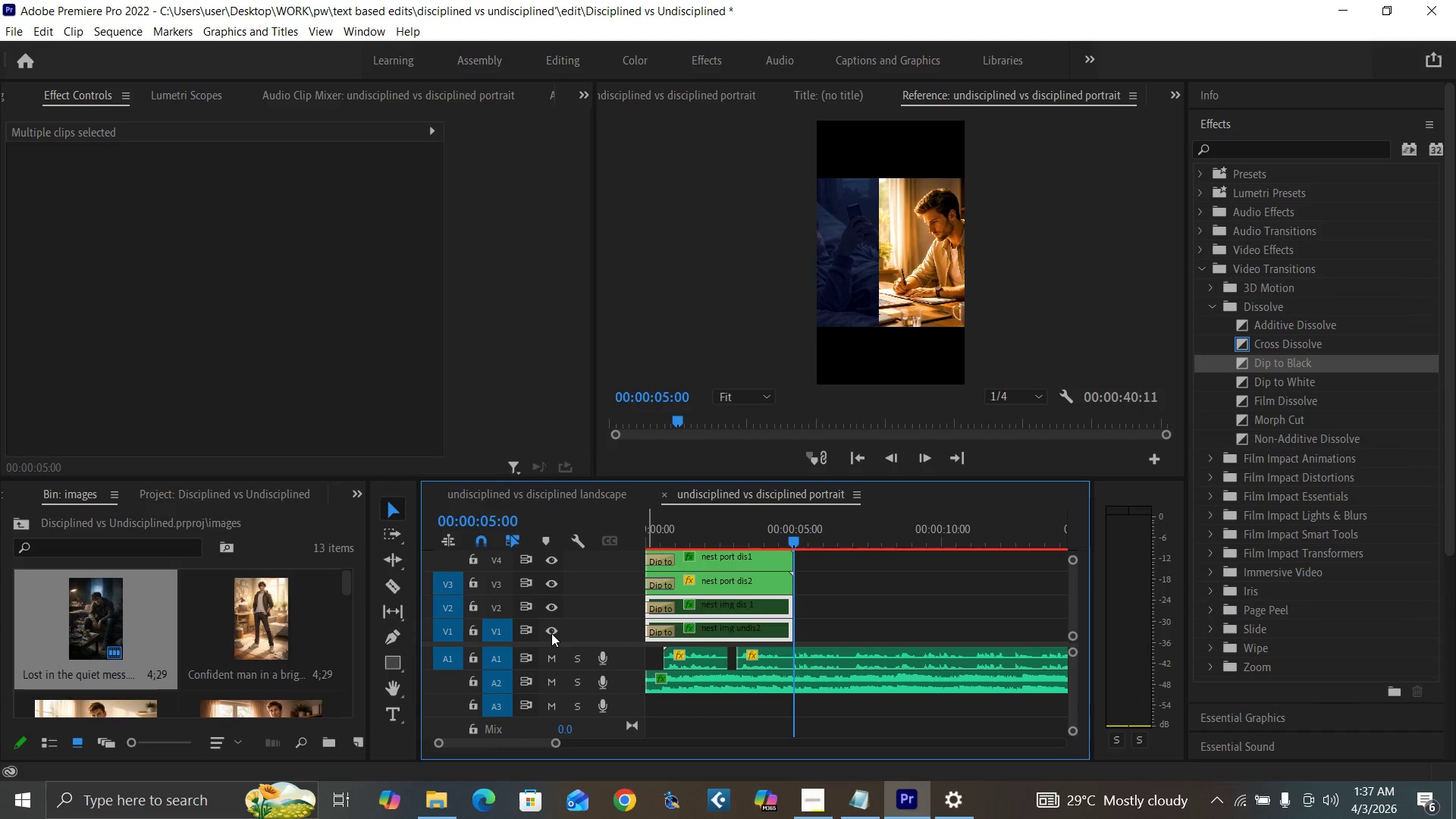 
left_click_drag(start_coordinate=[654, 542], to_coordinate=[620, 574])
 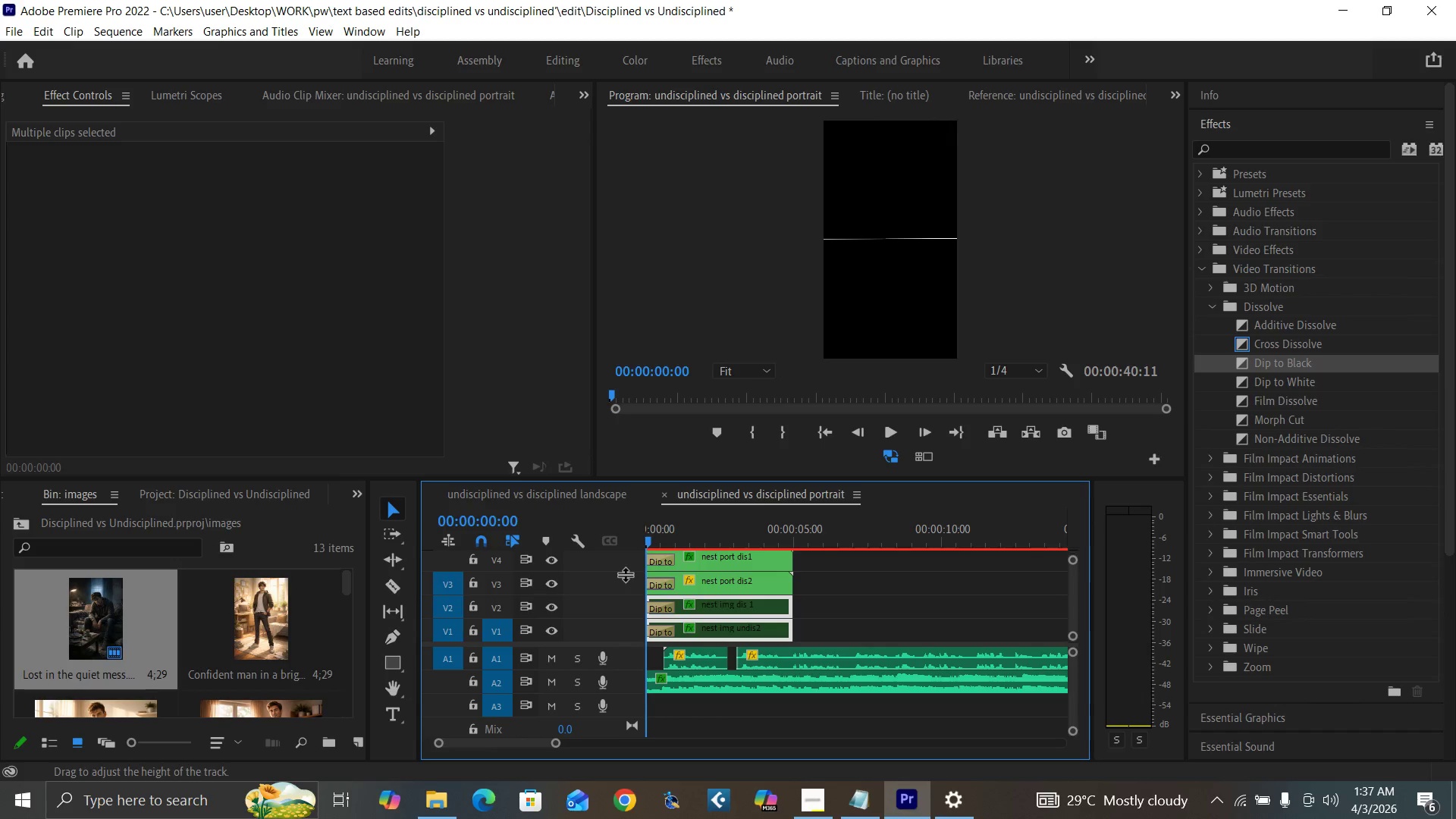 
key(Space)
 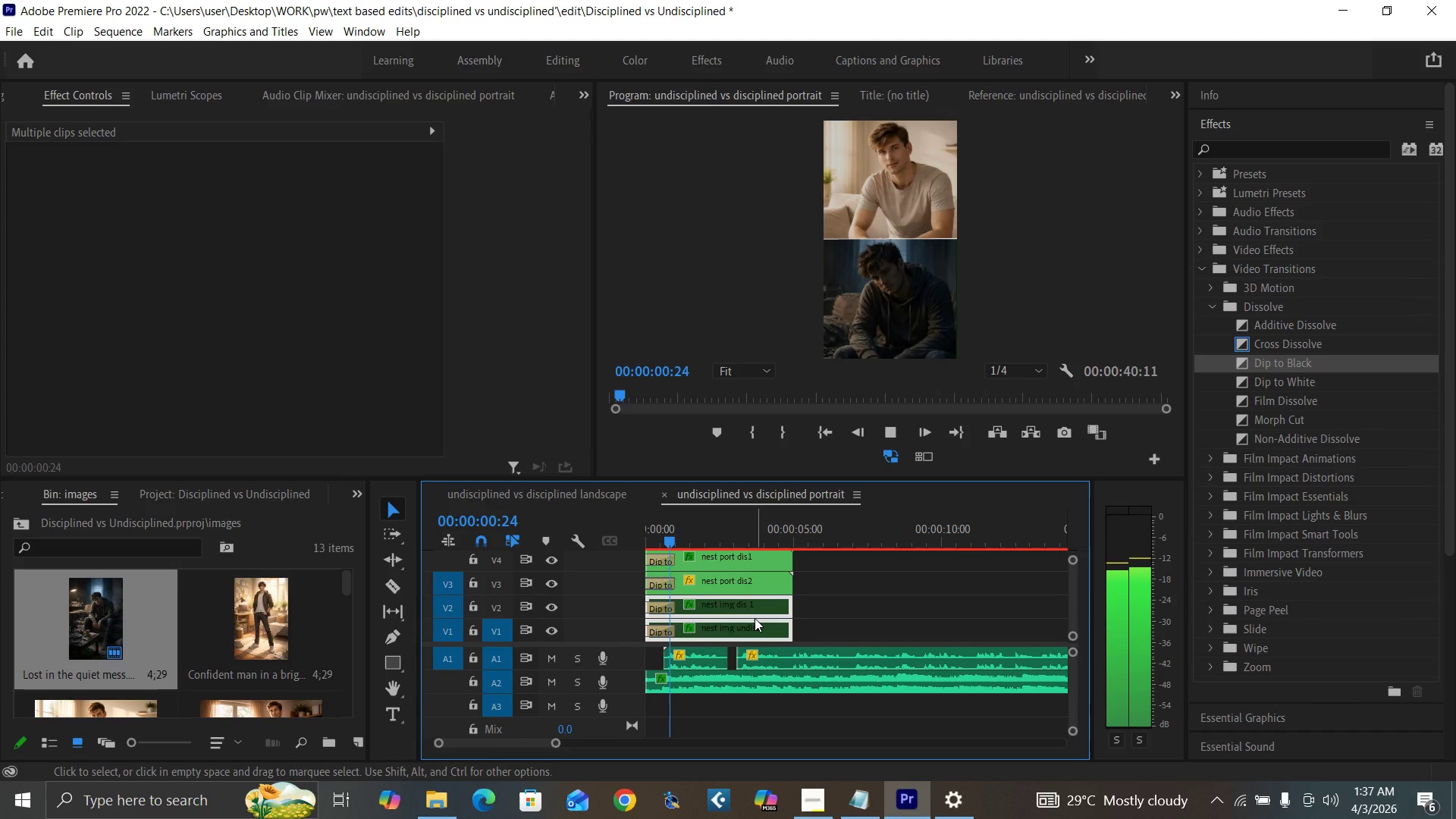 
key(Space)
 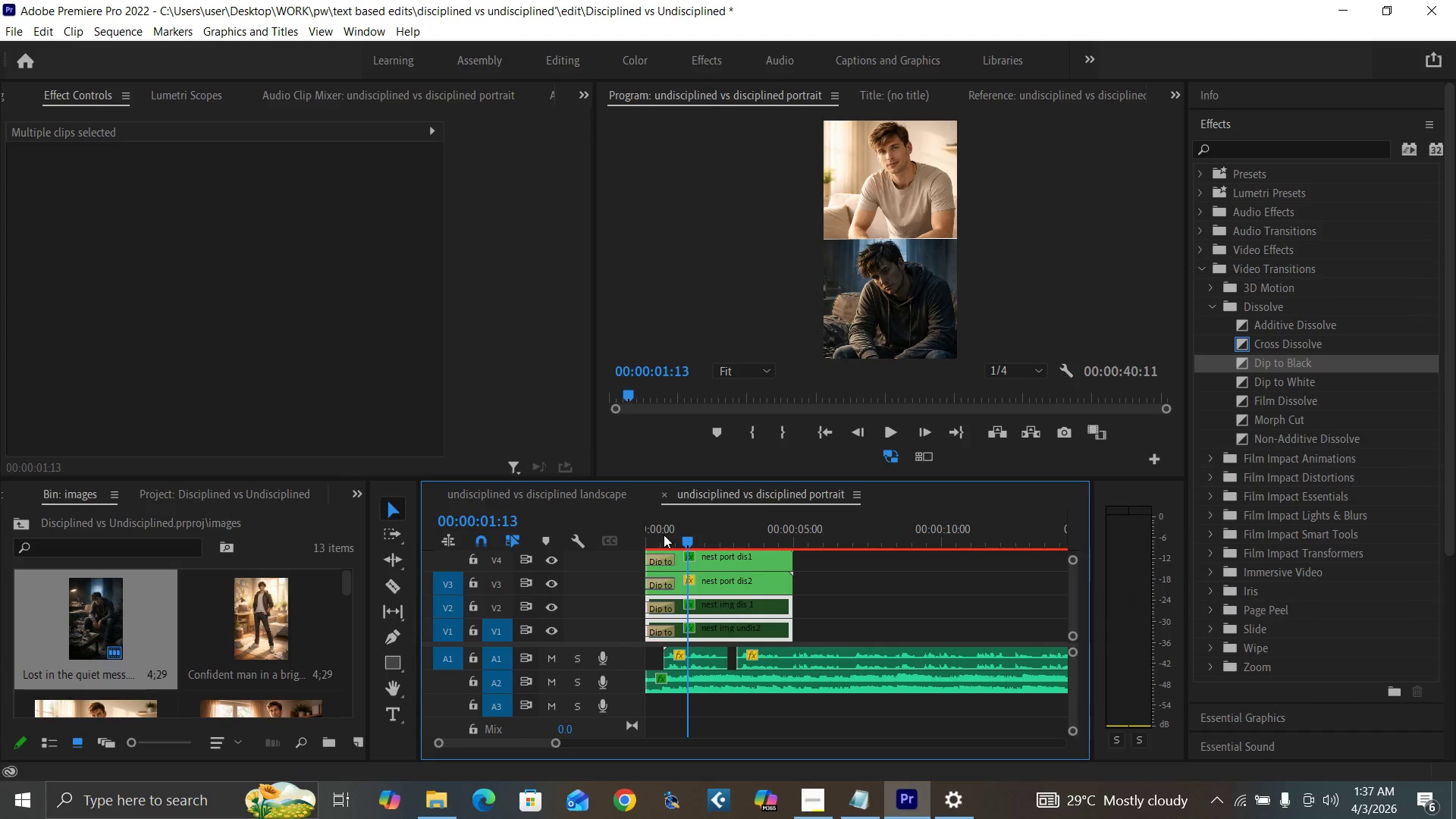 
left_click_drag(start_coordinate=[657, 532], to_coordinate=[616, 566])
 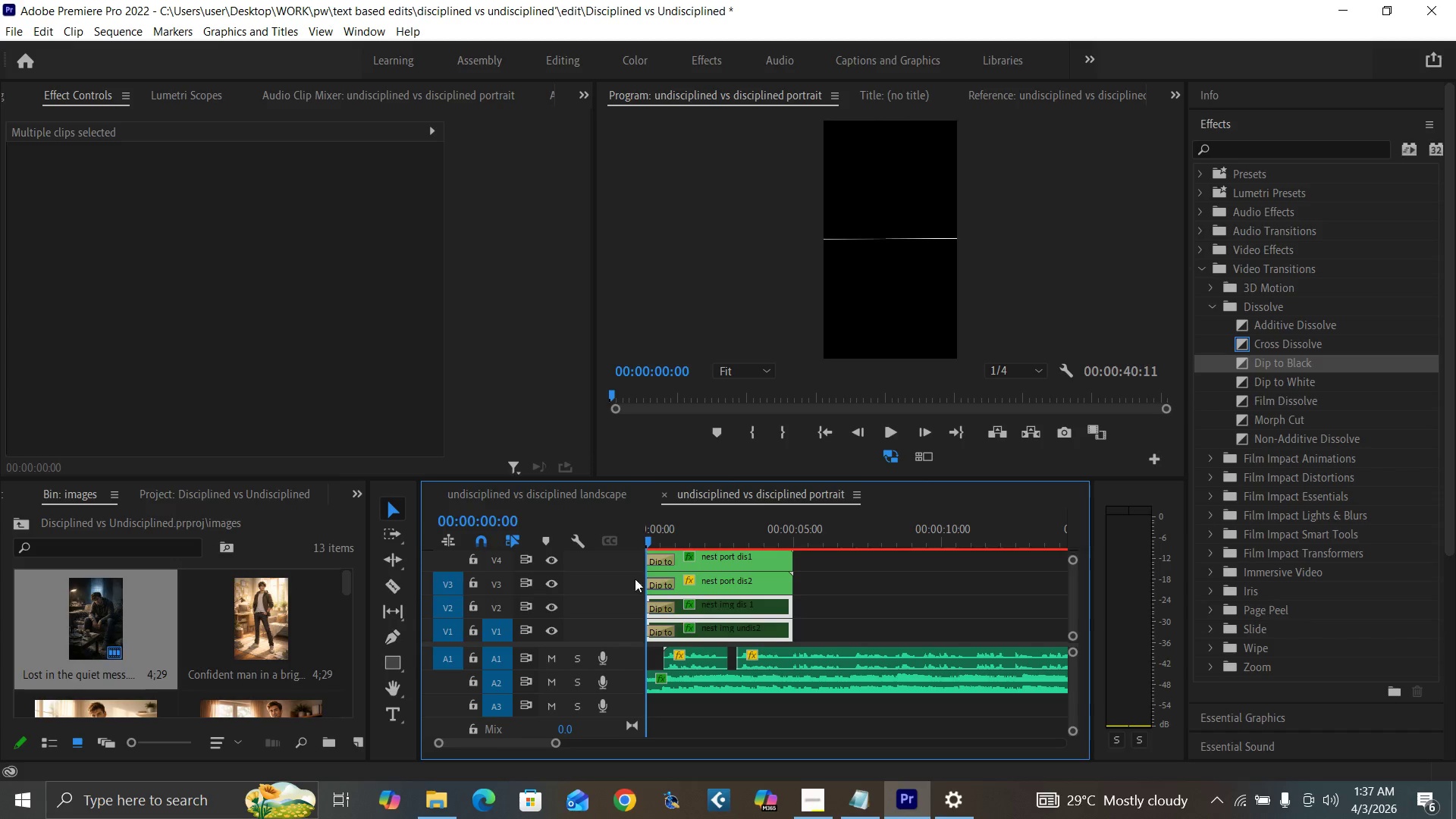 
key(Space)
 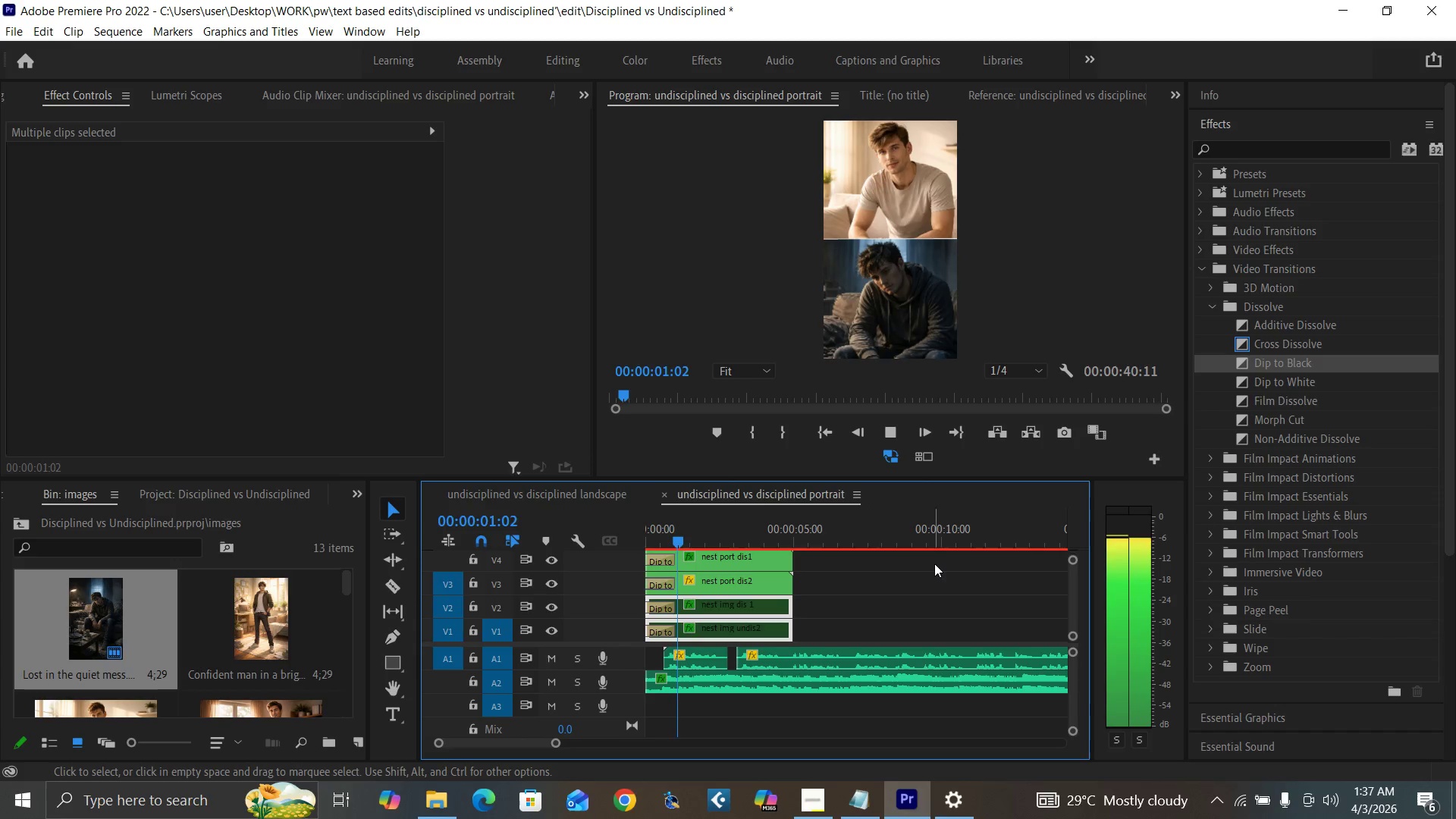 
key(Space)
 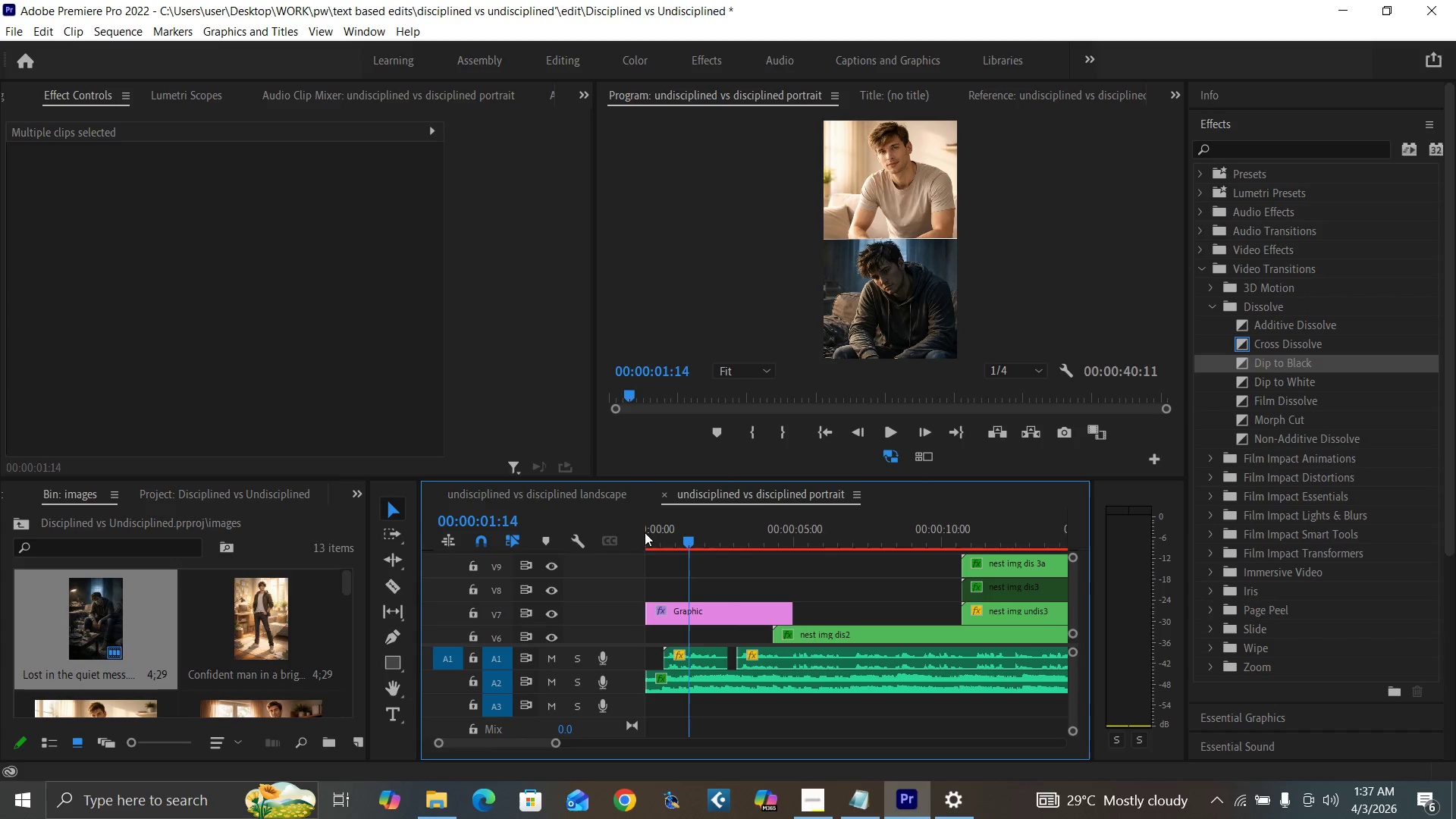 
left_click_drag(start_coordinate=[664, 540], to_coordinate=[626, 566])
 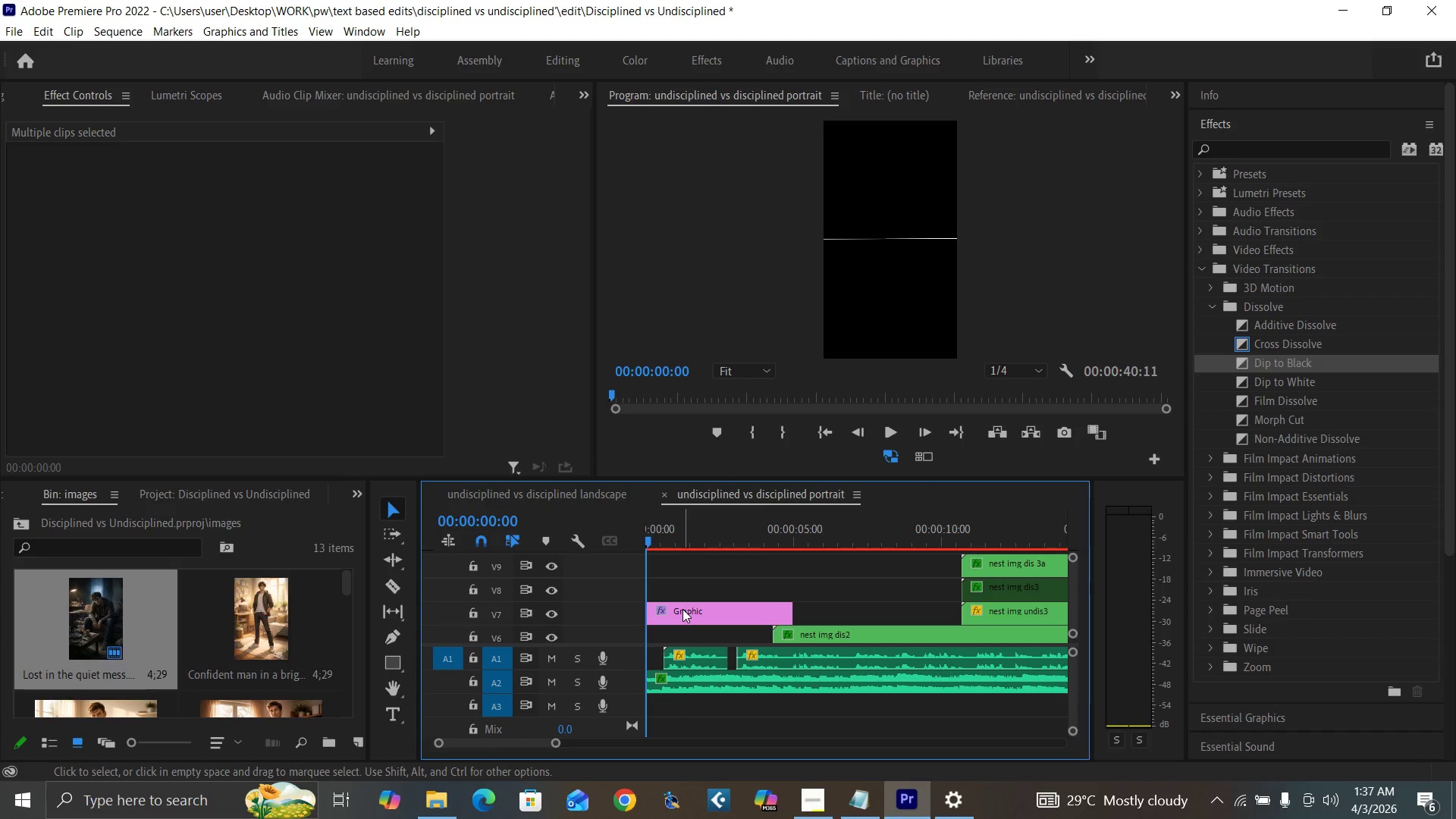 
left_click([682, 609])
 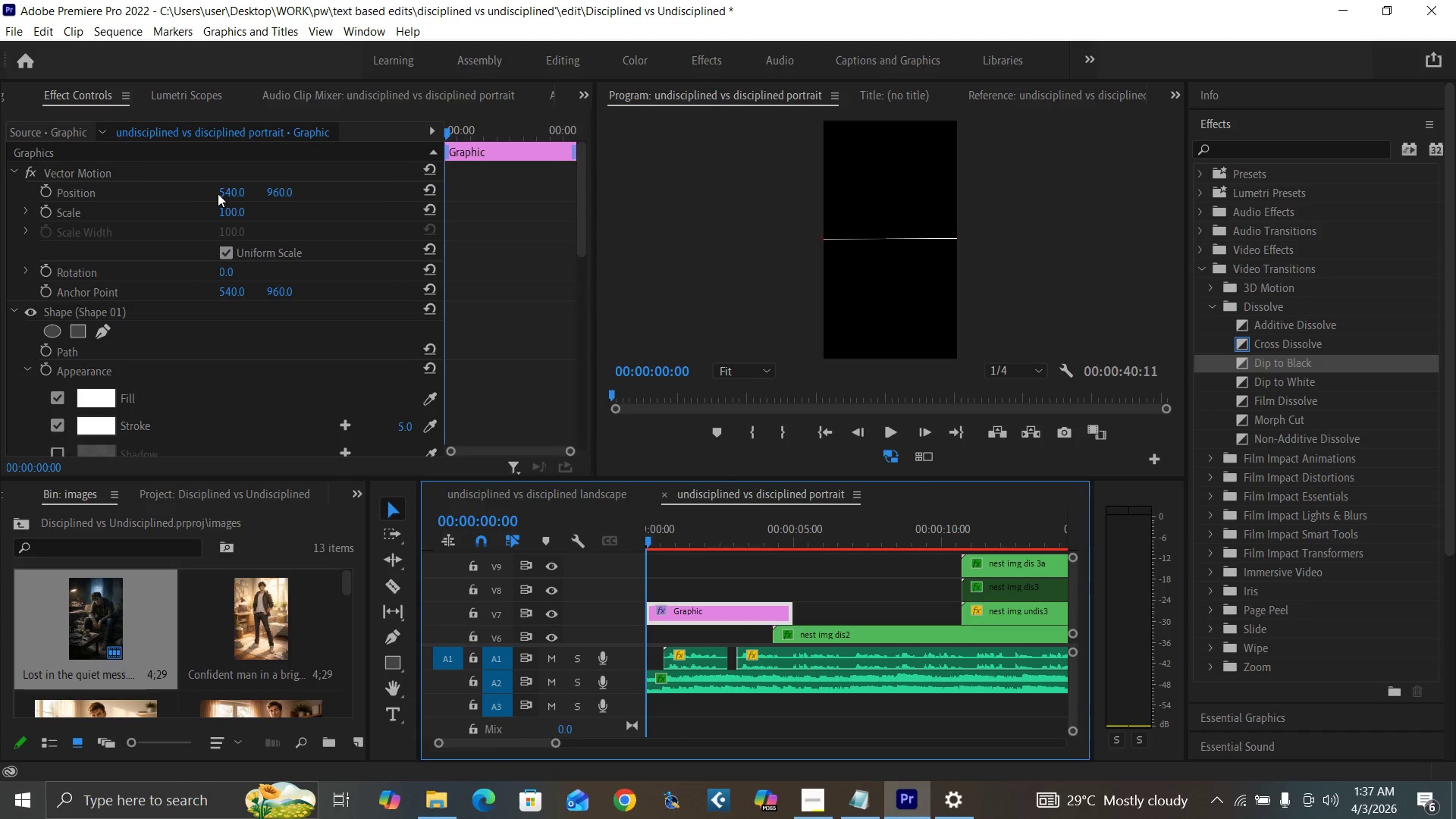 
left_click_drag(start_coordinate=[226, 193], to_coordinate=[184, 202])
 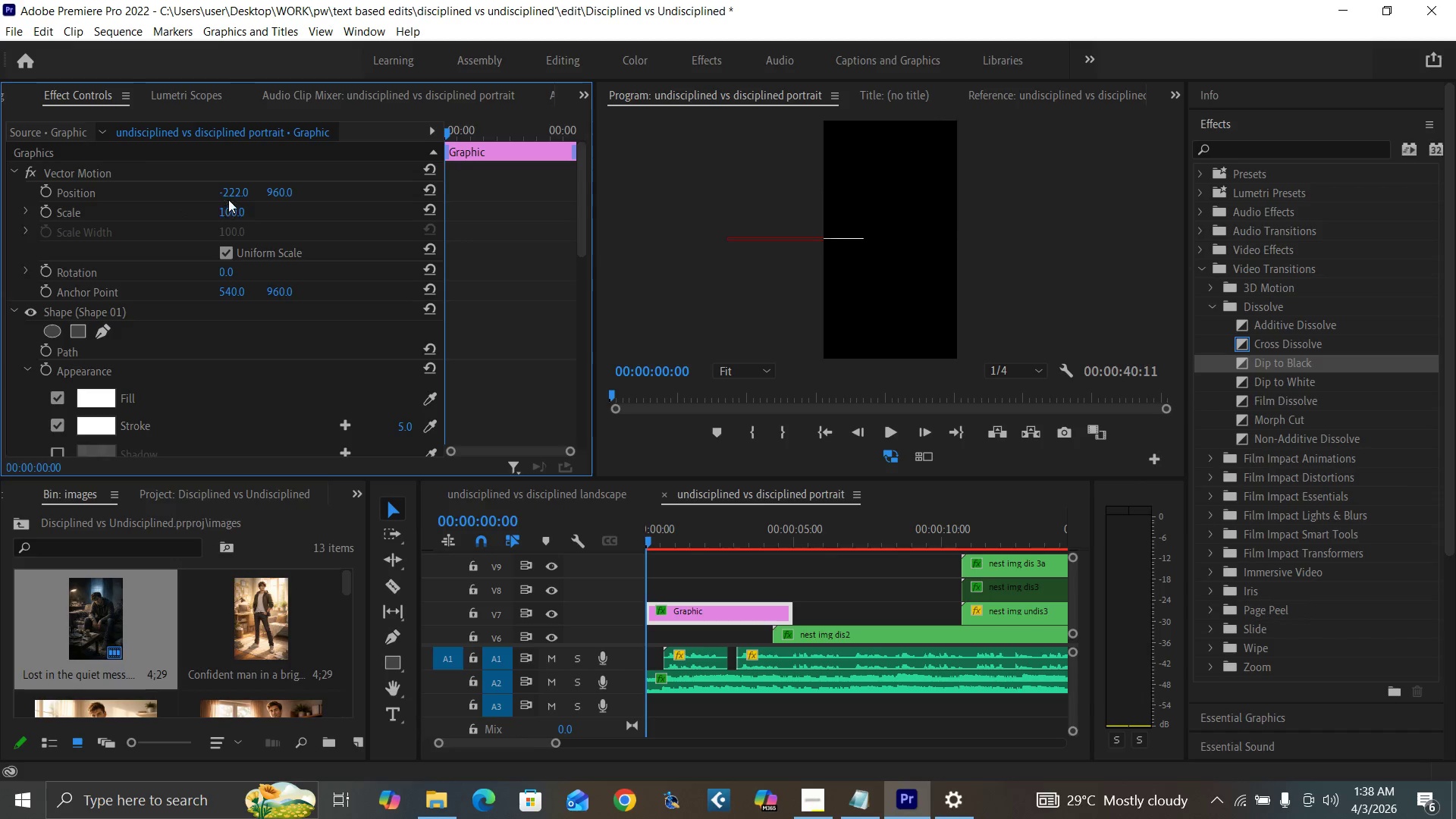 
left_click_drag(start_coordinate=[235, 190], to_coordinate=[20, 236])
 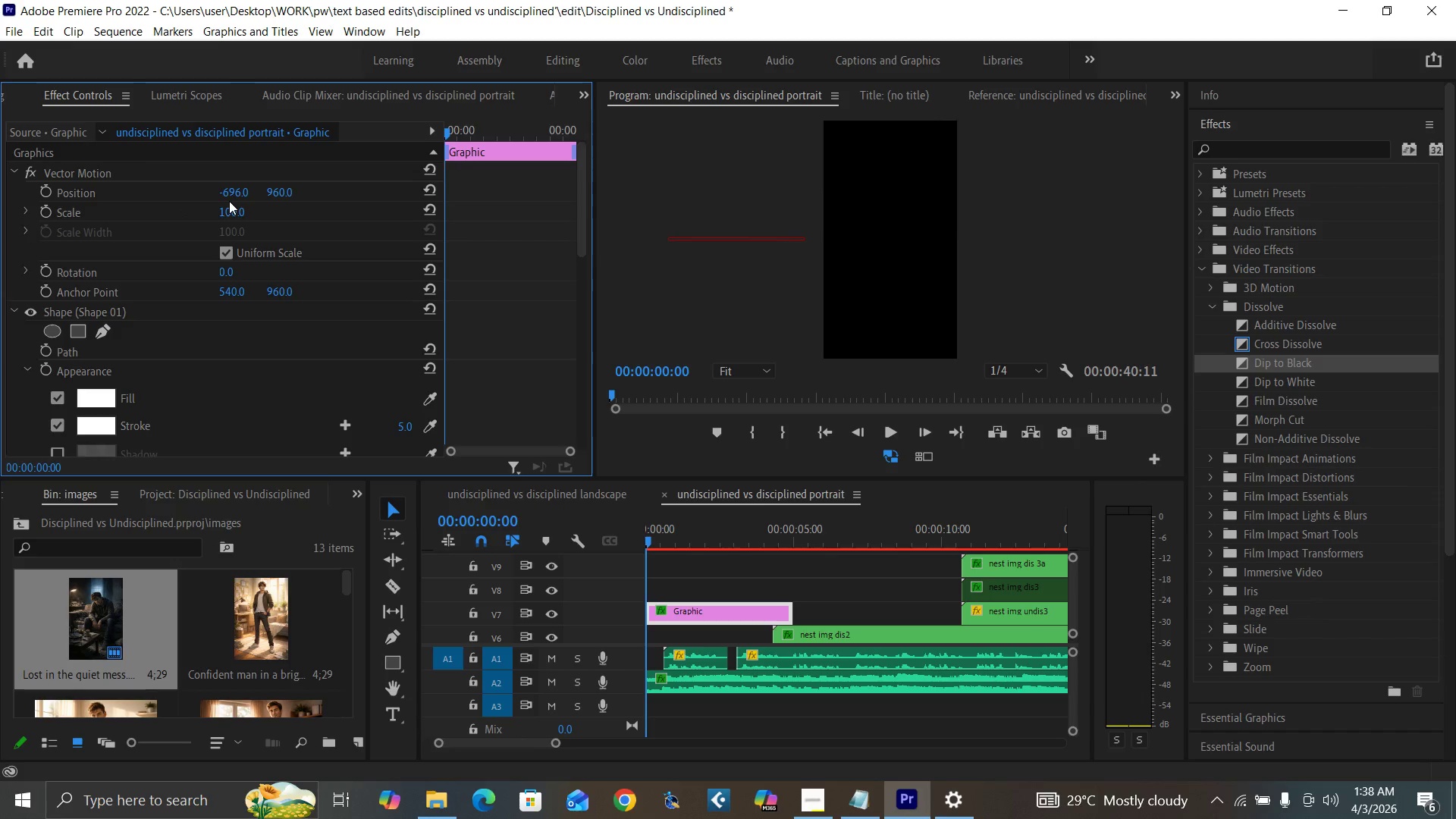 
left_click_drag(start_coordinate=[229, 193], to_coordinate=[372, 231])
 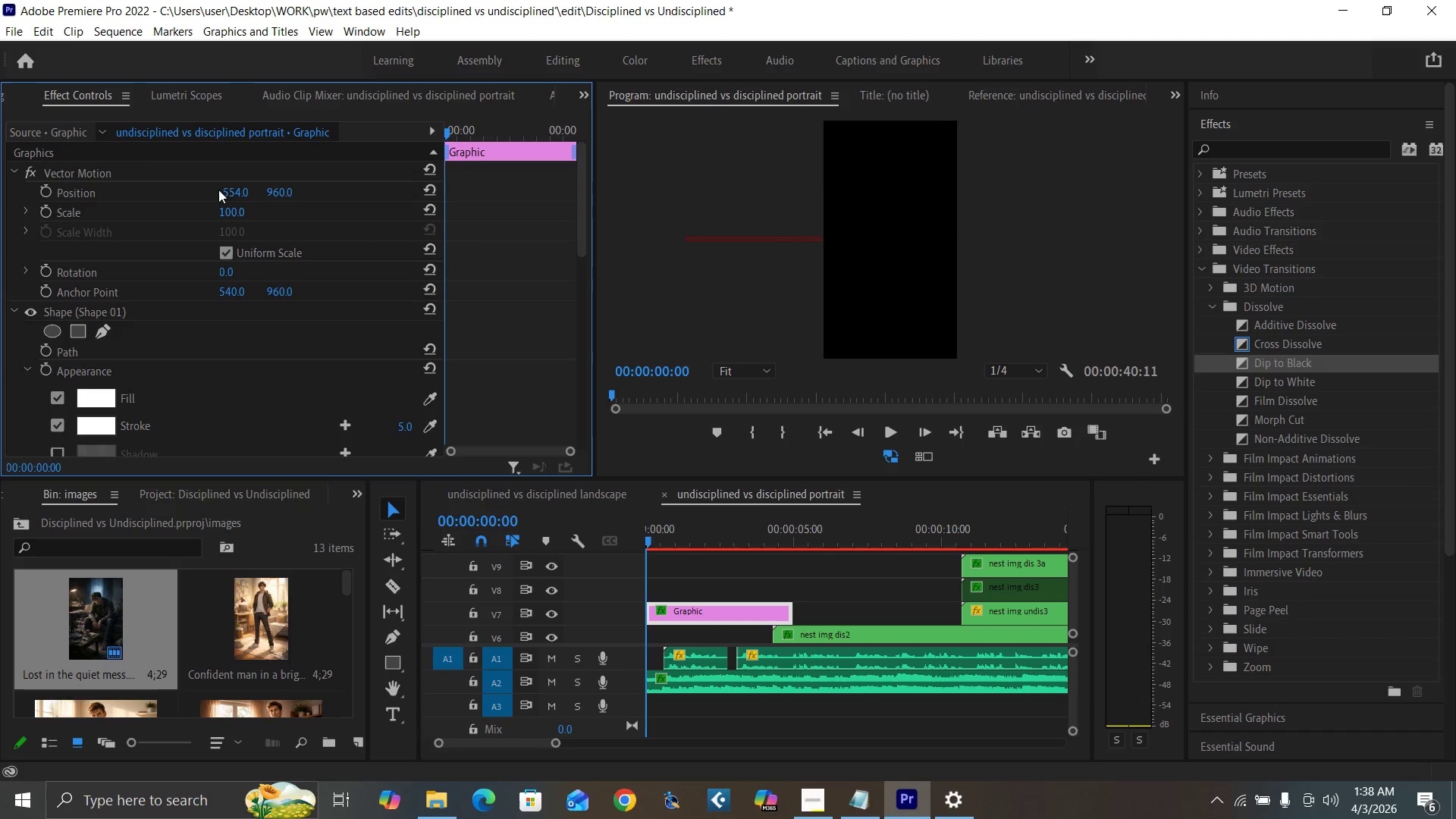 
left_click_drag(start_coordinate=[228, 191], to_coordinate=[210, 193])
 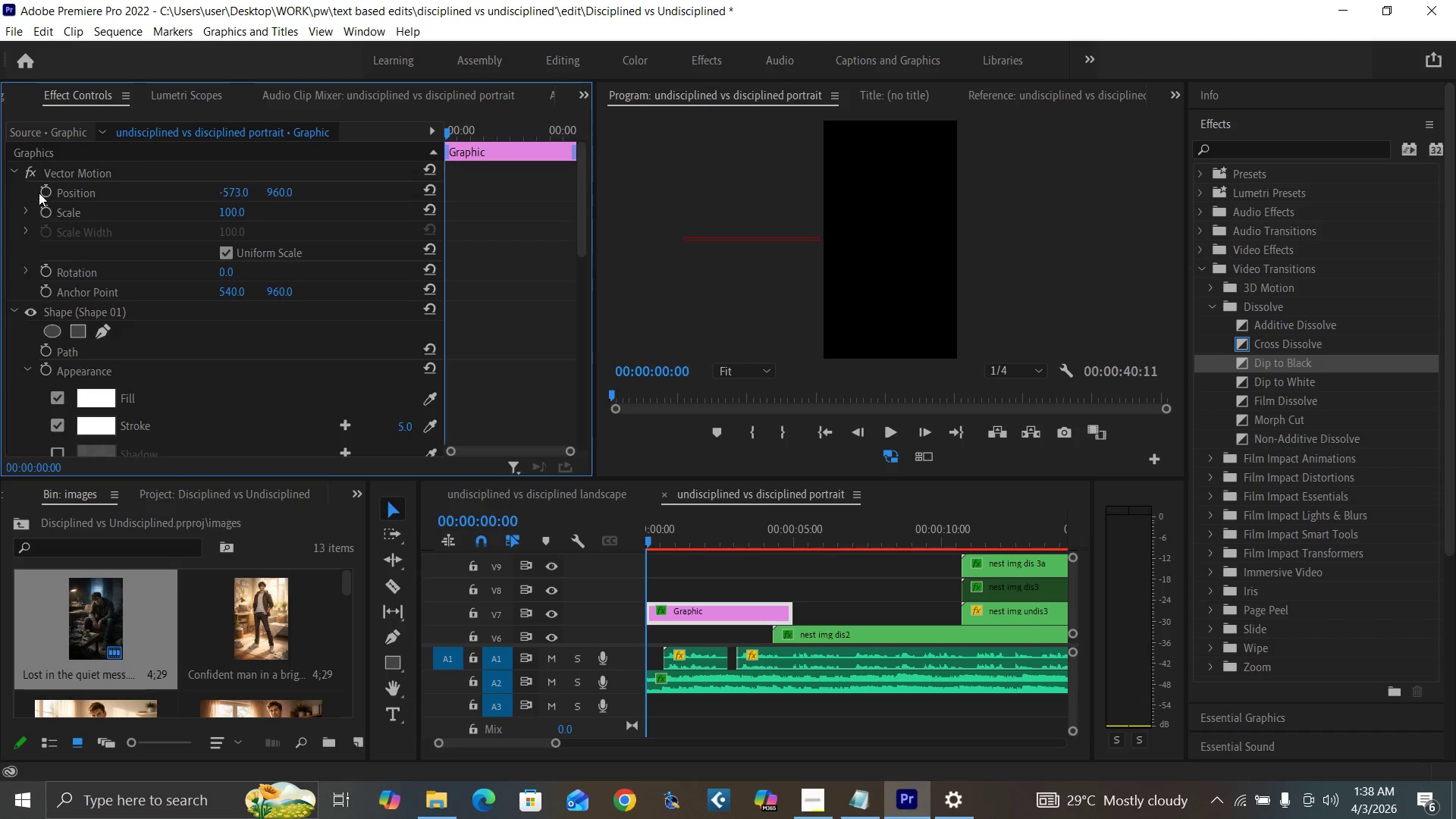 
left_click([43, 194])
 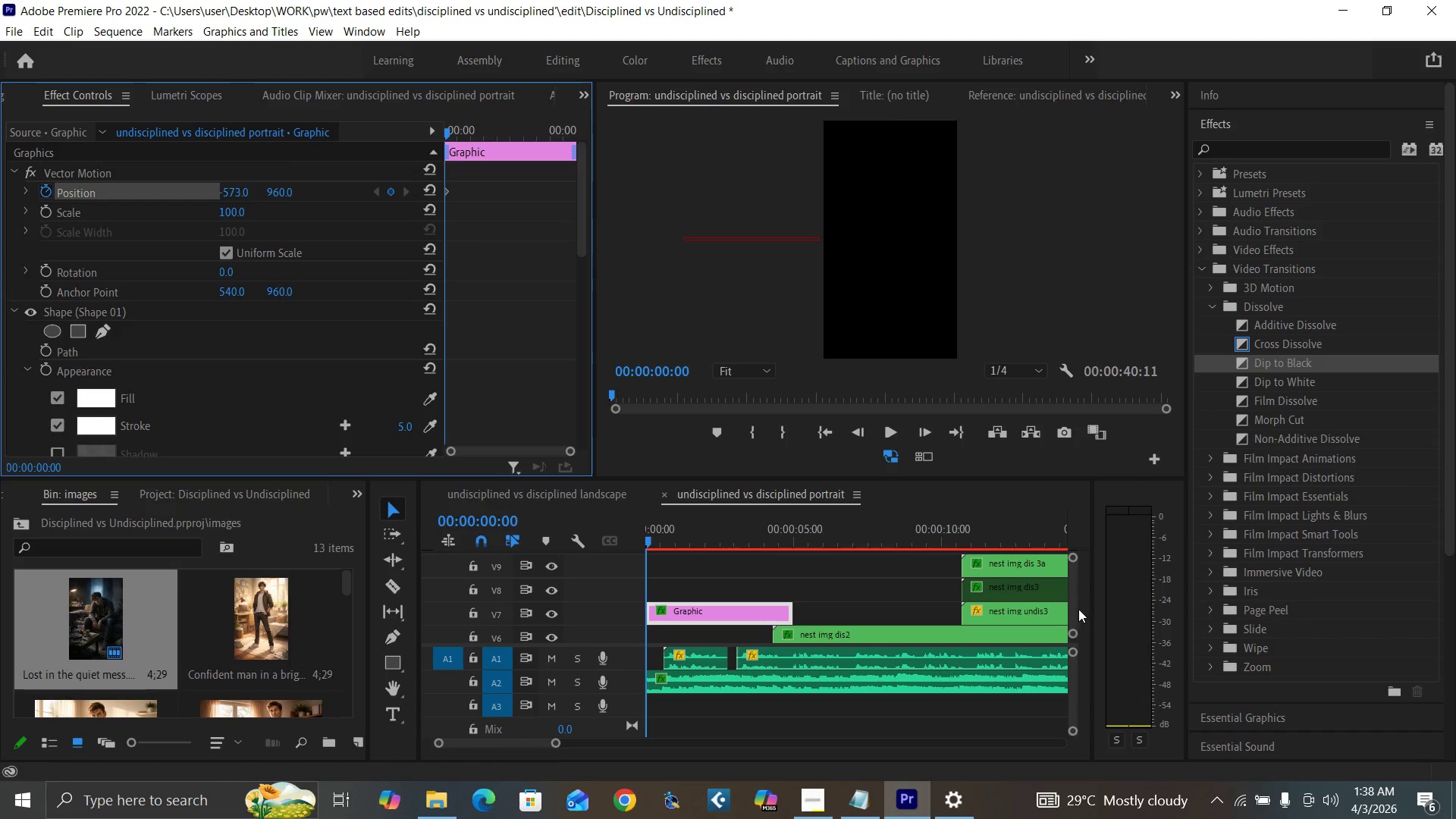 
left_click_drag(start_coordinate=[1072, 607], to_coordinate=[1072, 612])
 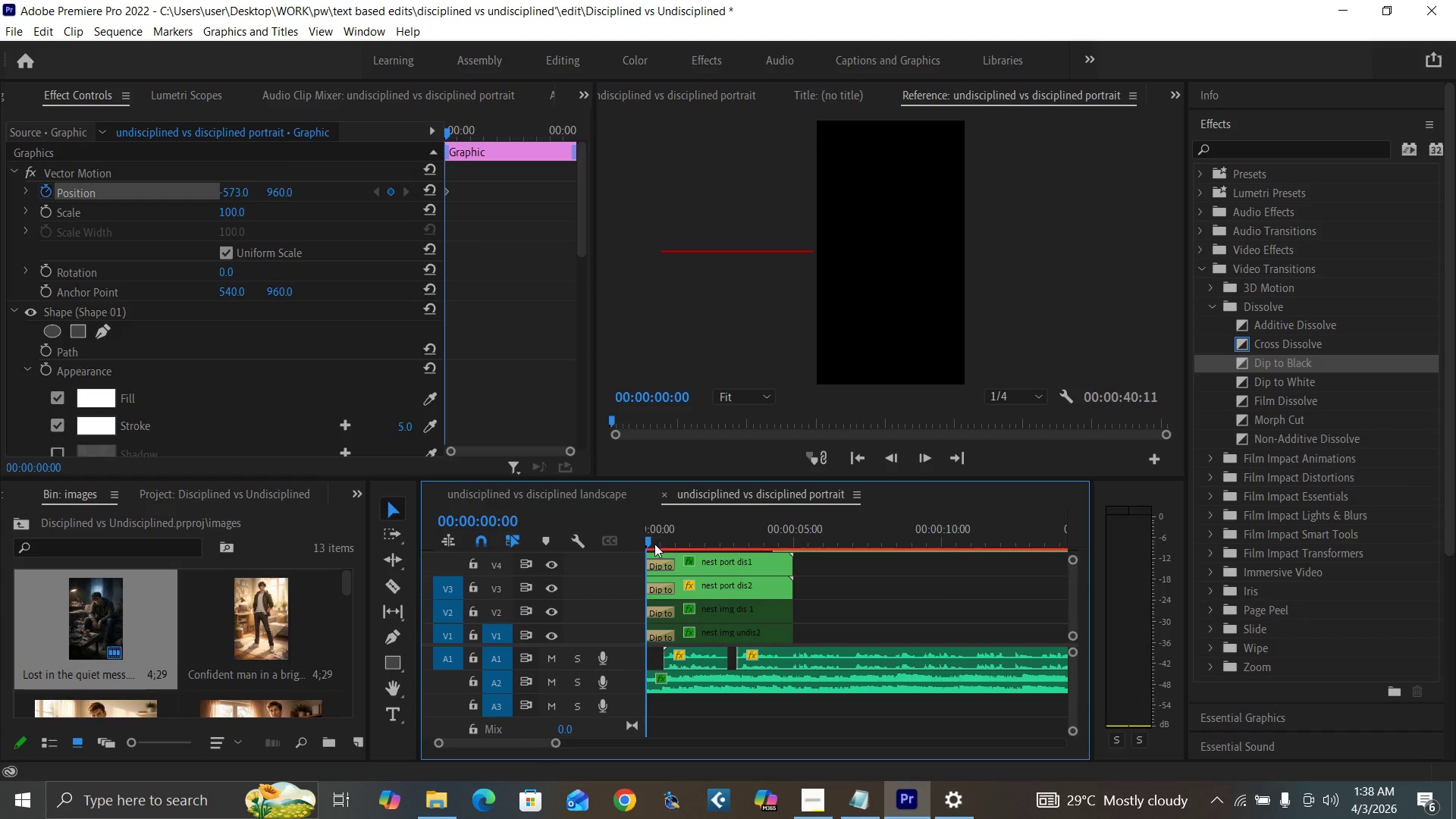 
left_click_drag(start_coordinate=[658, 544], to_coordinate=[673, 551])
 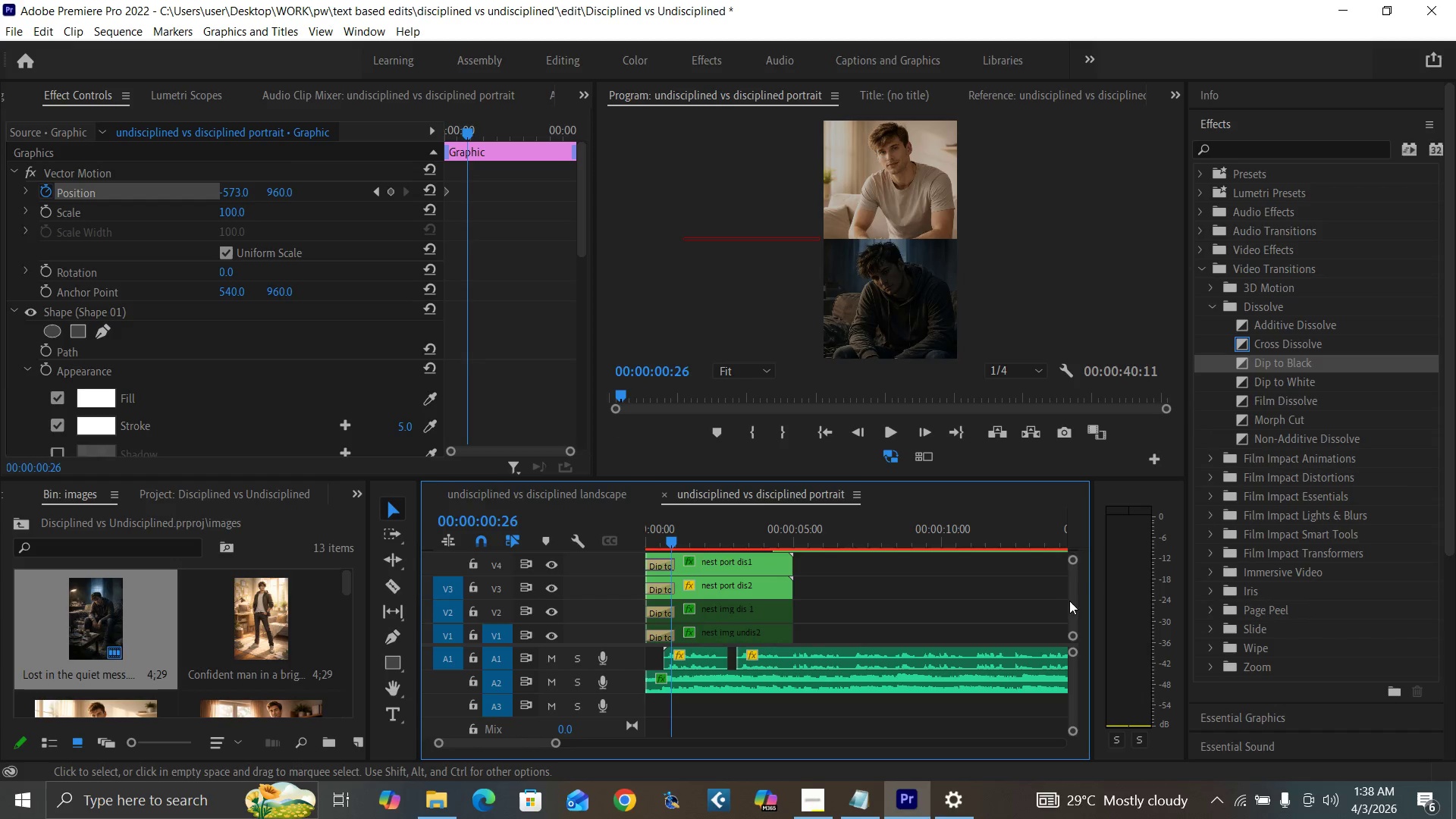 
left_click_drag(start_coordinate=[1072, 603], to_coordinate=[1071, 596])
 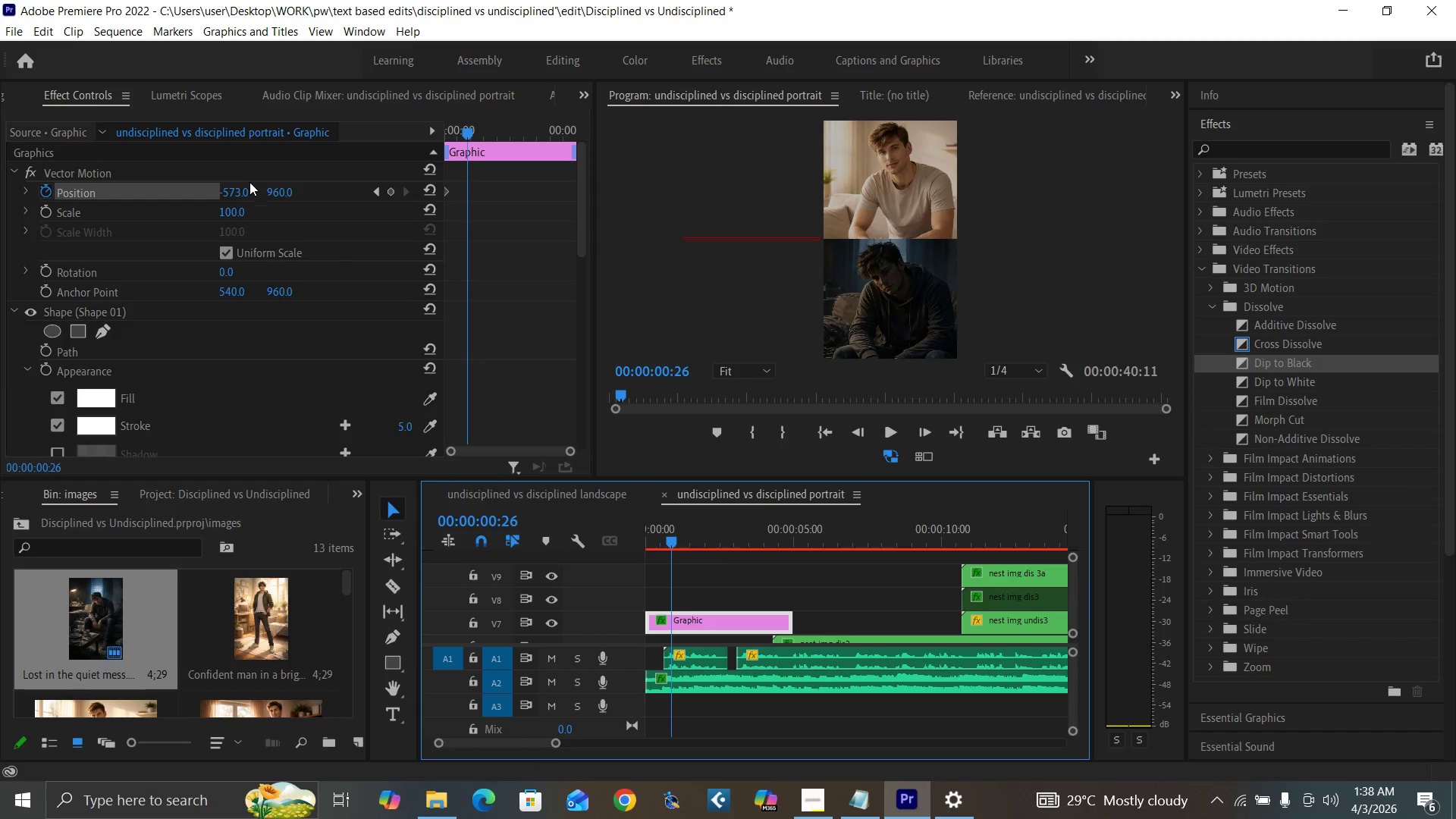 
left_click([238, 191])
 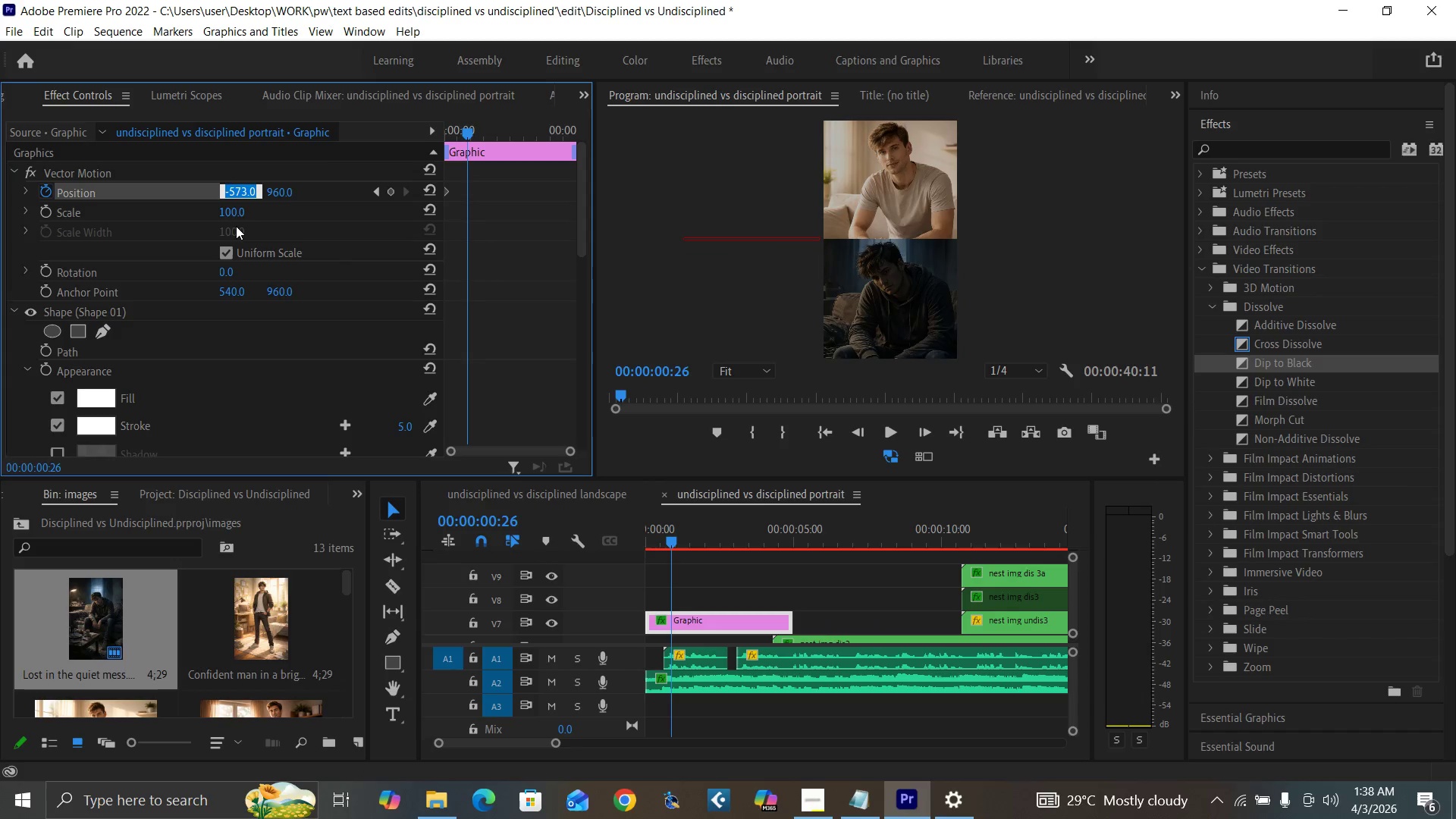 
type(540)
 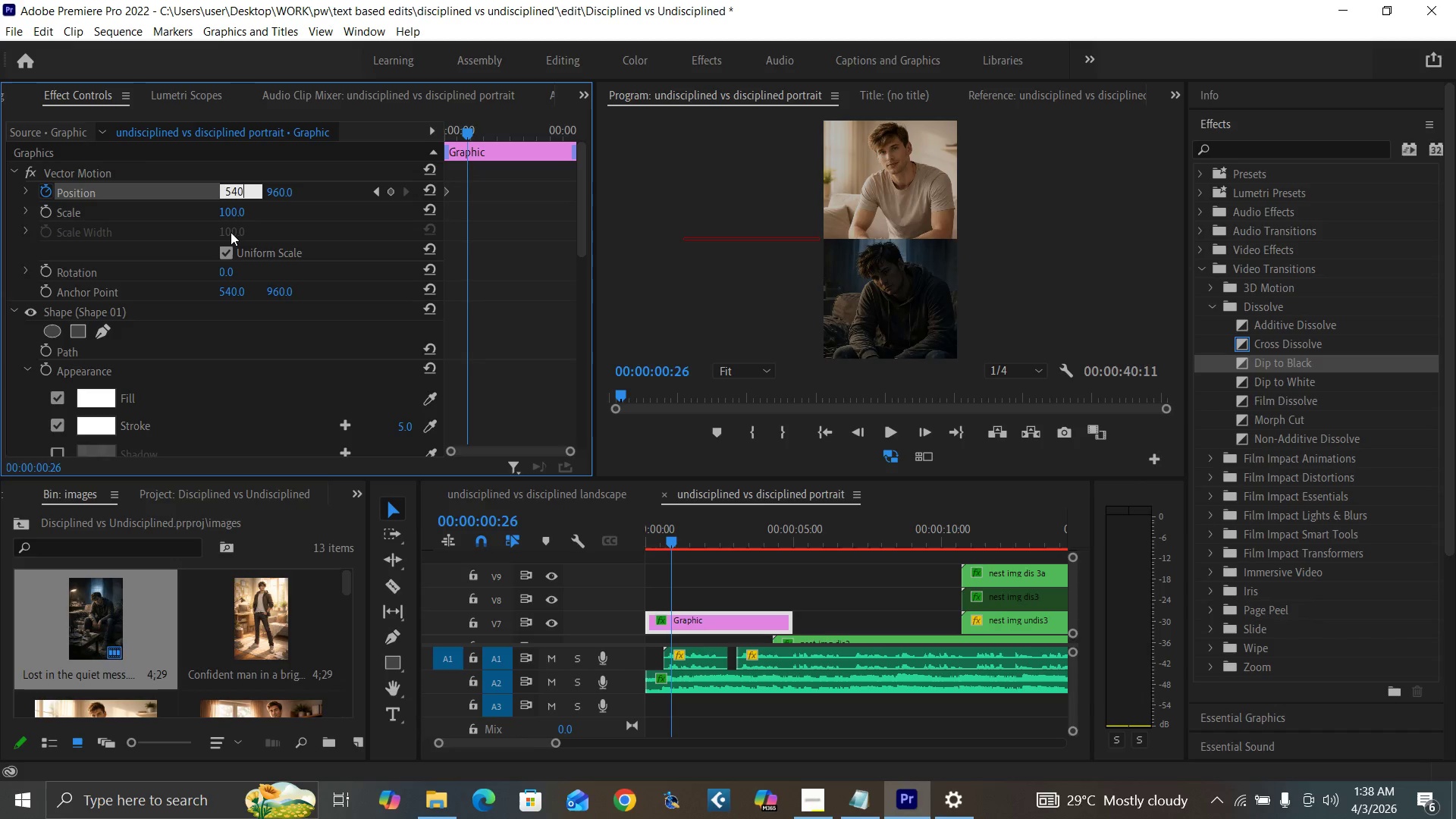 
key(Enter)
 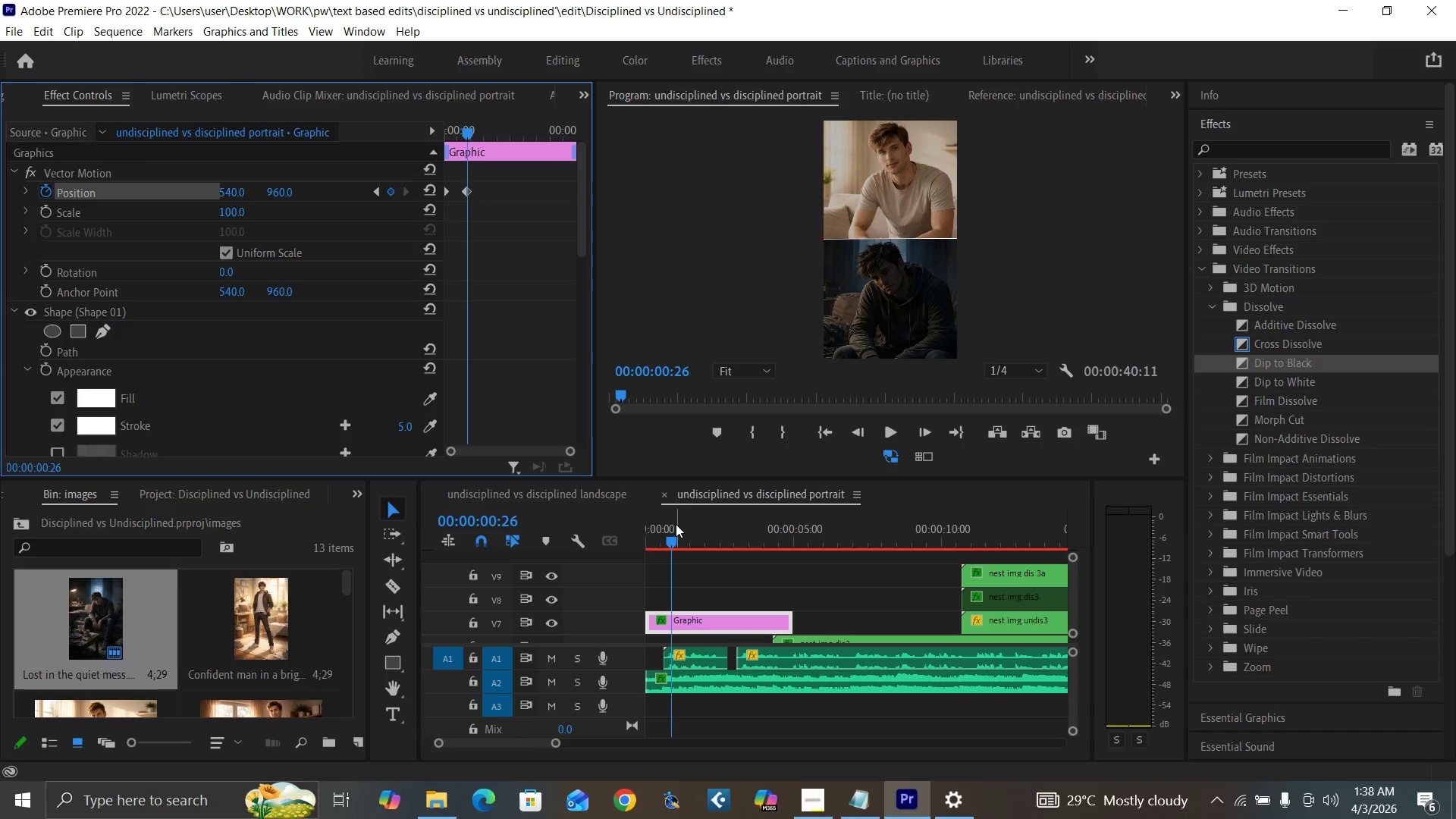 
left_click_drag(start_coordinate=[679, 537], to_coordinate=[612, 562])
 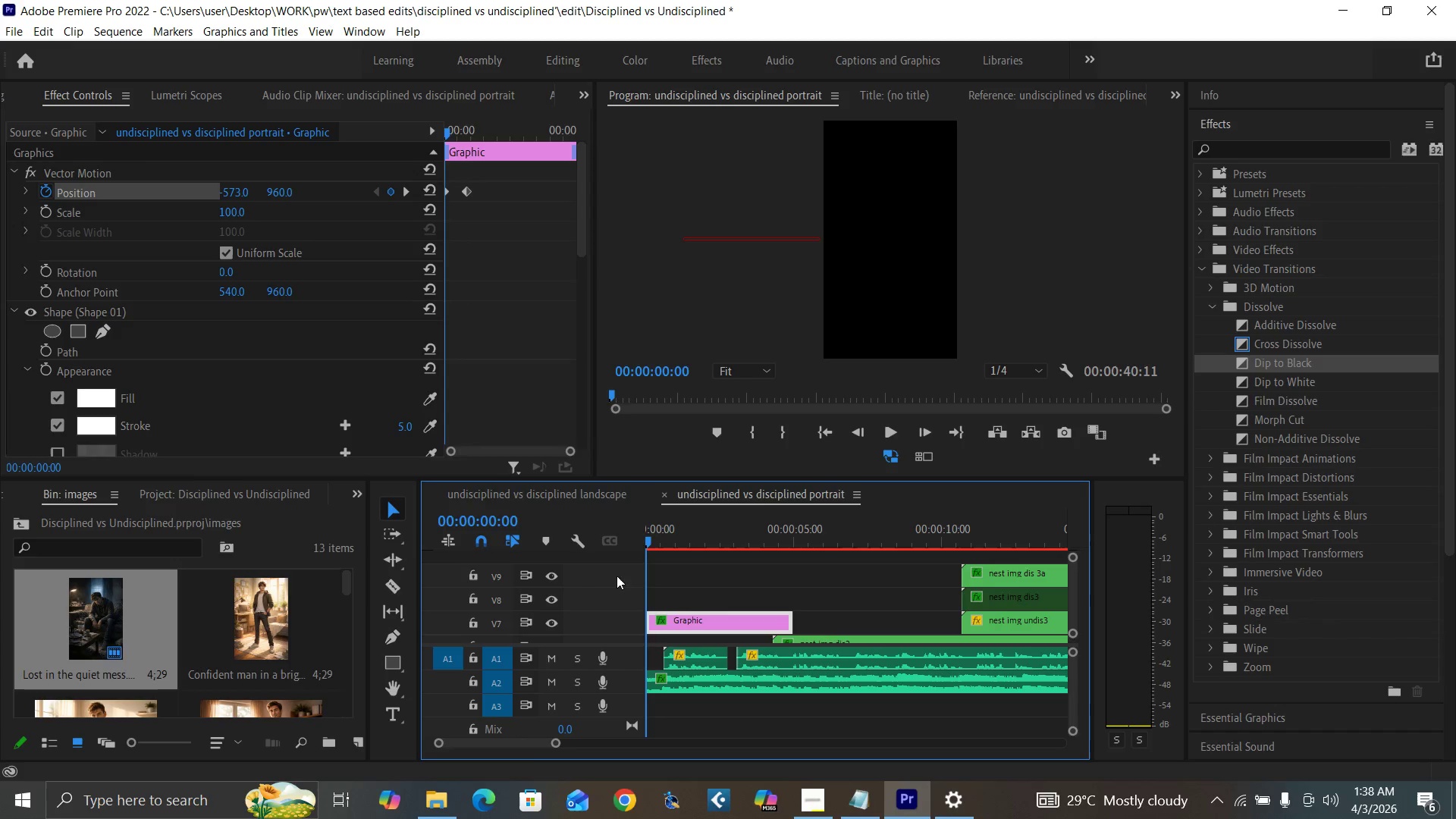 
key(Space)
 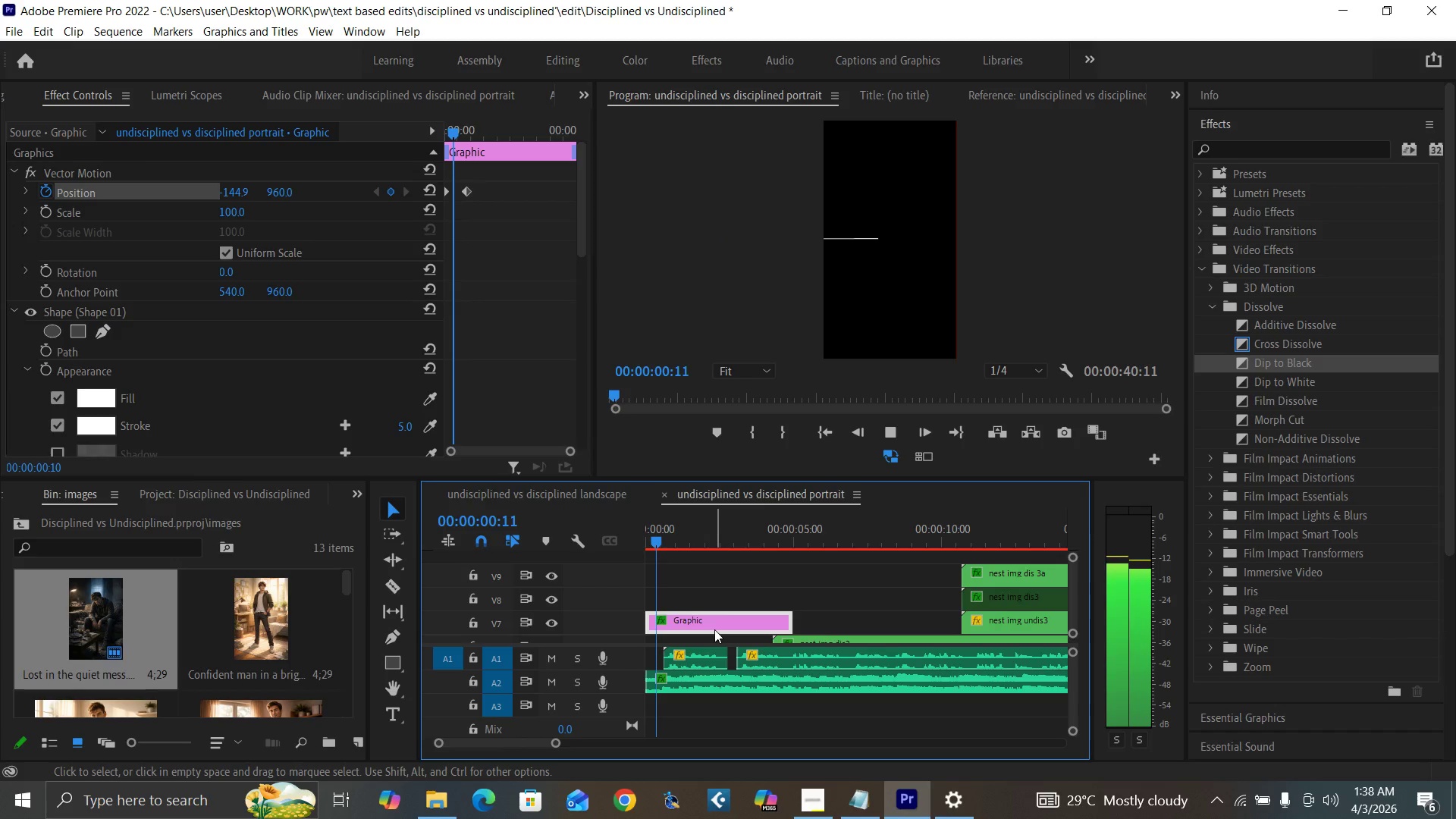 
key(Space)
 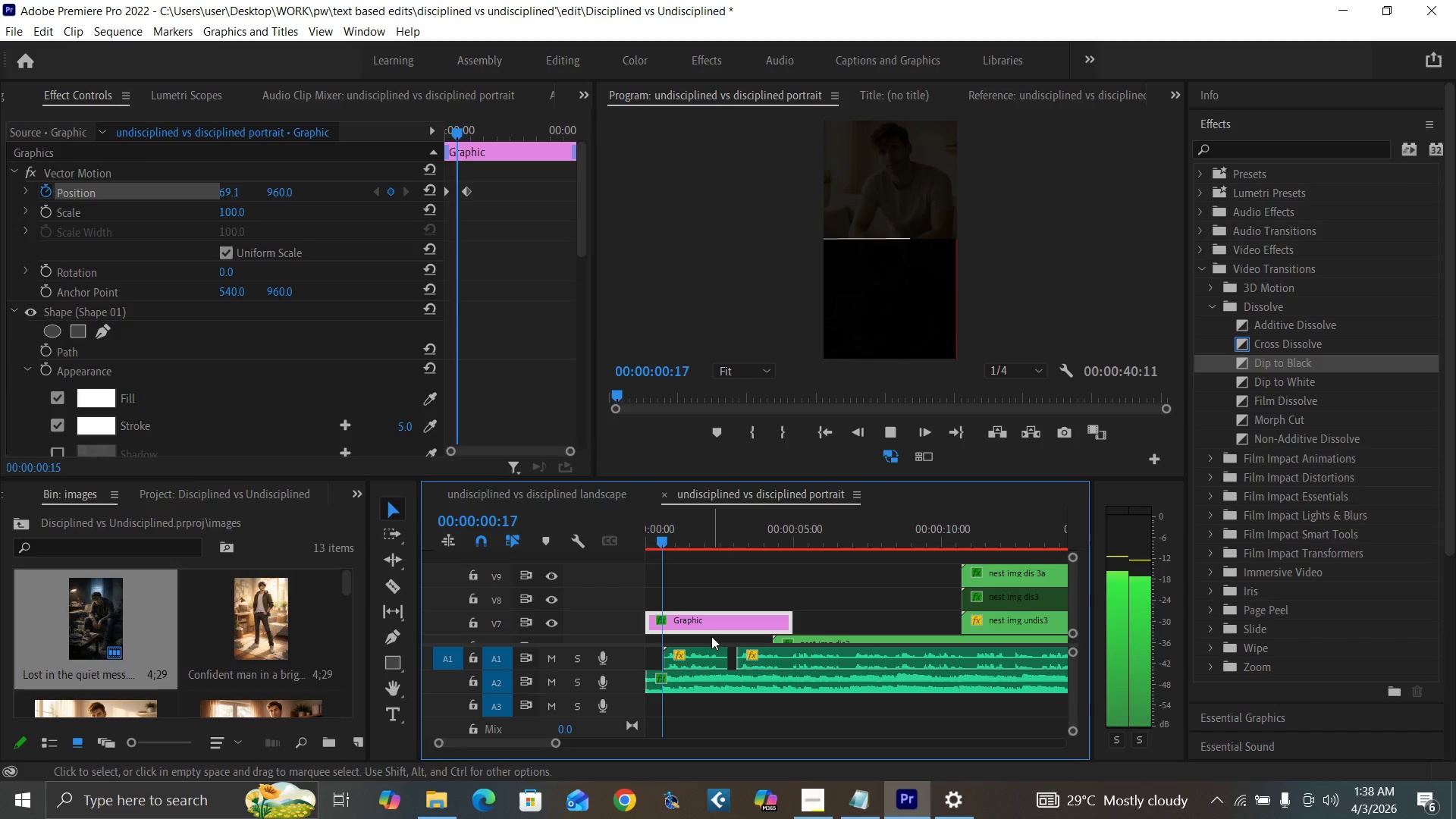 
left_click_drag(start_coordinate=[665, 532], to_coordinate=[613, 568])
 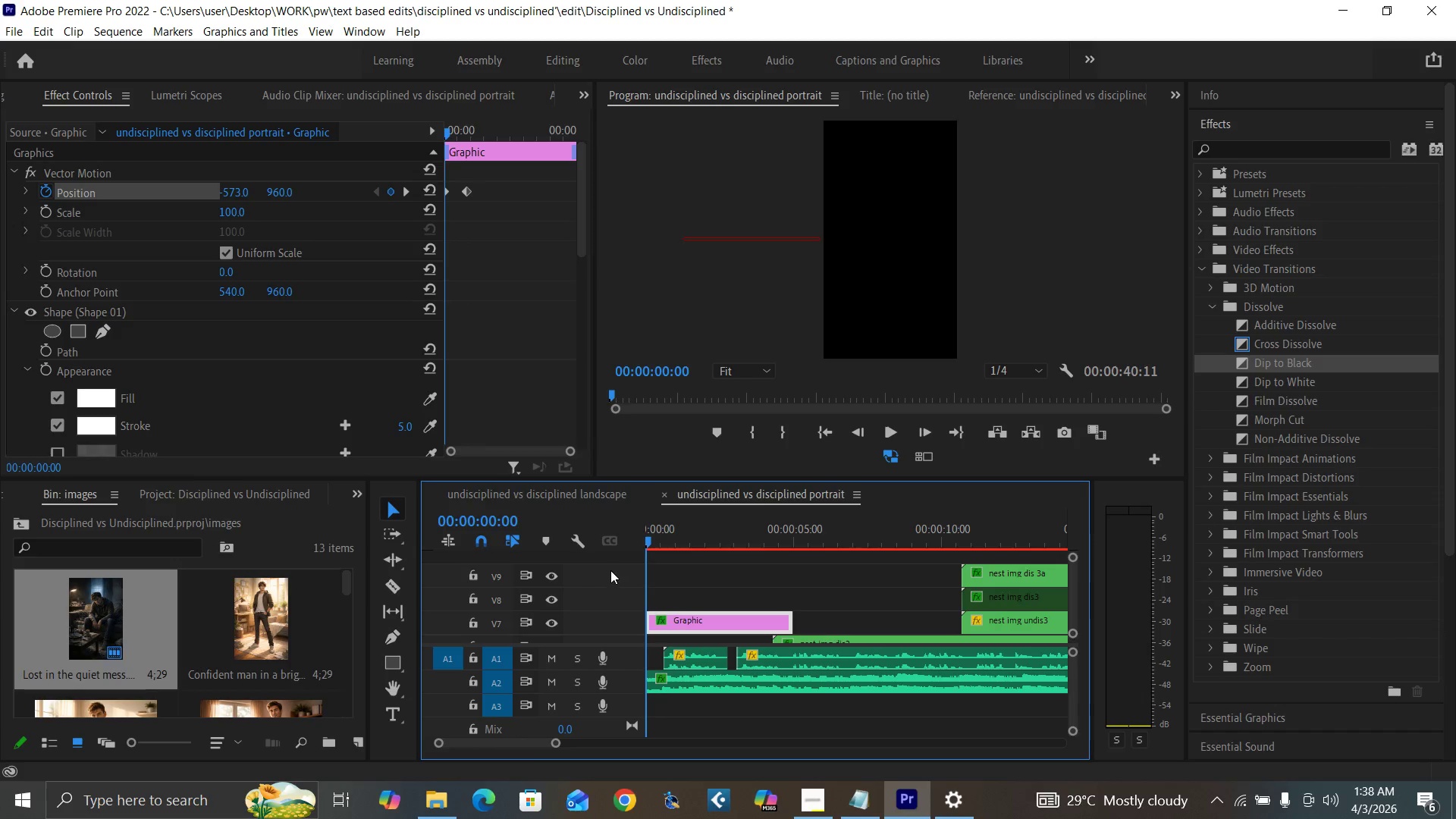 
key(Control+Backquote)
 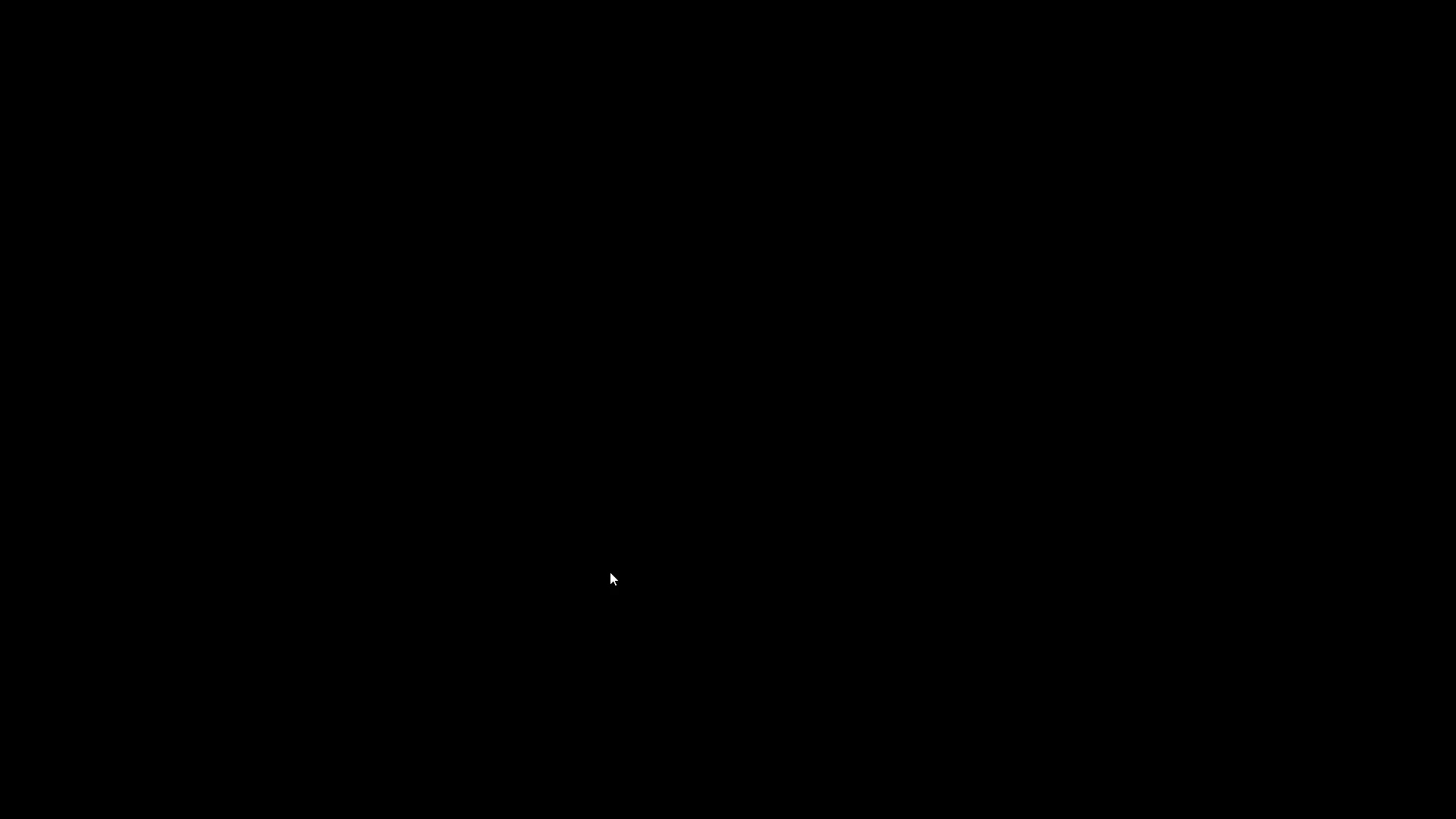 
key(Space)
 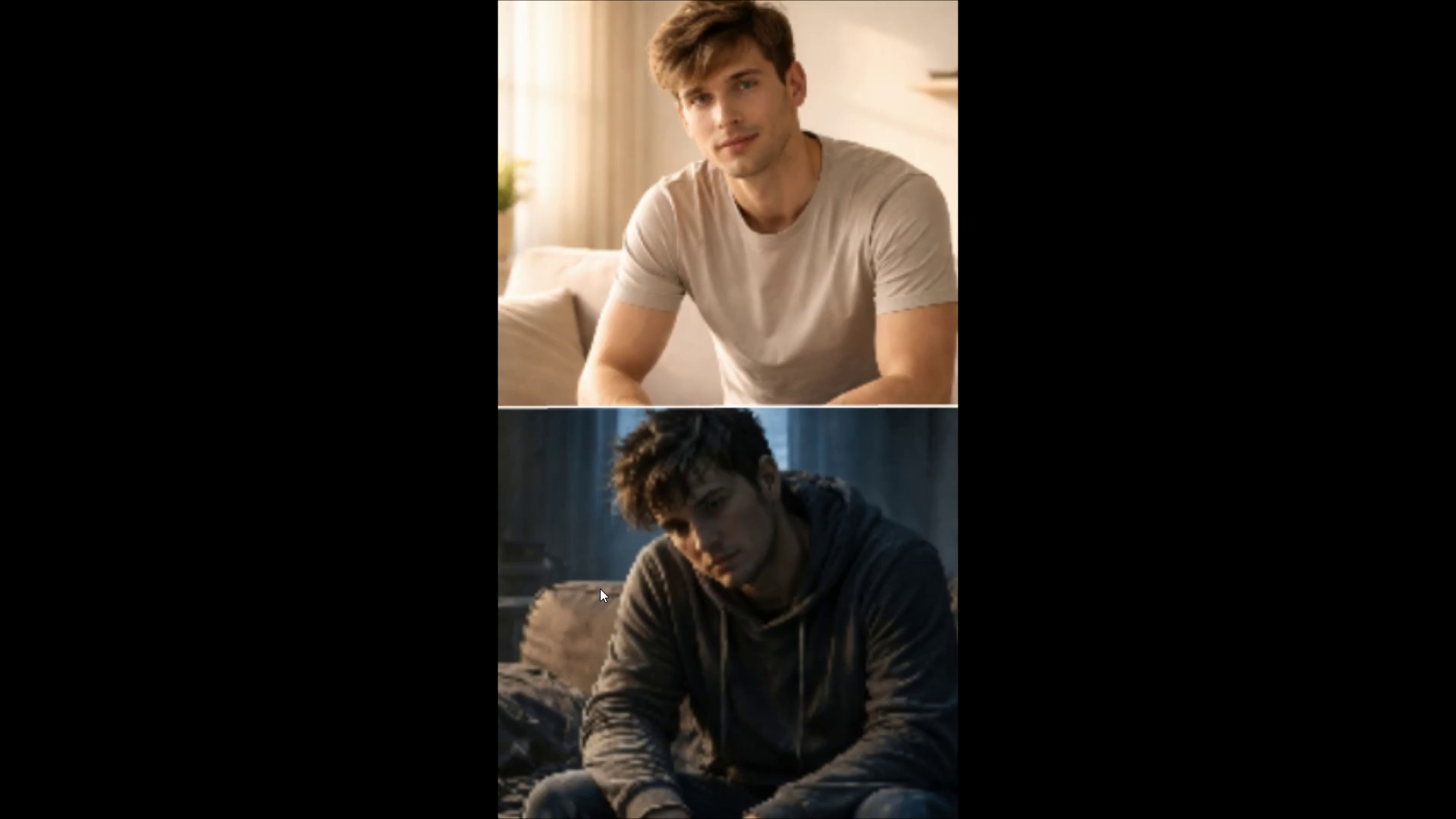 
wait(5.5)
 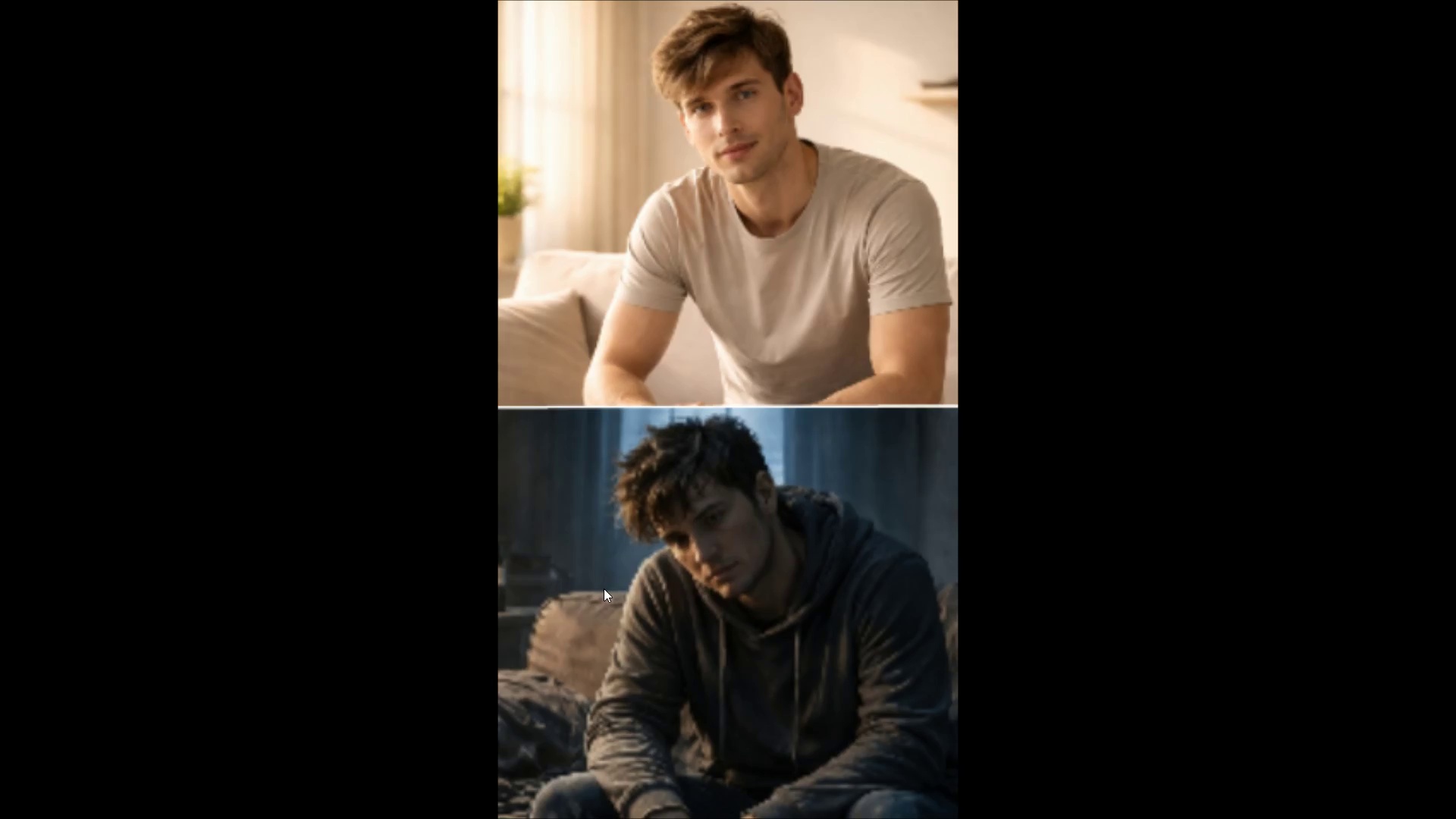 
key(Space)
 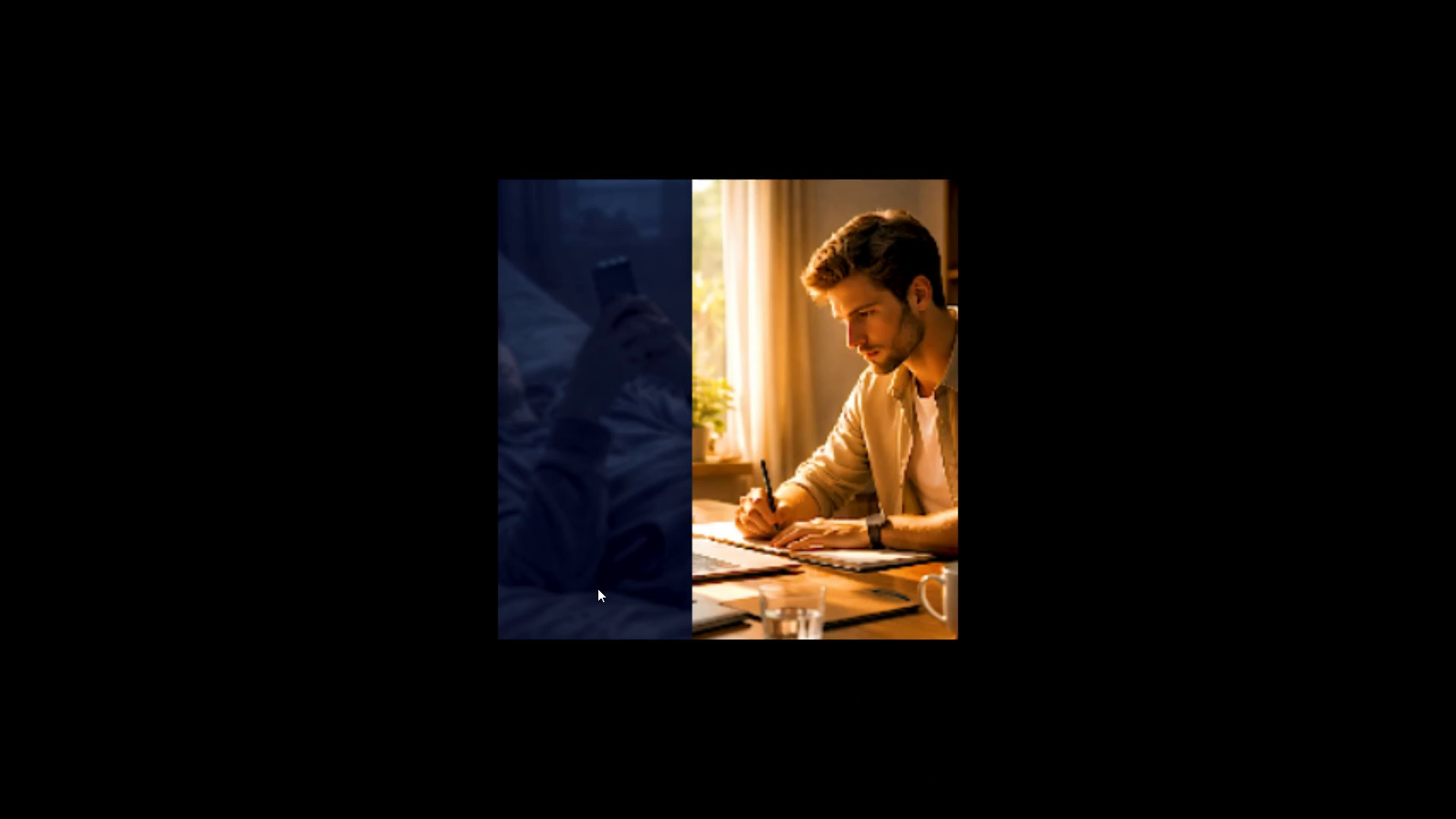 
key(Control+Backquote)
 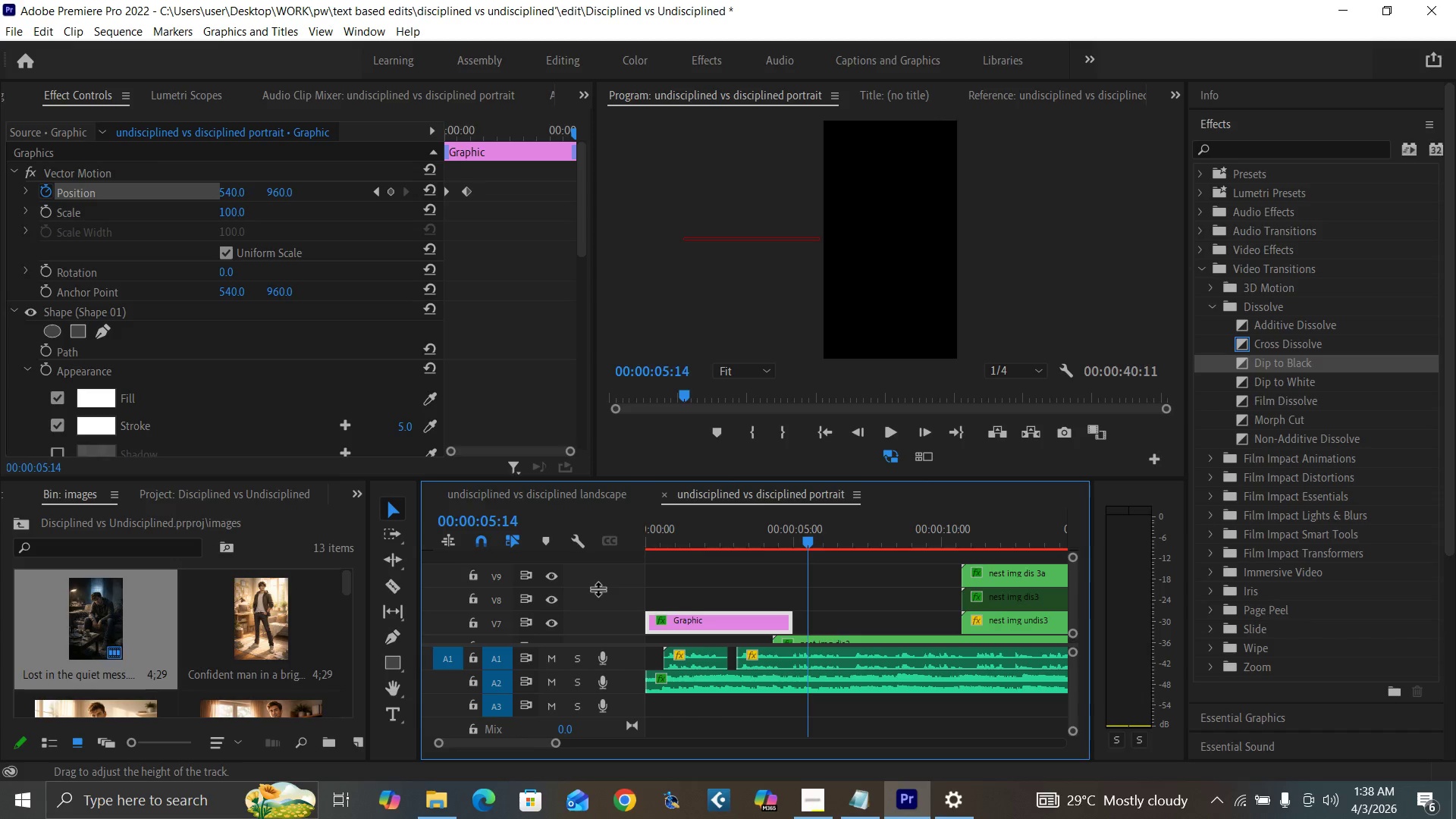 
key(Control+S)
 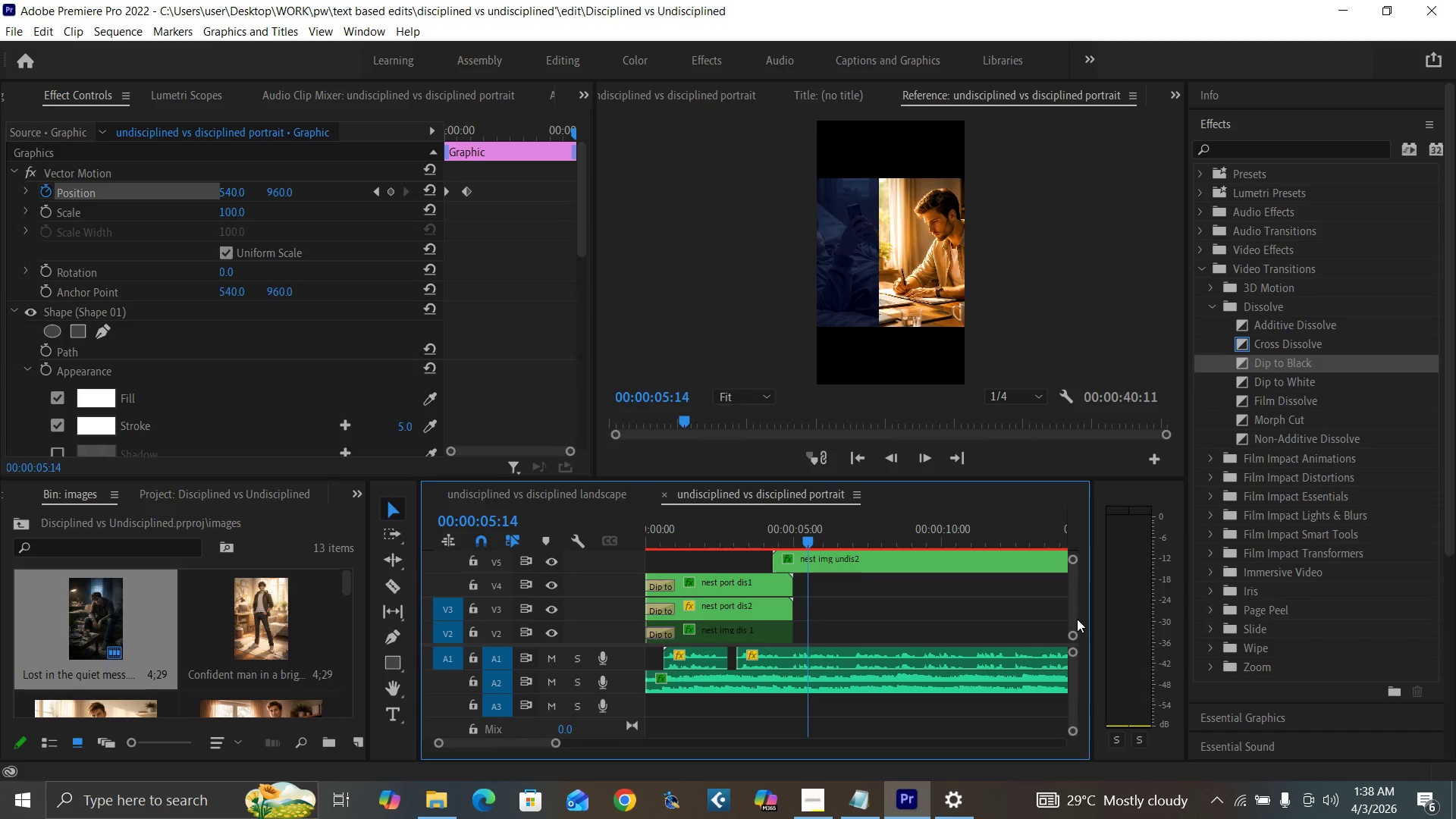 
wait(5.36)
 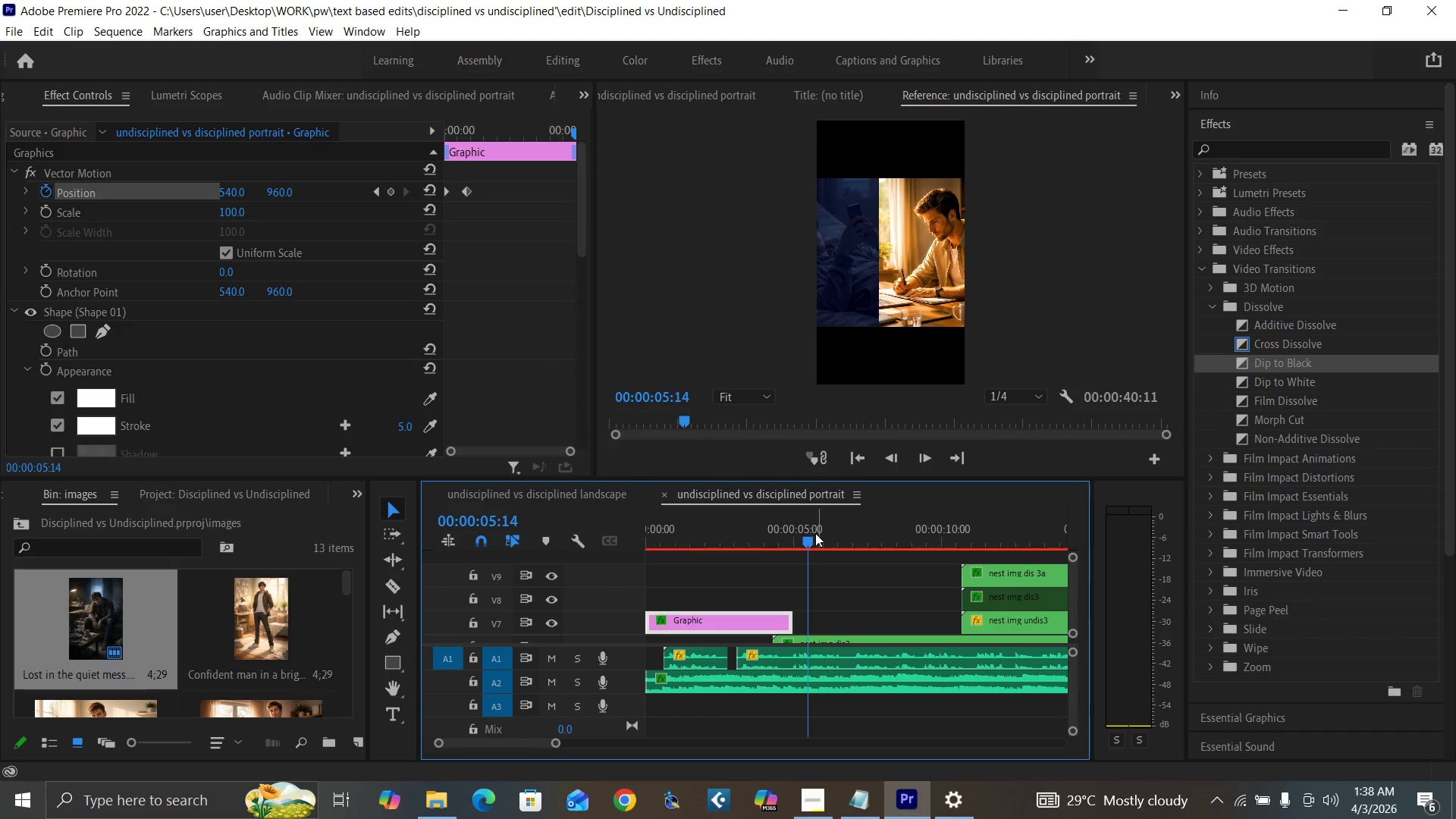 
key(Backquote)
 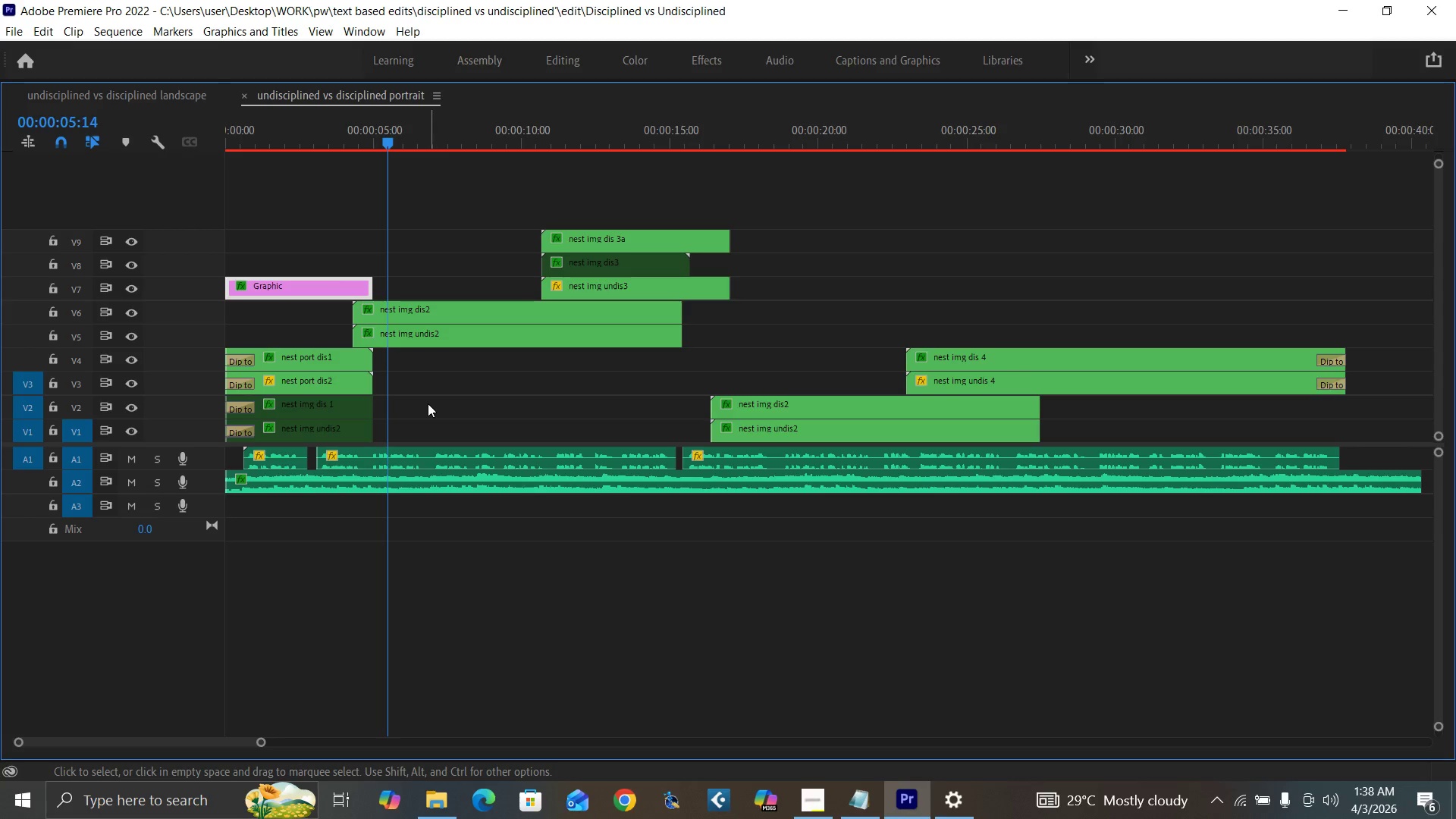 
left_click_drag(start_coordinate=[428, 403], to_coordinate=[400, 424])
 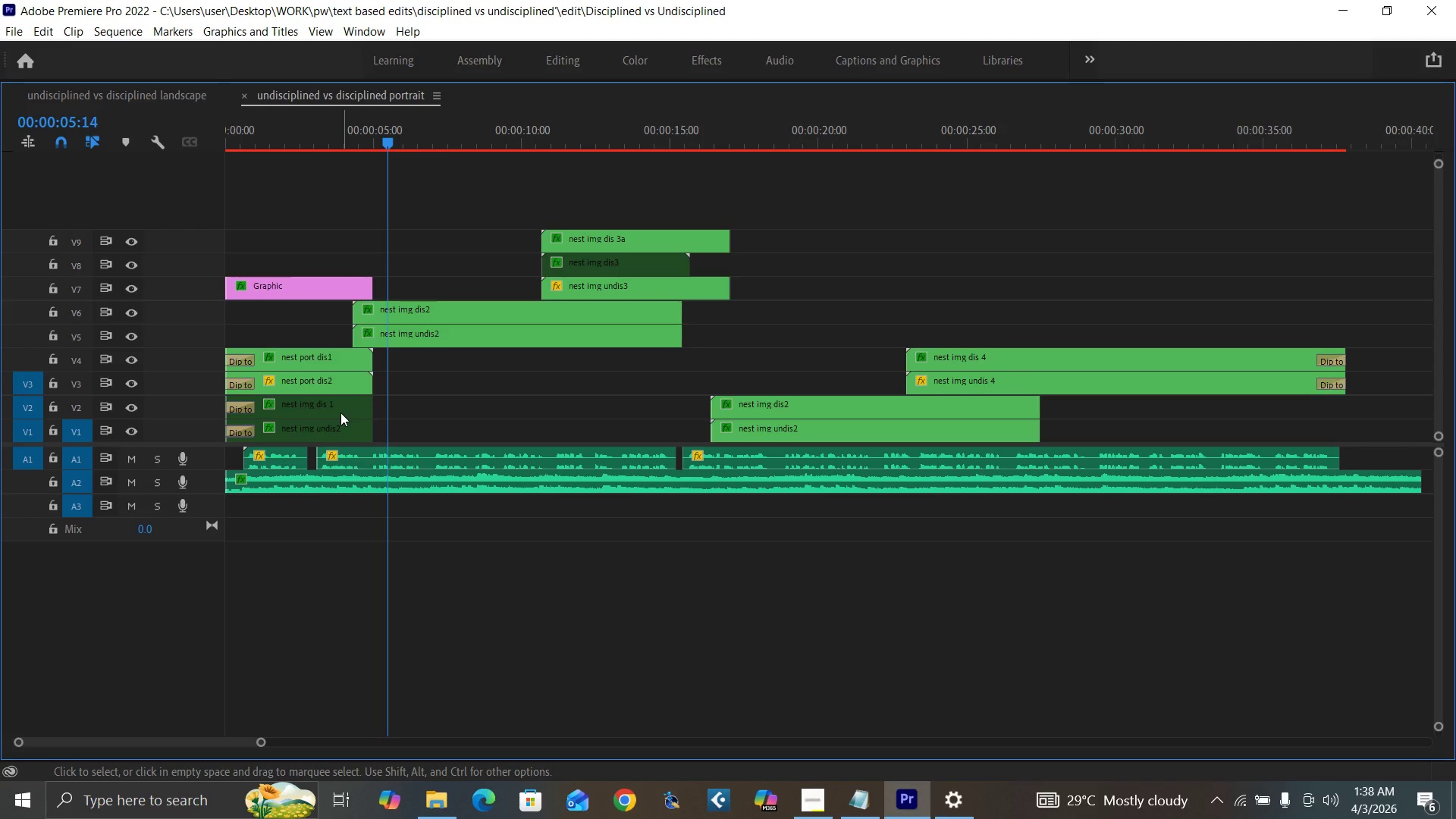 
left_click([340, 413])
 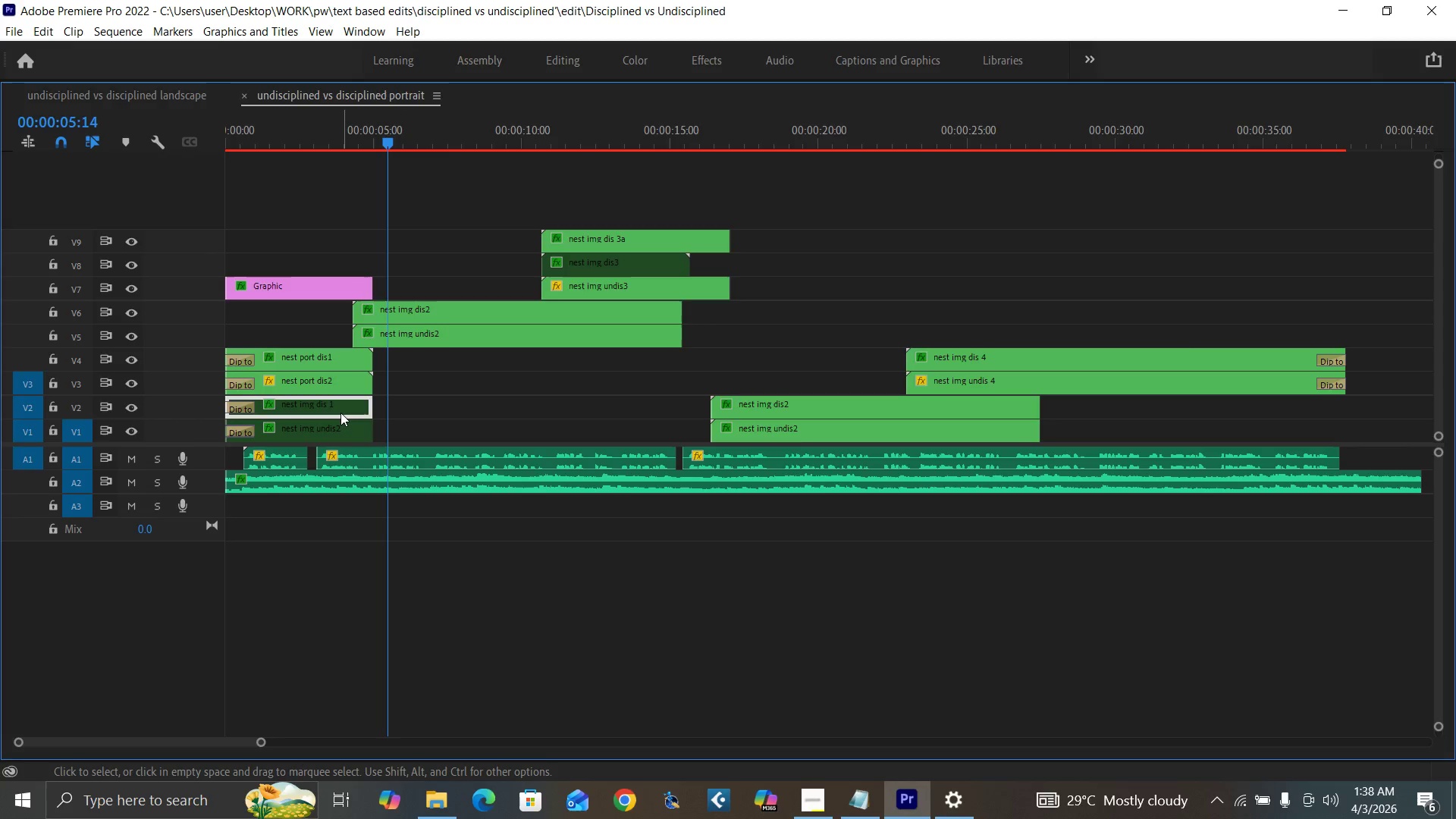 
key(Backquote)
 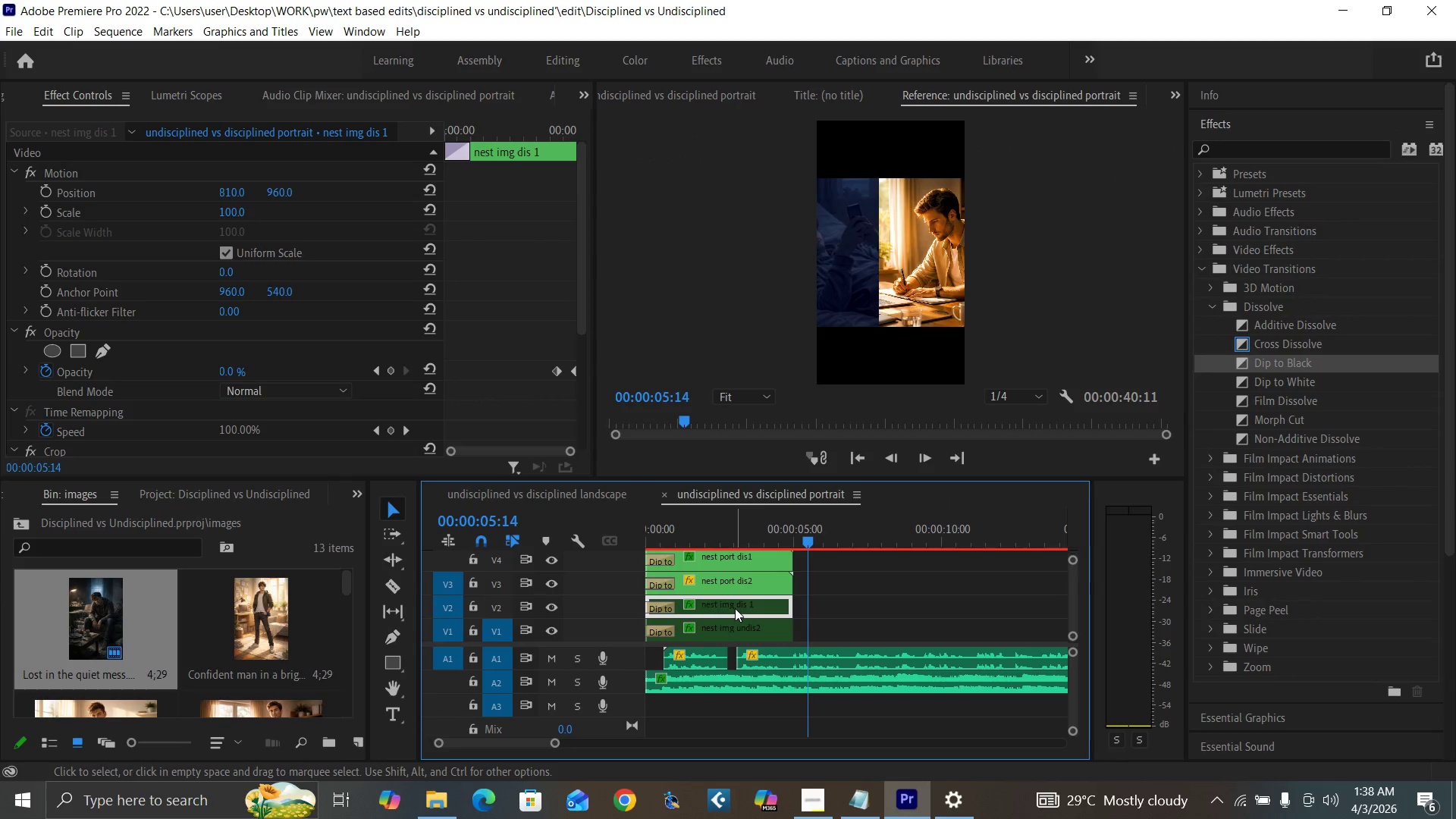 
double_click([735, 608])
 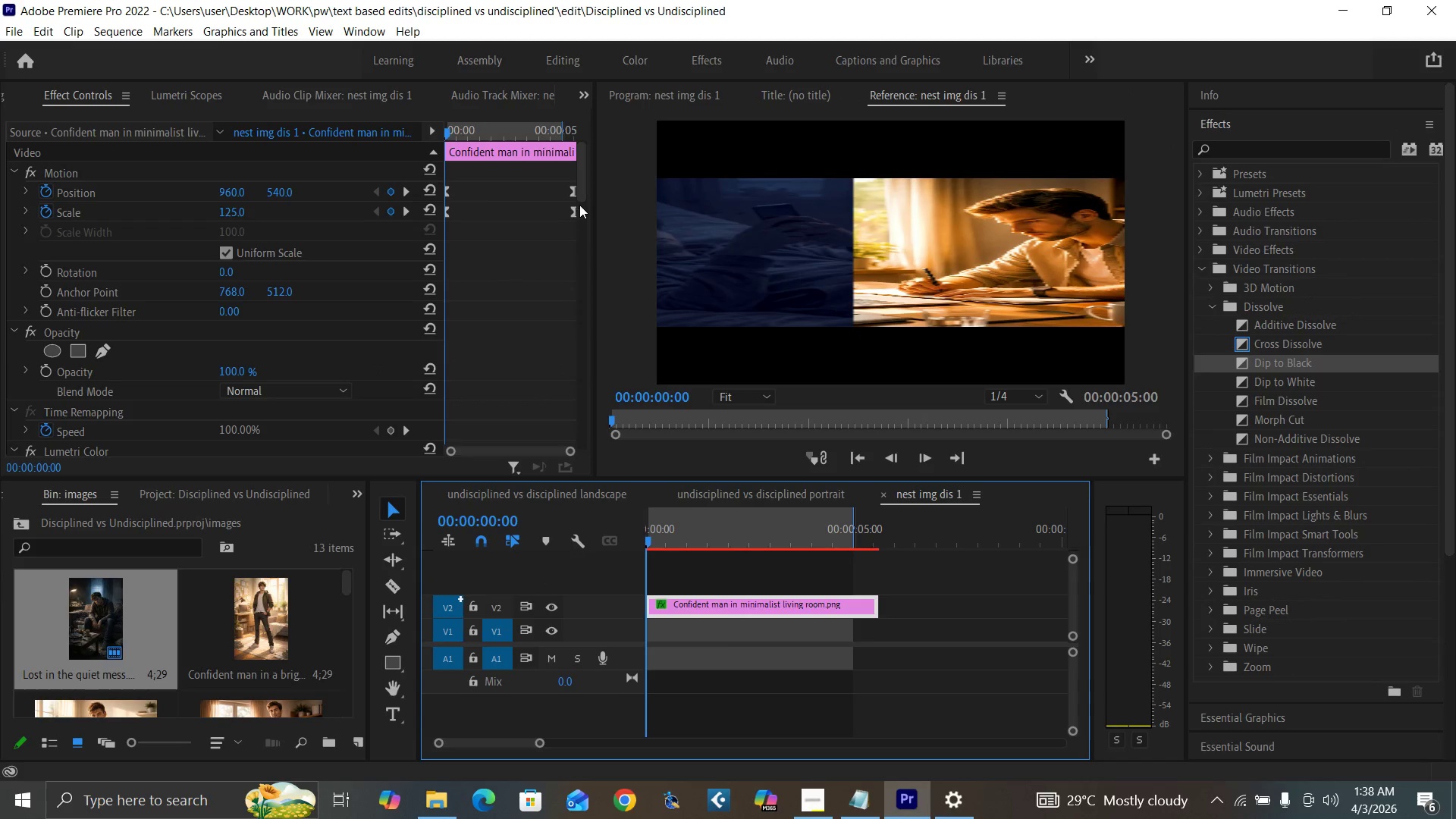 
left_click_drag(start_coordinate=[579, 194], to_coordinate=[582, 239])
 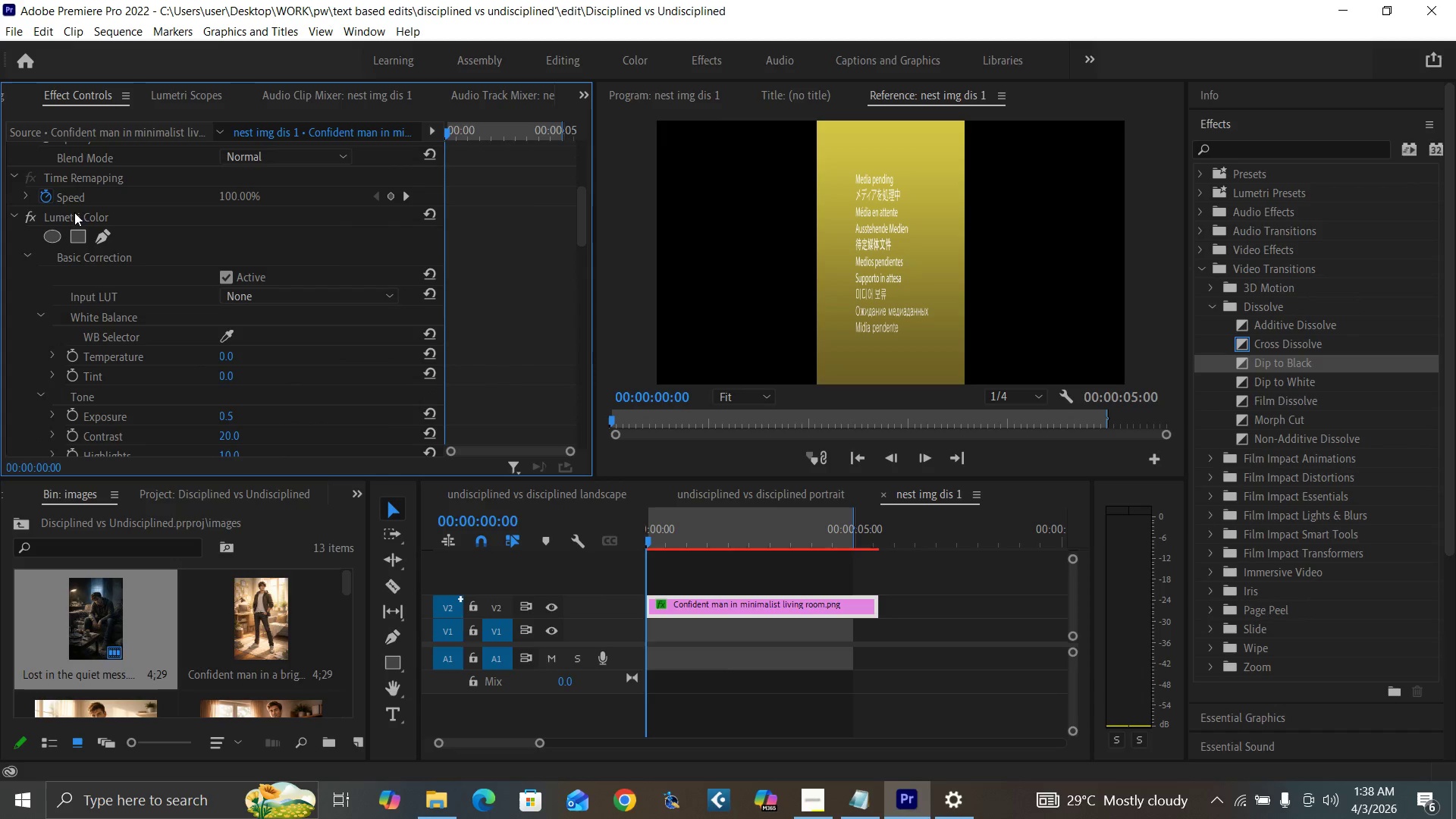 
left_click([74, 213])
 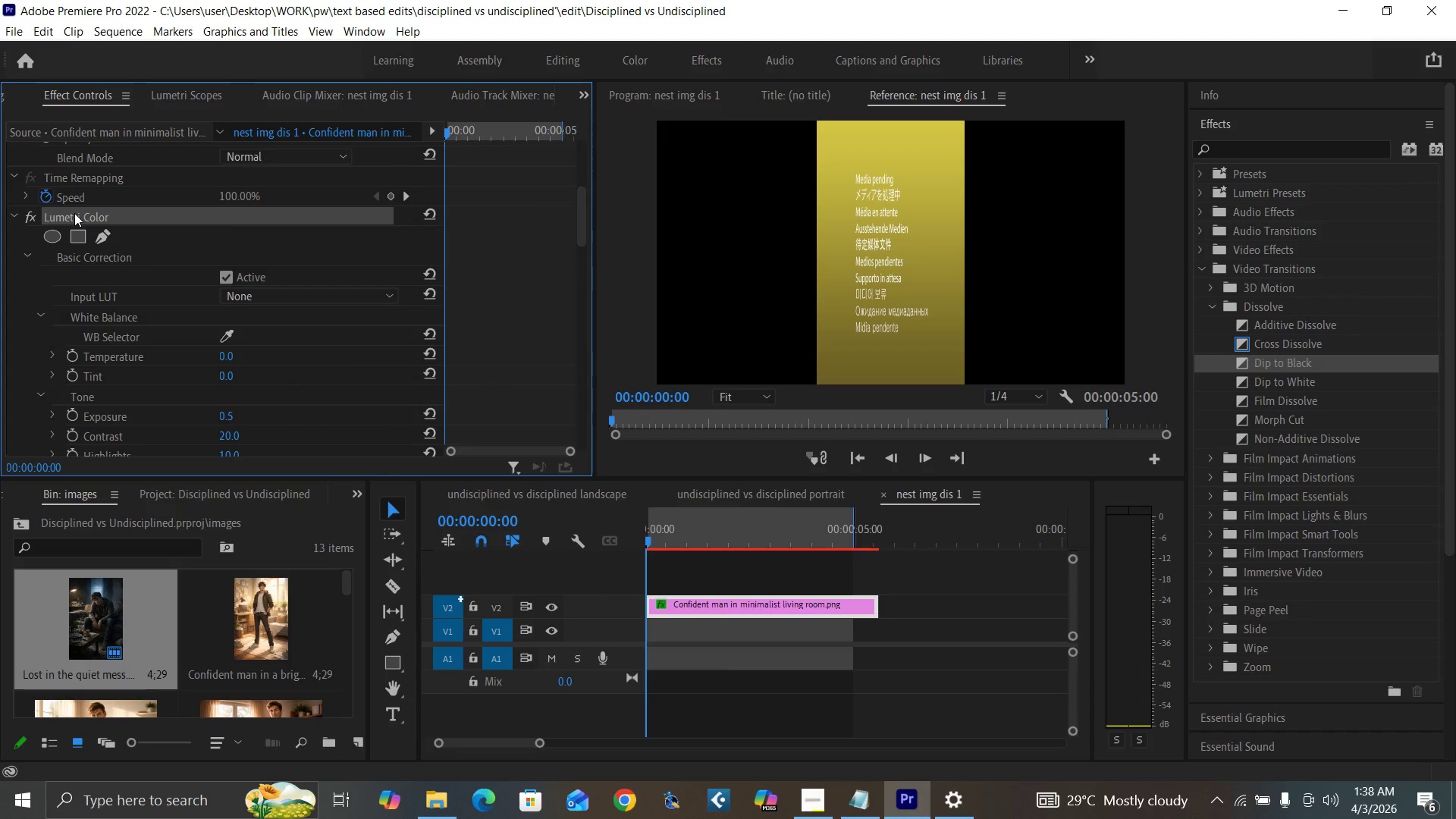 
key(Control+C)
 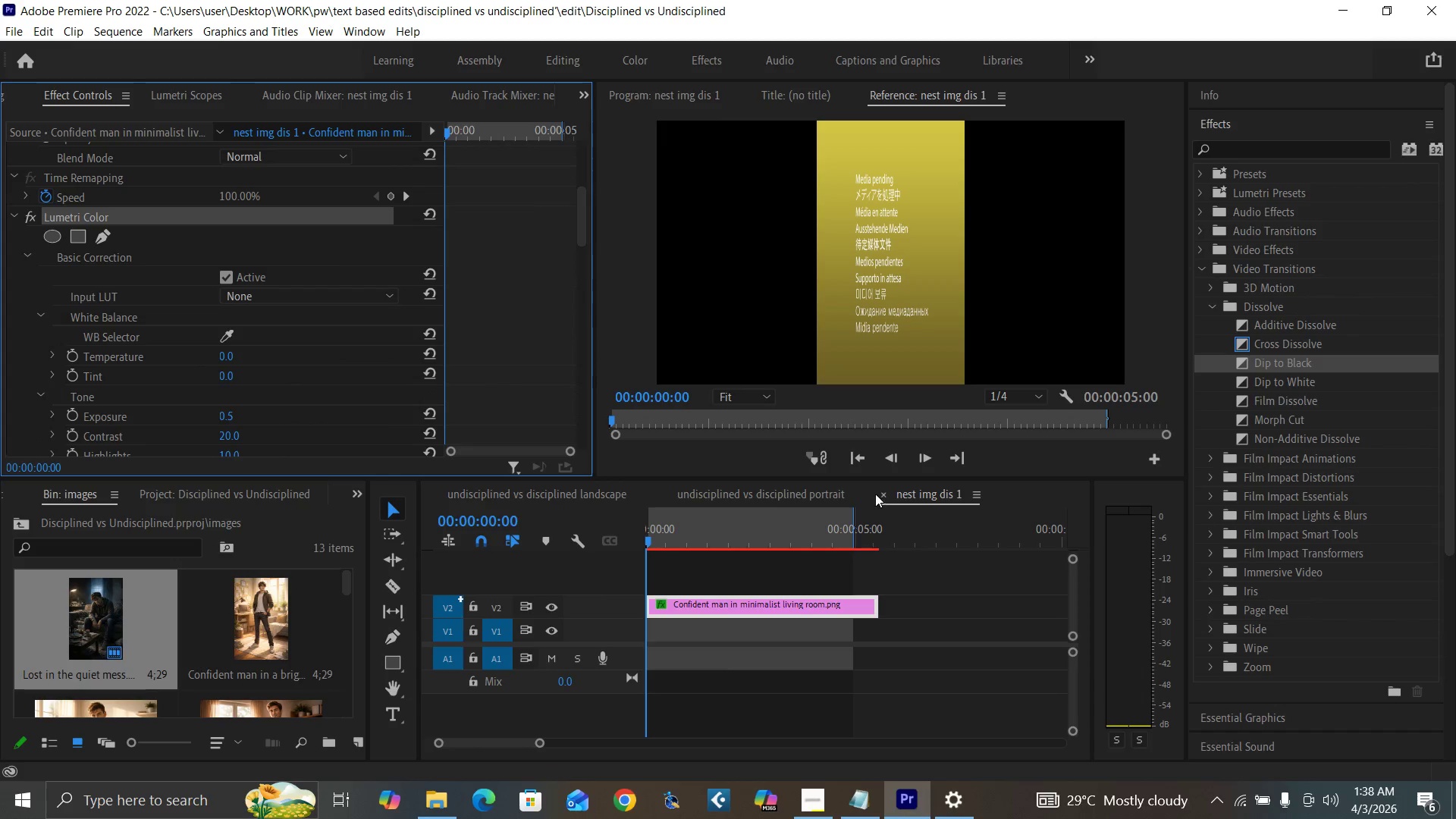 
left_click([880, 494])
 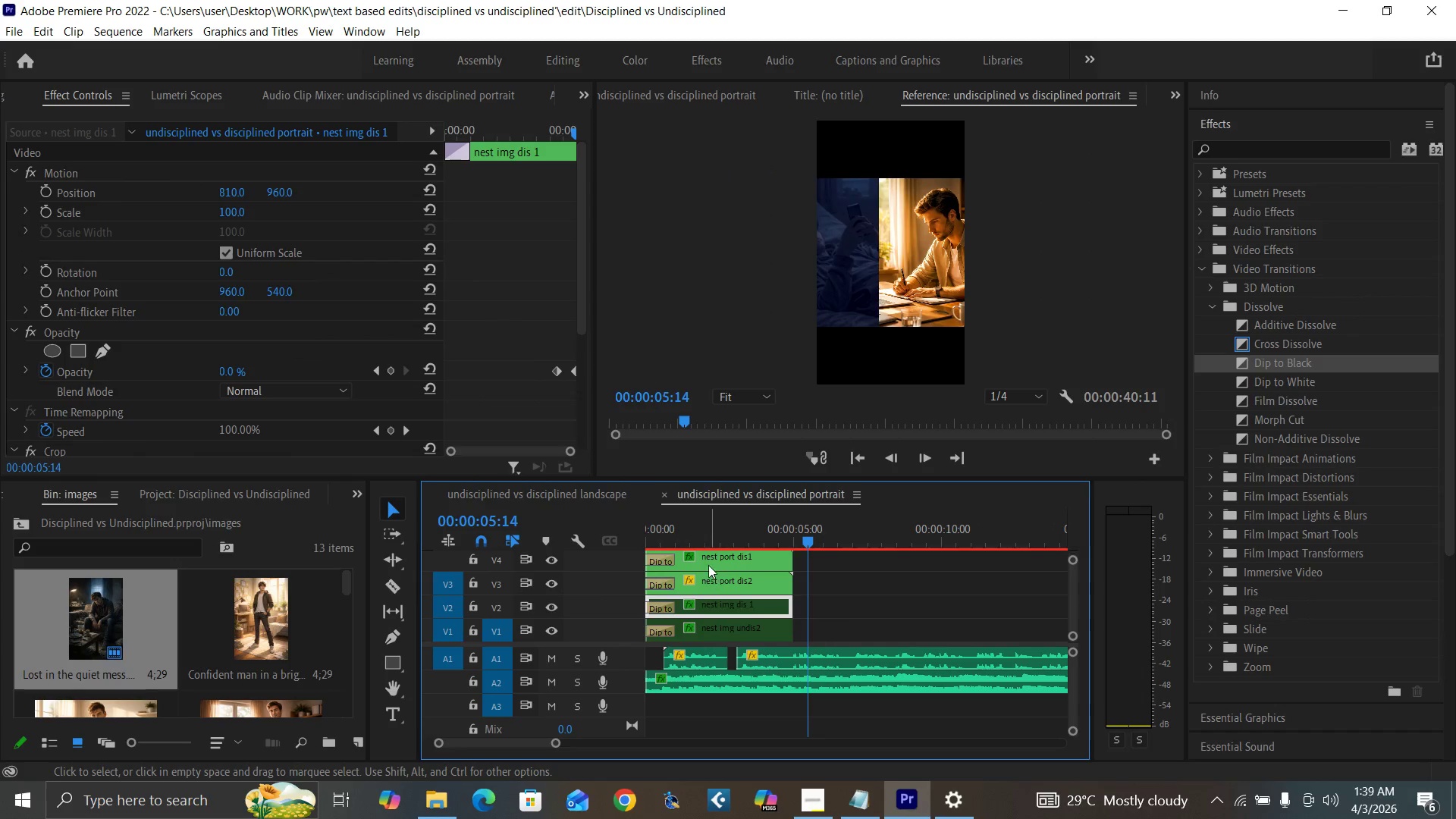 
double_click([708, 555])
 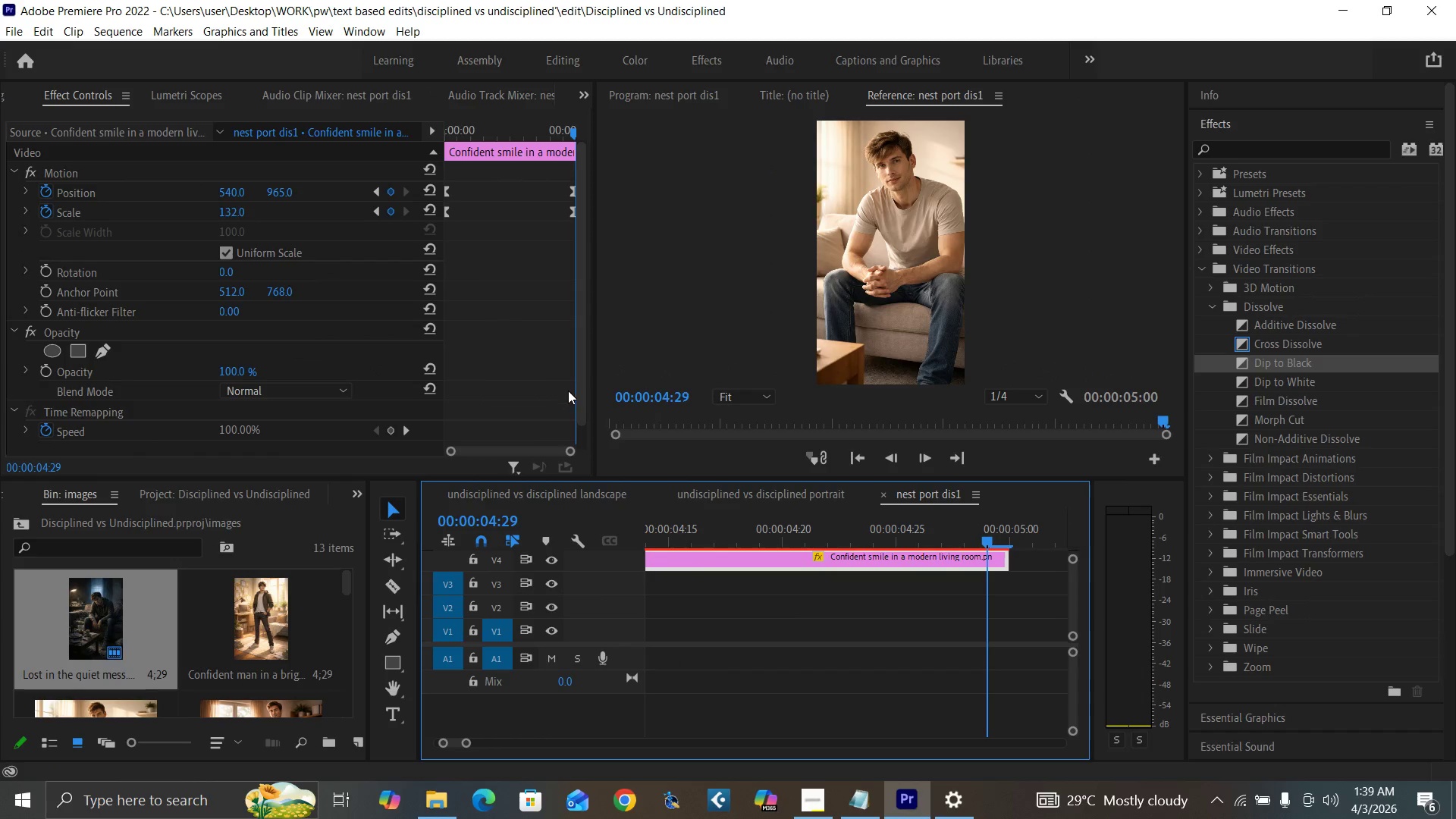 
left_click_drag(start_coordinate=[585, 406], to_coordinate=[584, 441])
 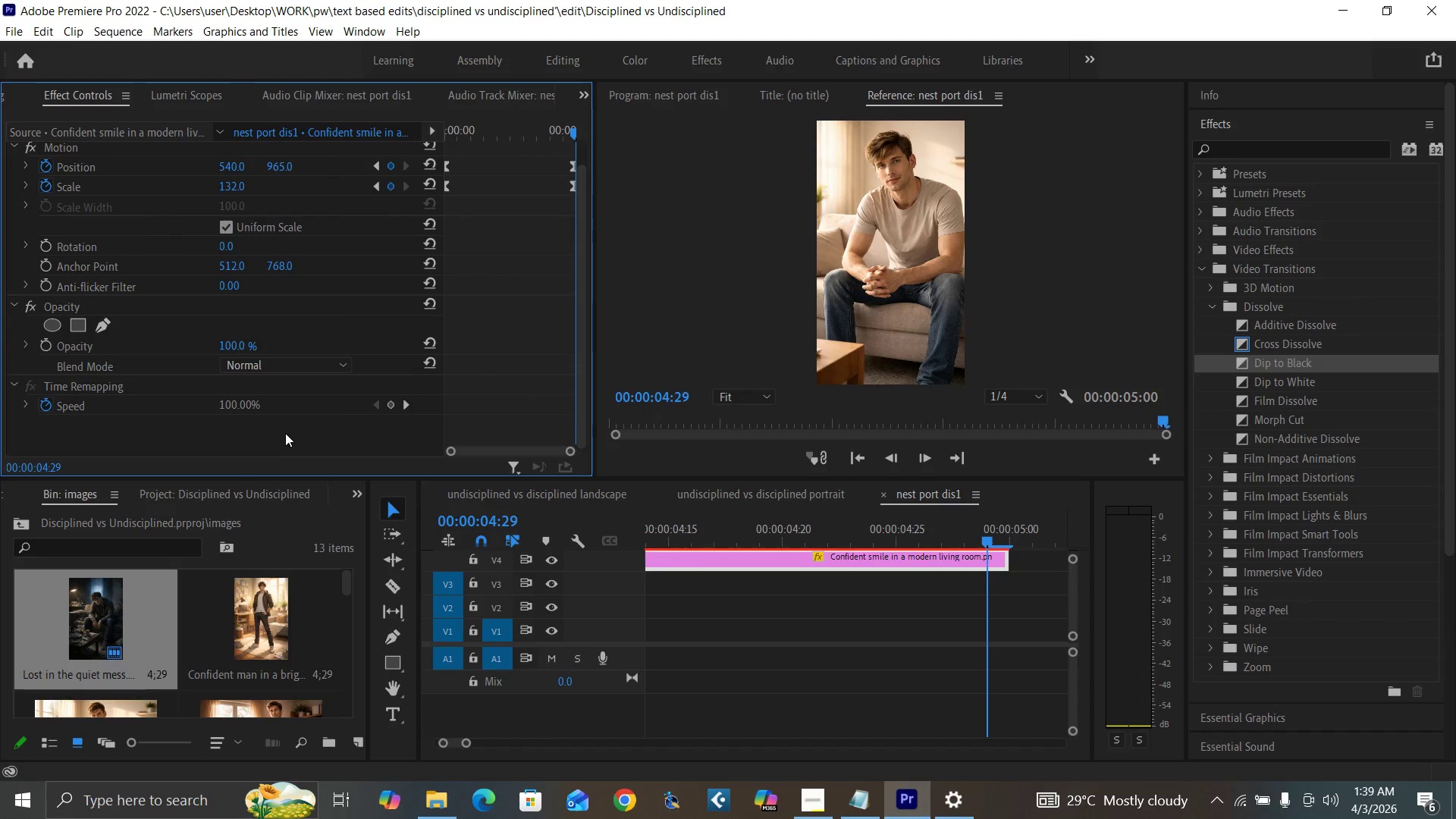 
key(Control+V)
 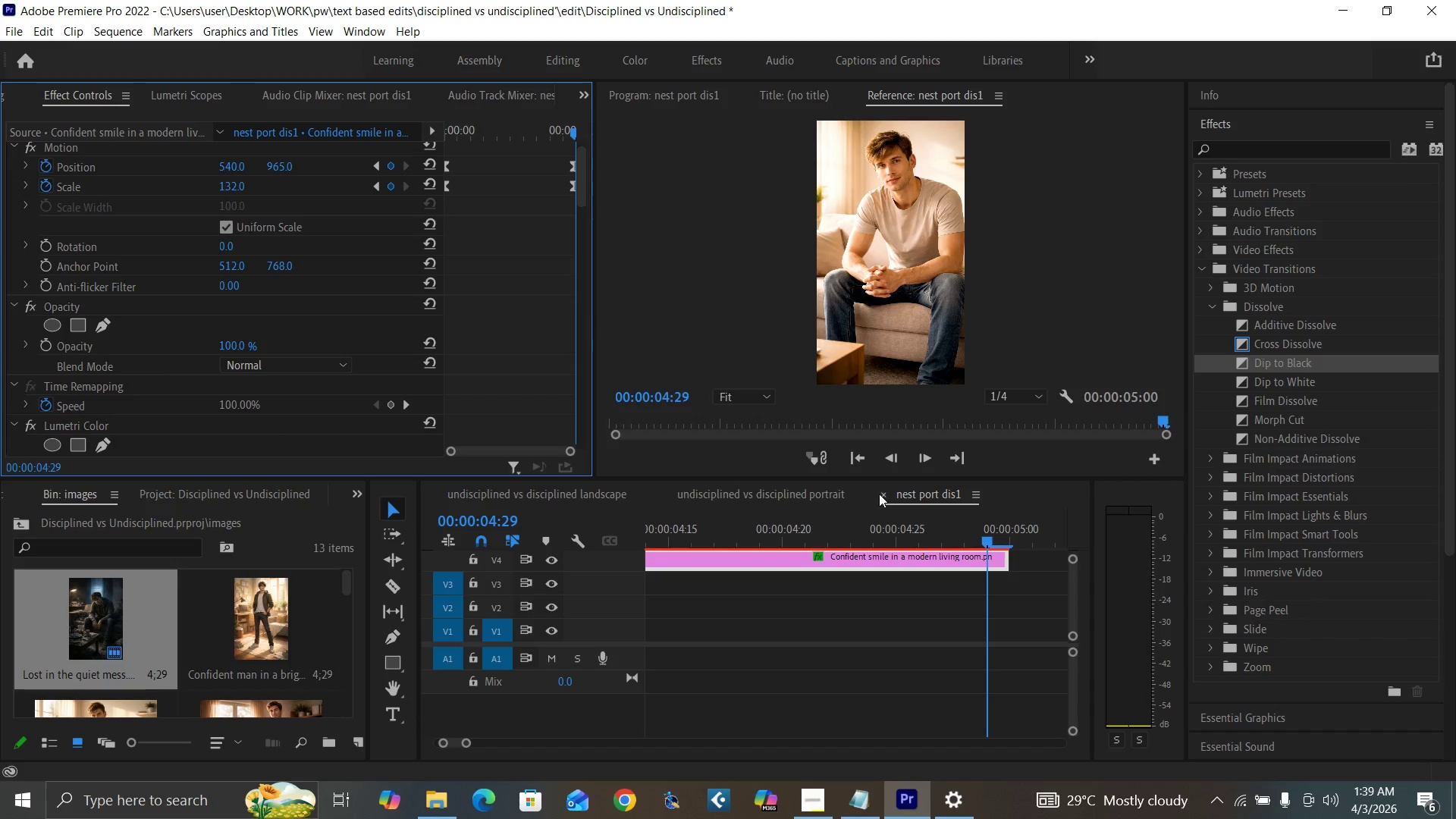 
left_click([883, 494])
 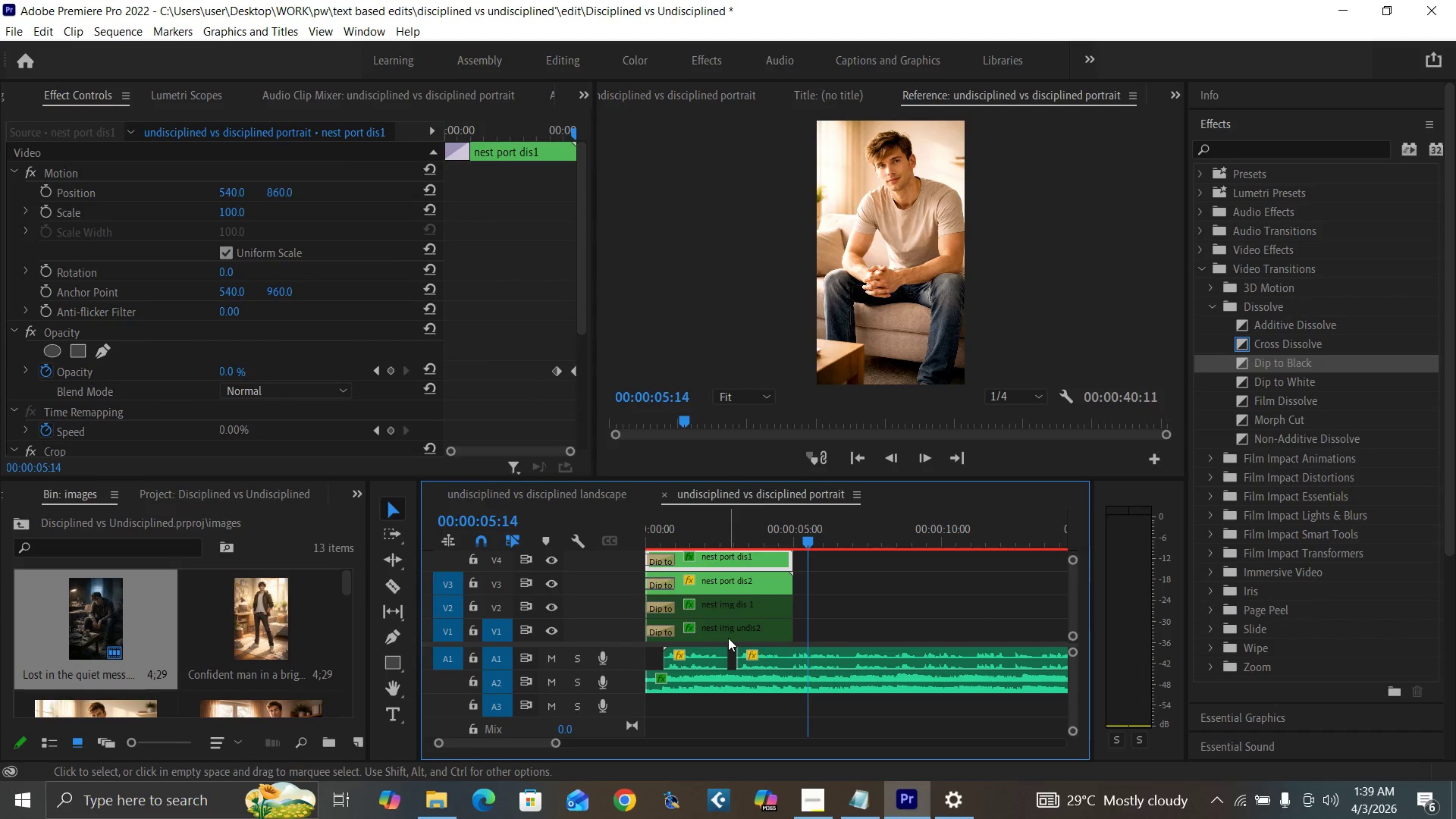 
left_click([733, 626])
 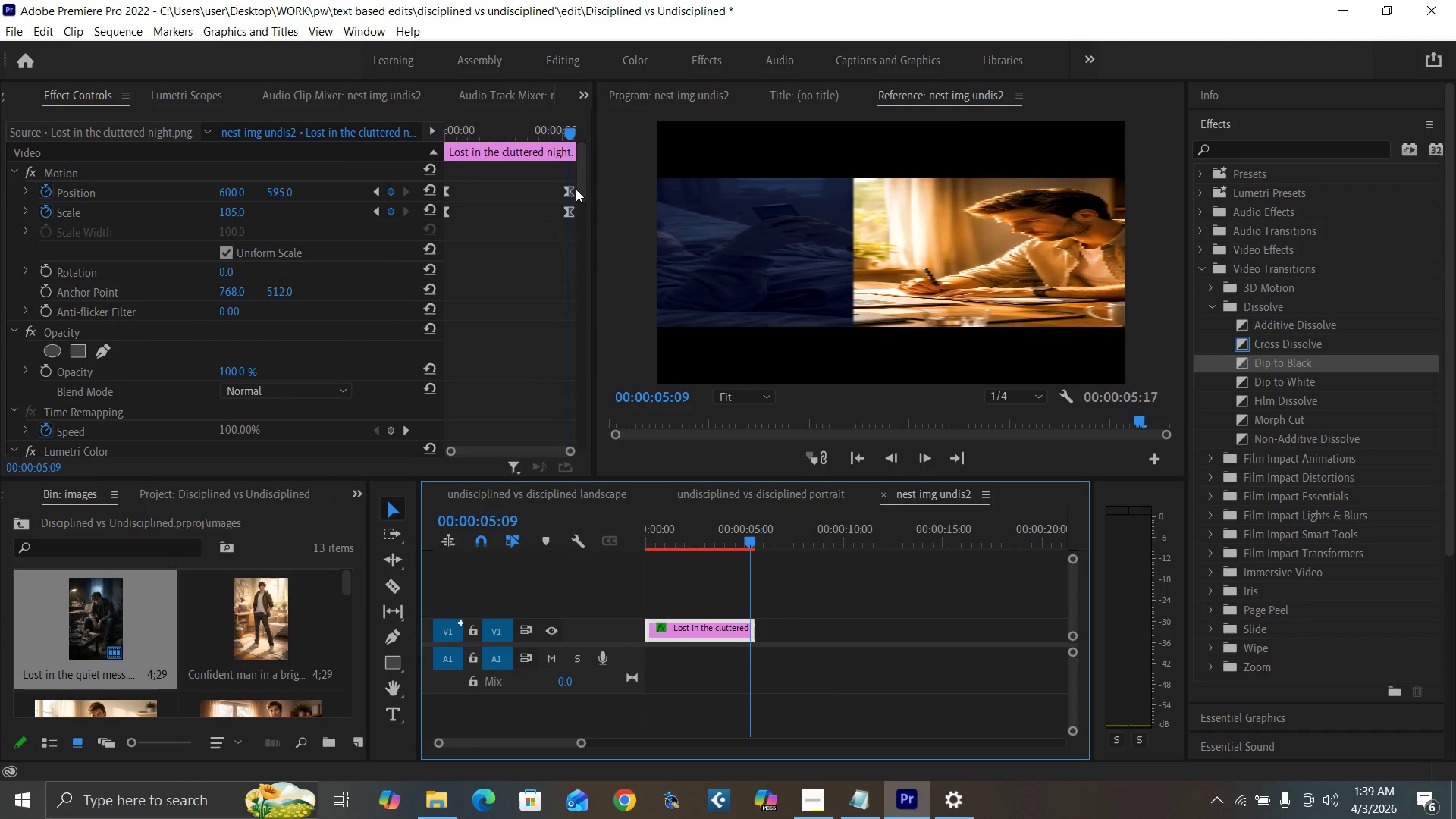 
left_click_drag(start_coordinate=[583, 191], to_coordinate=[583, 235])
 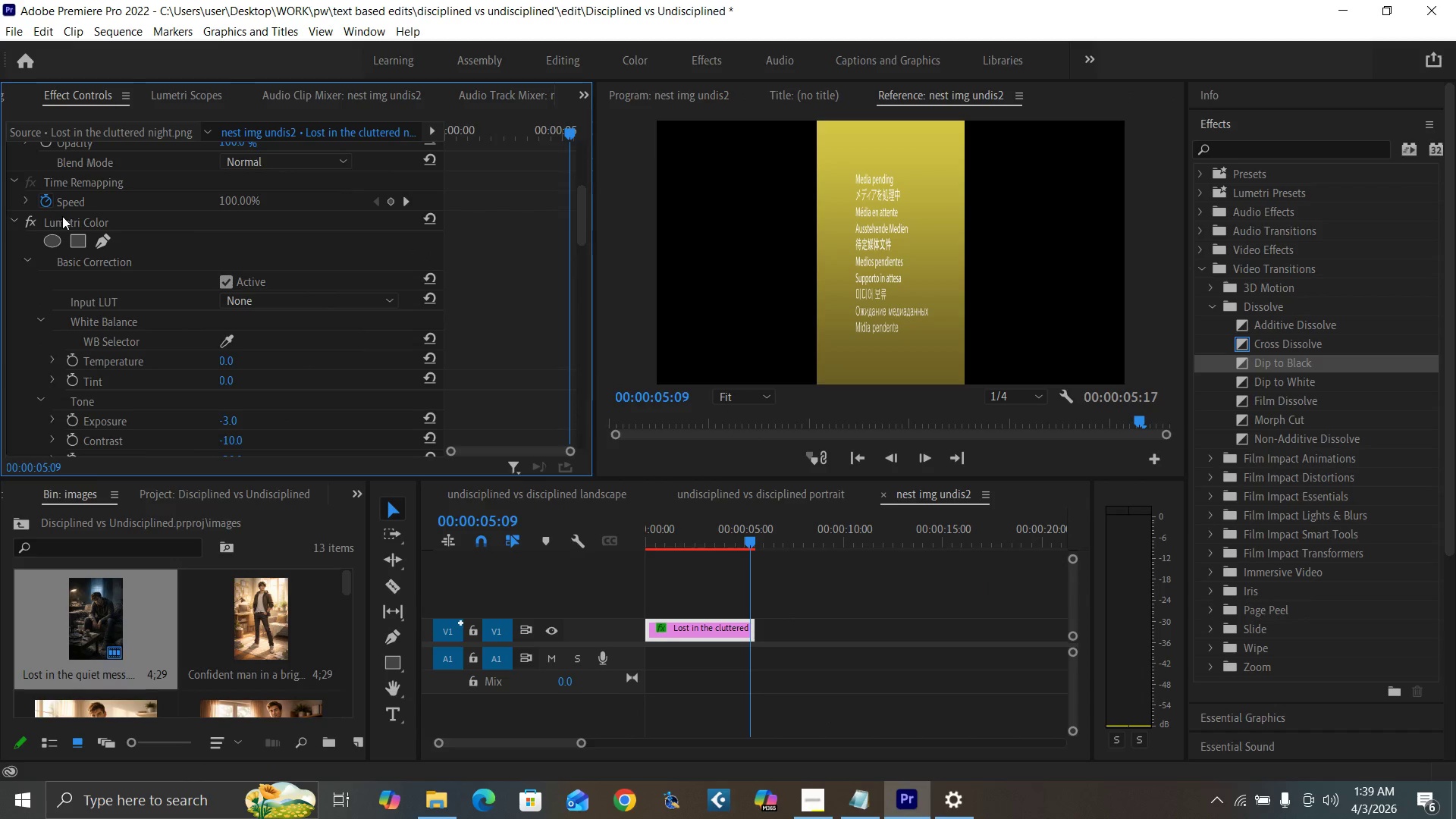 
left_click([66, 219])
 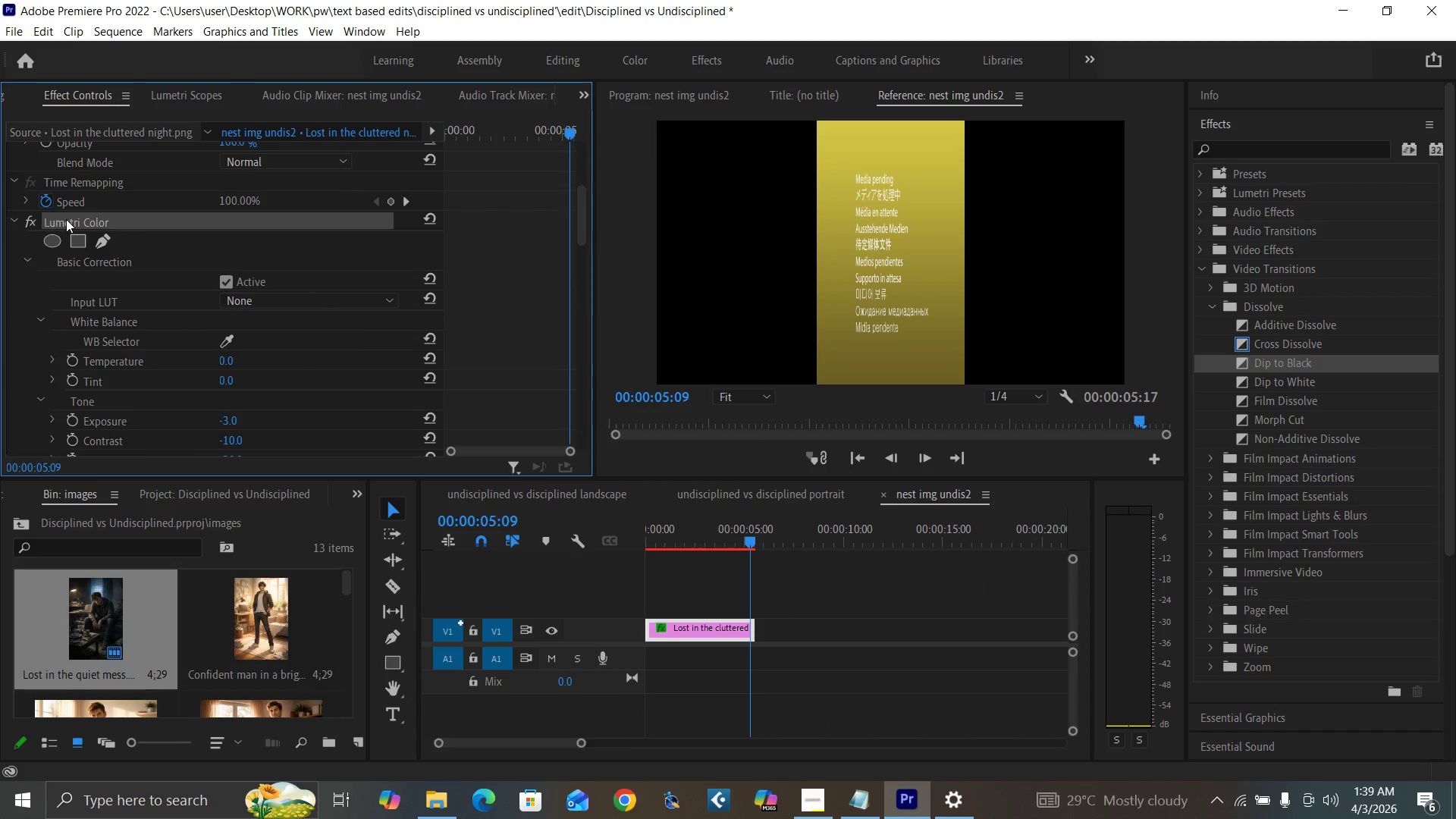 
key(Control+C)
 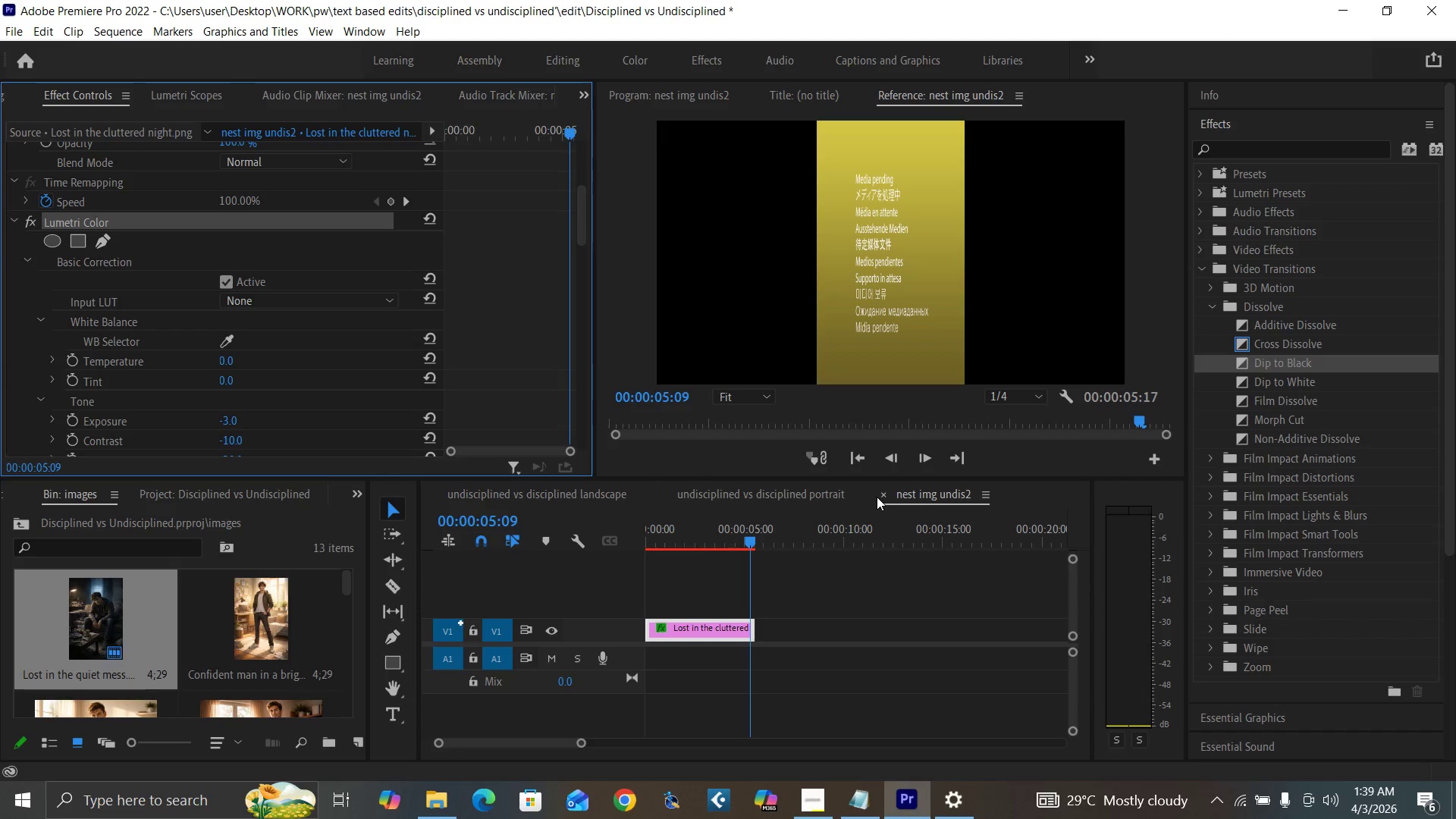 
left_click([879, 497])
 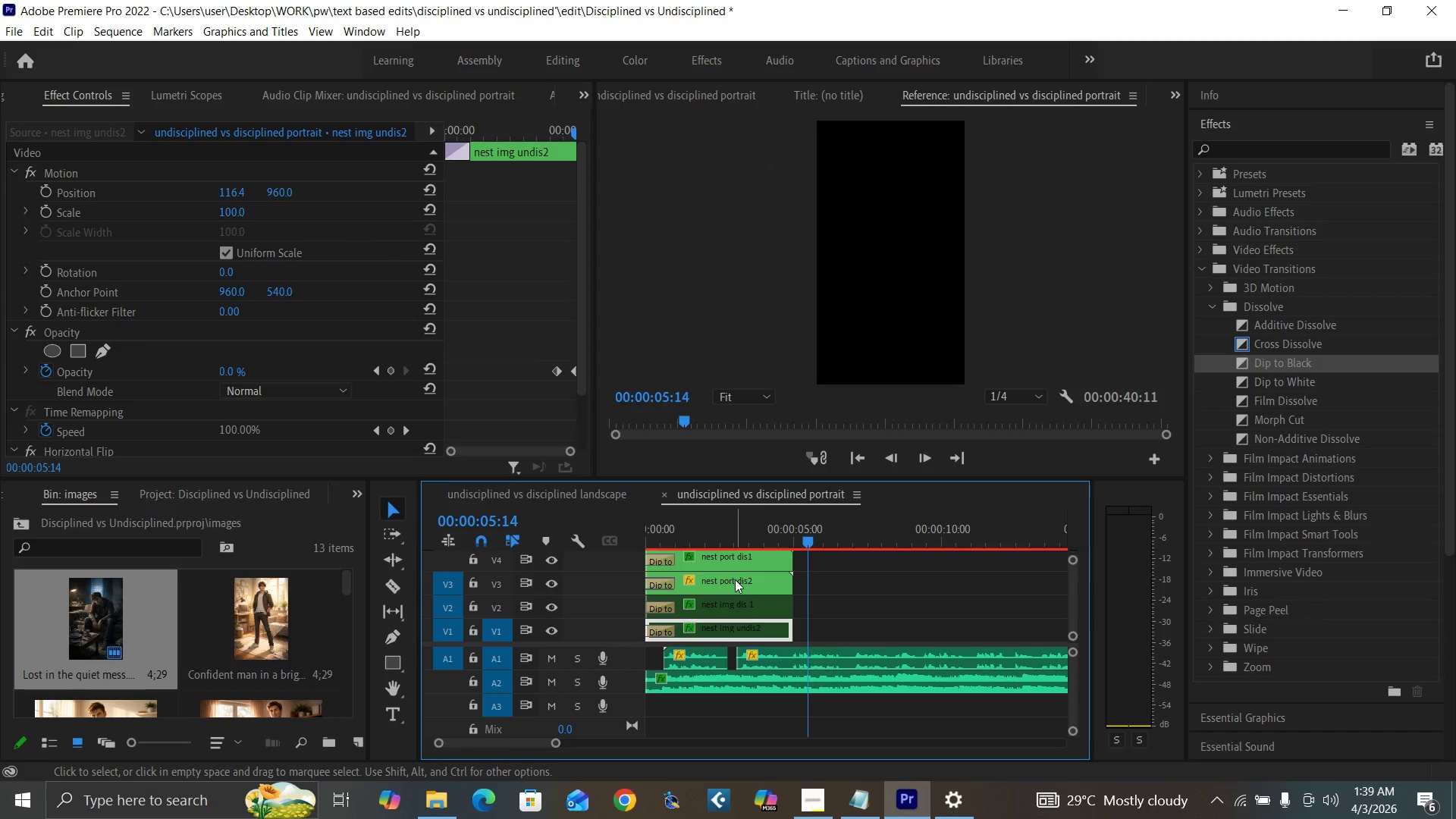 
double_click([735, 579])
 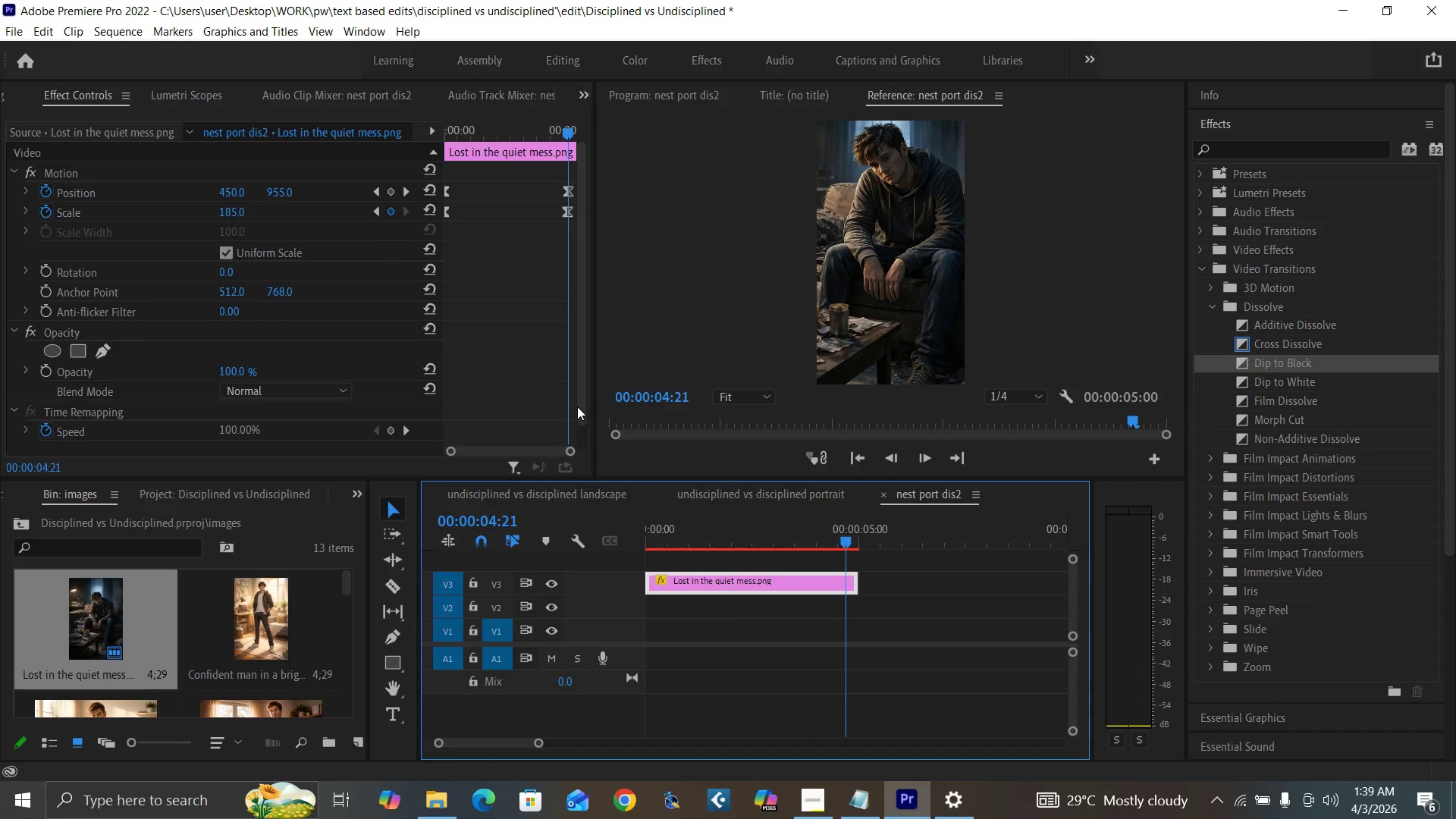 
left_click_drag(start_coordinate=[582, 410], to_coordinate=[572, 484])
 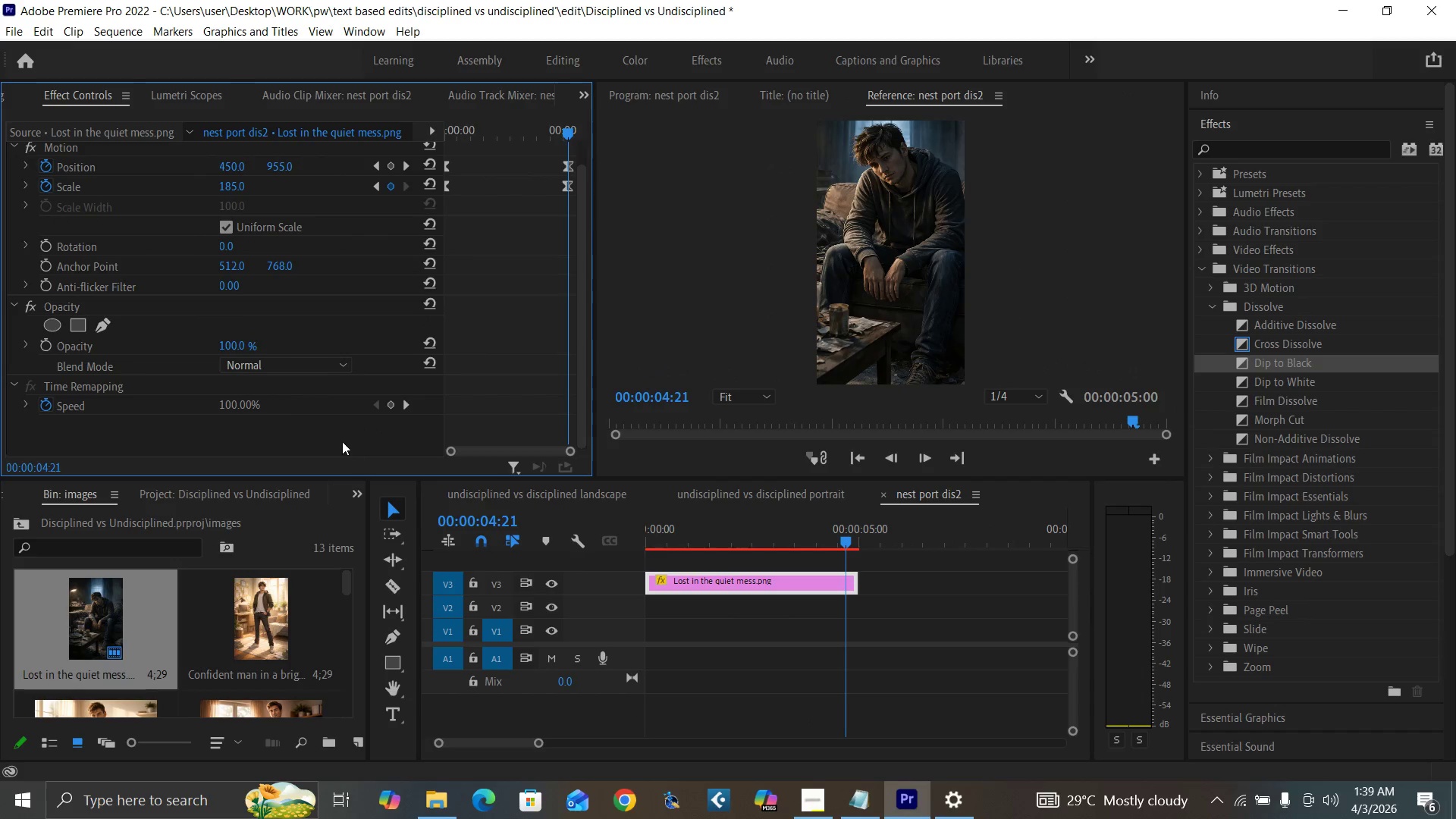 
left_click([340, 441])
 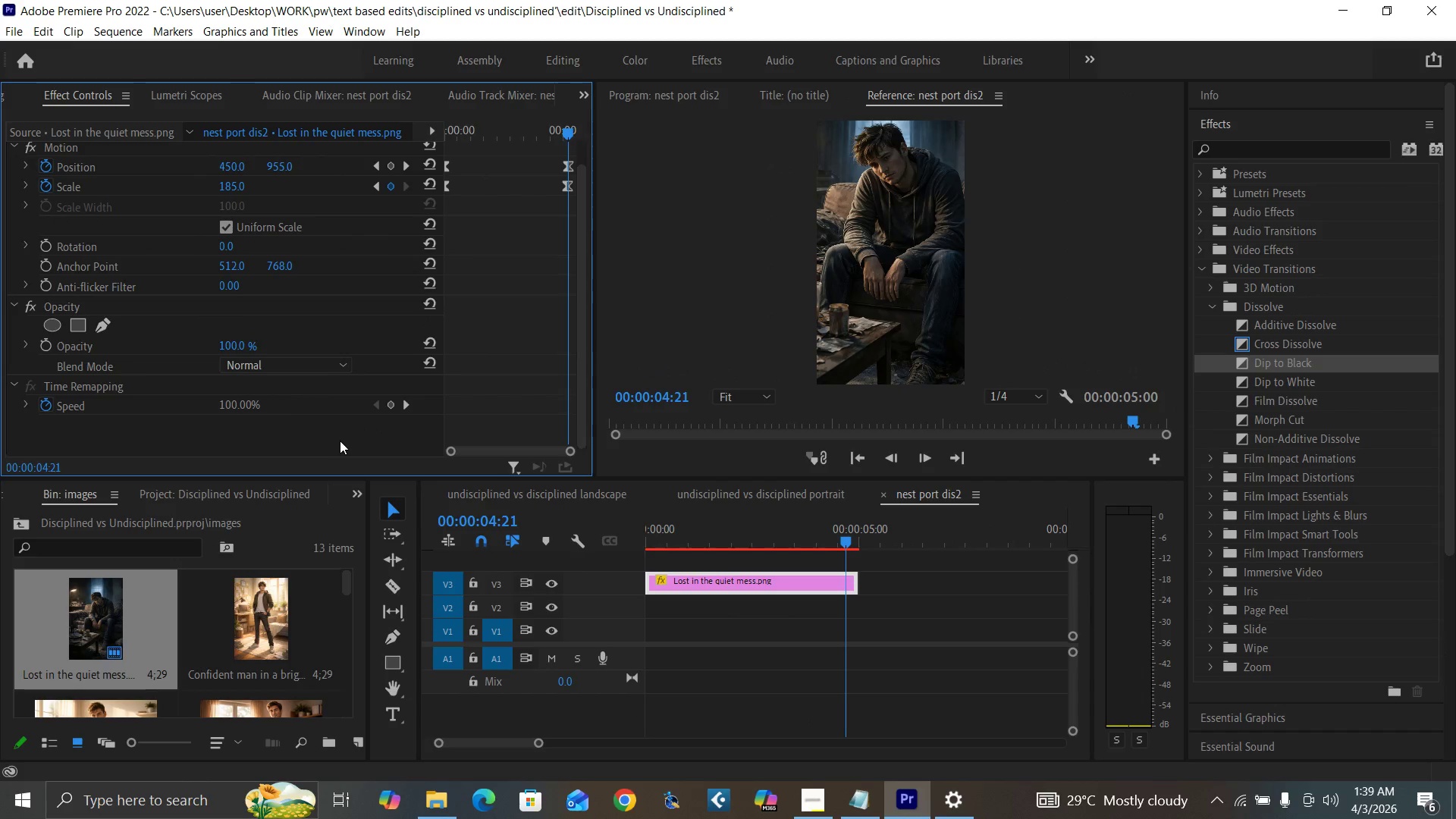 
key(Control+V)
 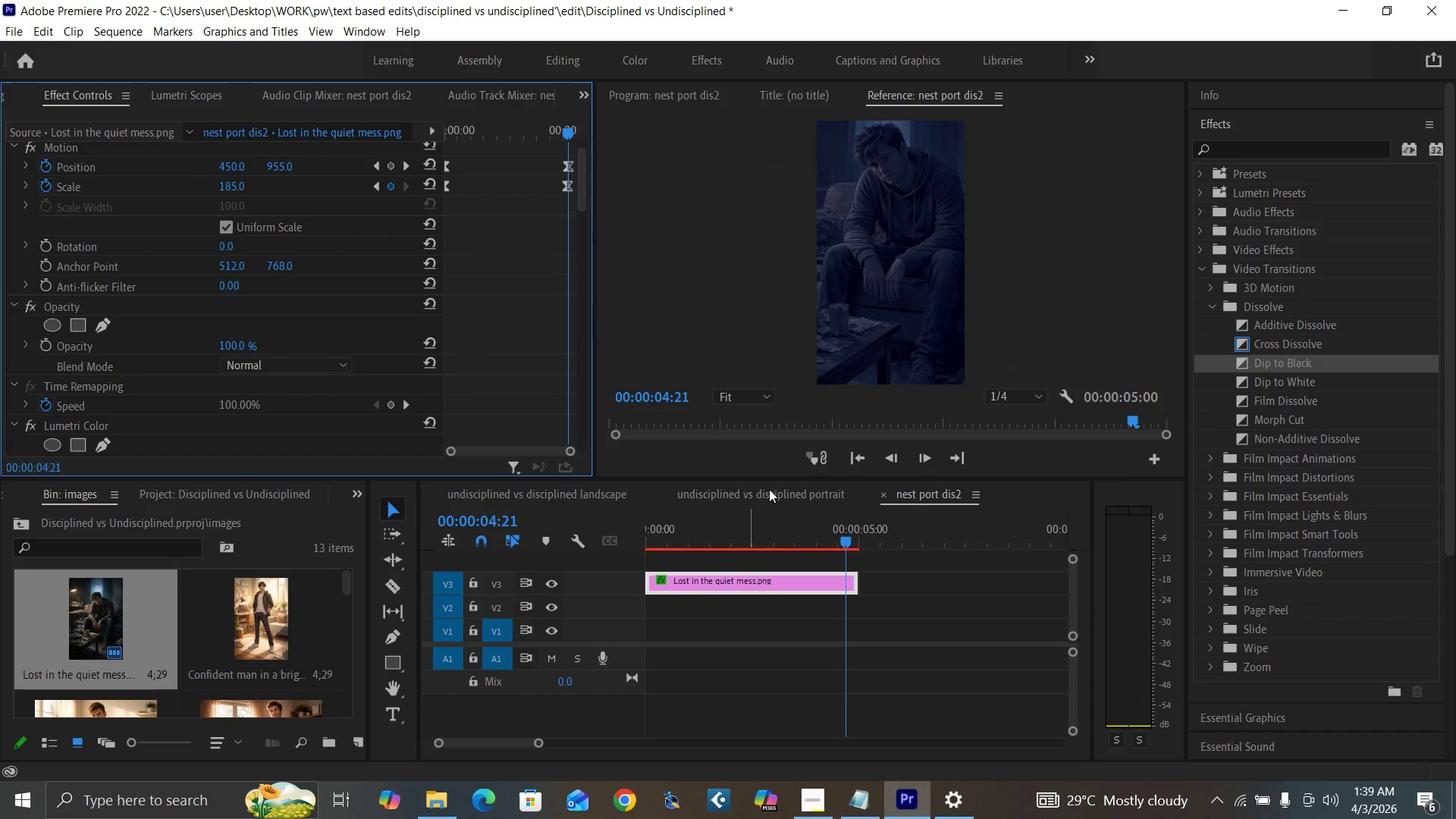 
left_click([1267, 151])
 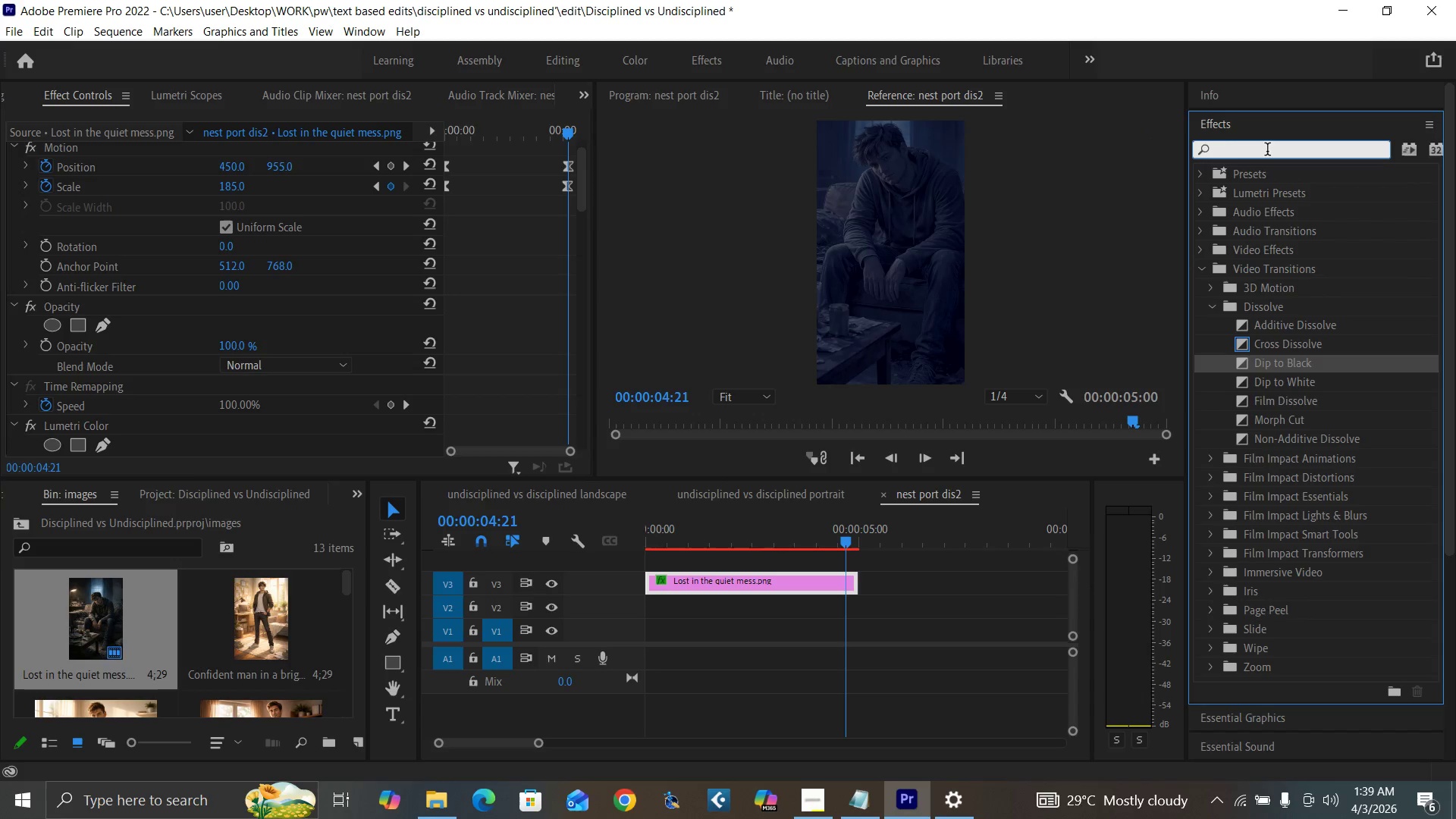 
type(gau)
 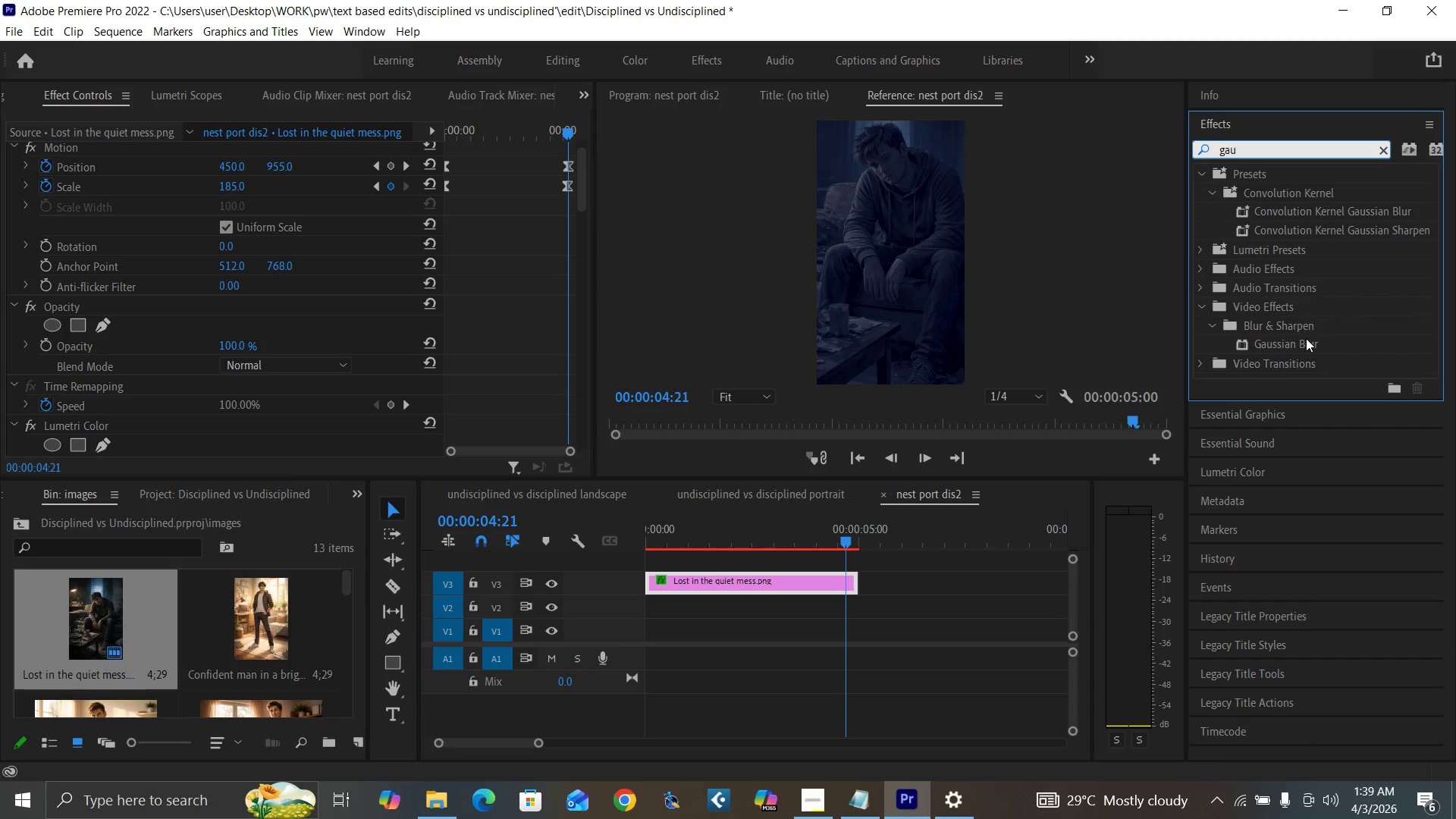 
left_click_drag(start_coordinate=[1301, 341], to_coordinate=[748, 585])
 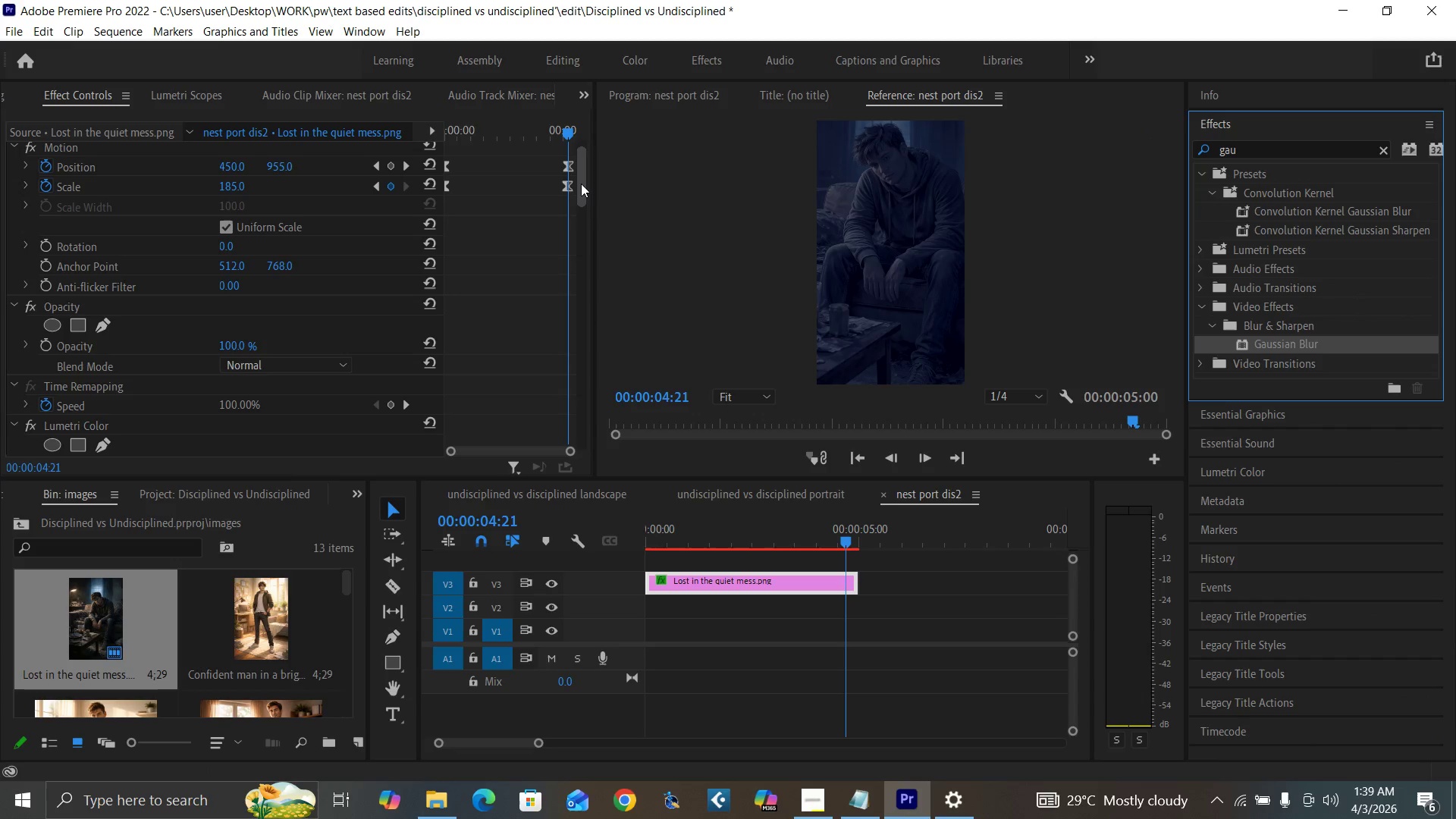 
left_click_drag(start_coordinate=[581, 182], to_coordinate=[562, 454])
 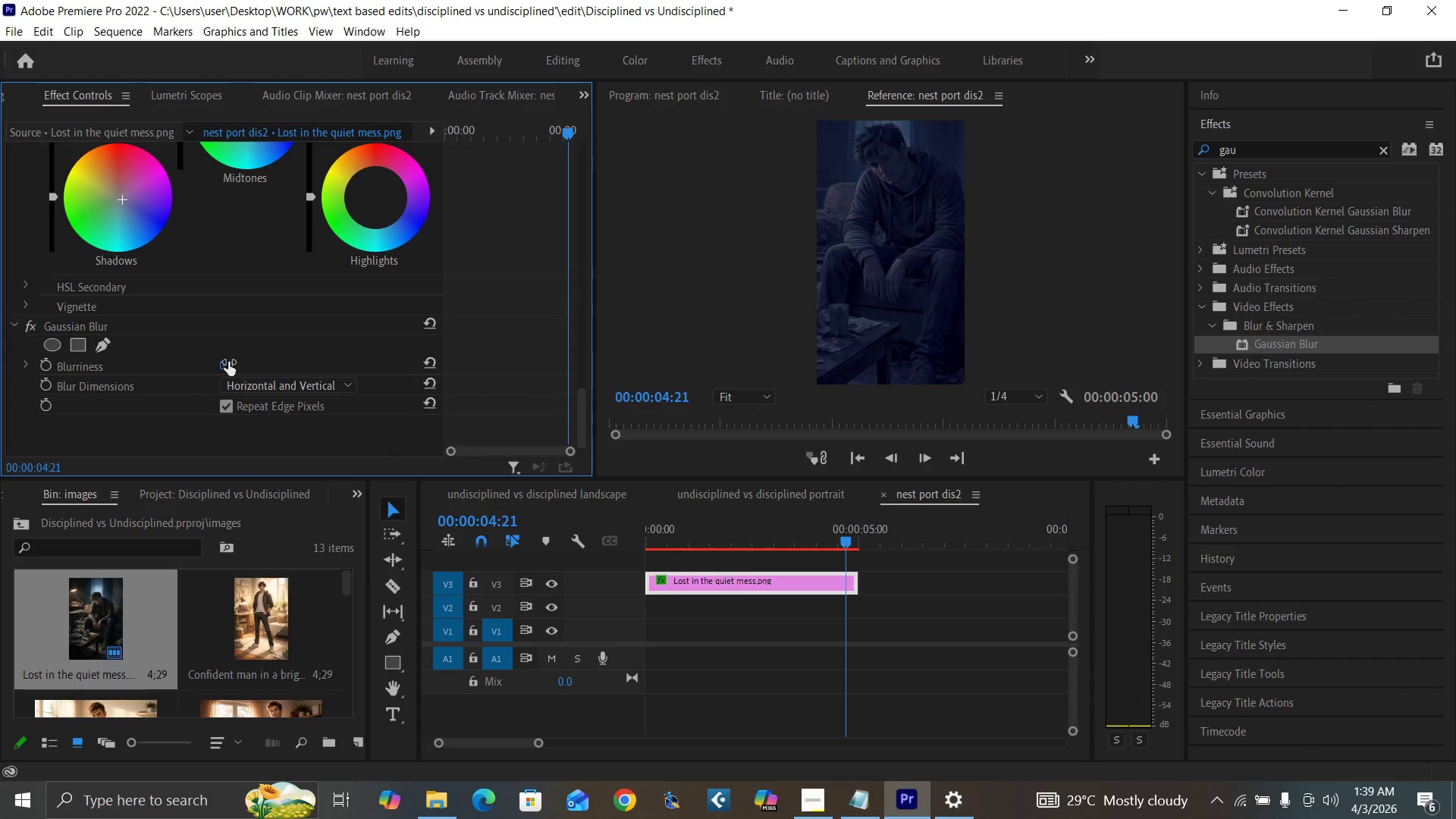 
left_click([228, 363])
 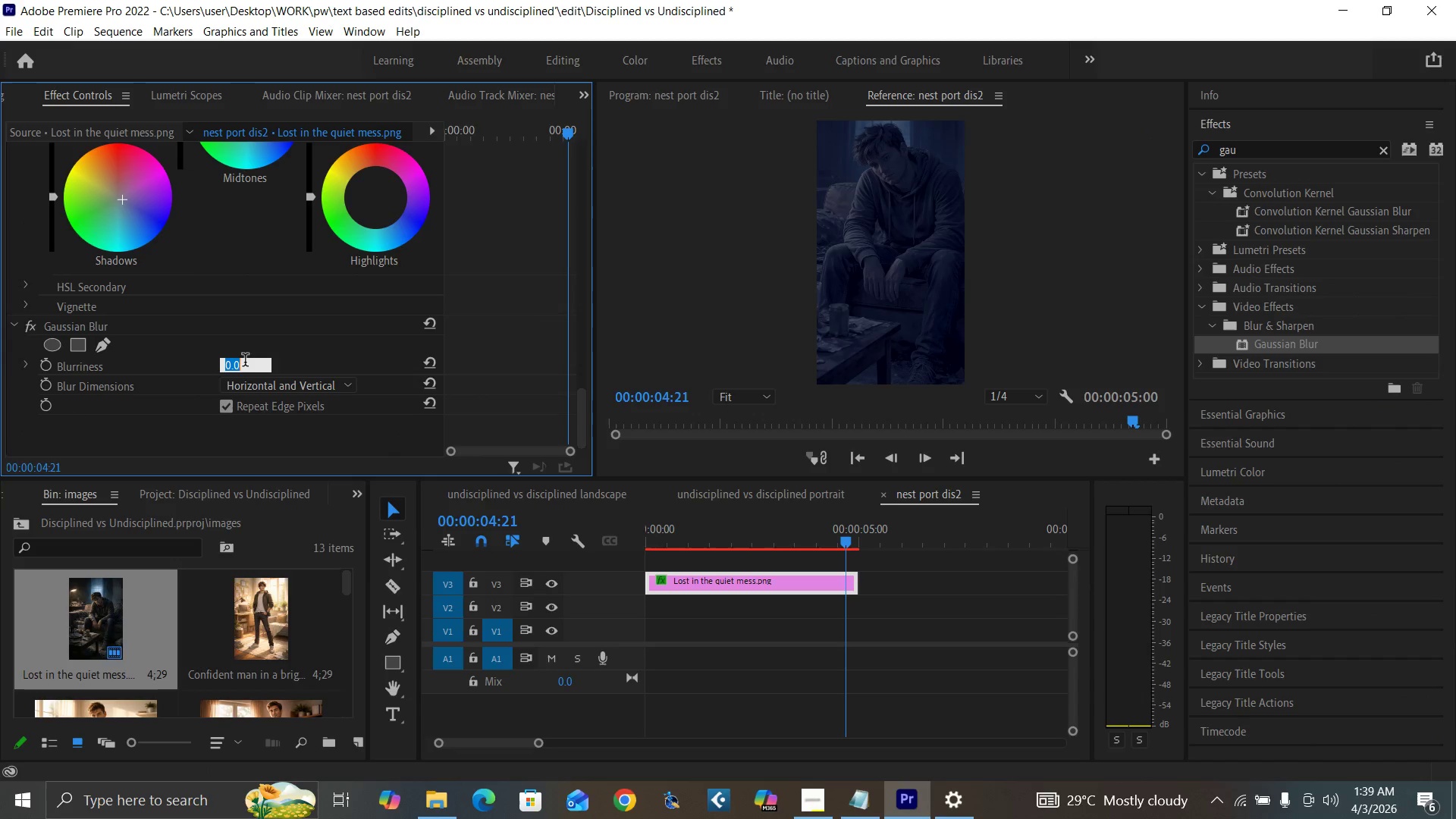 
key(5)
 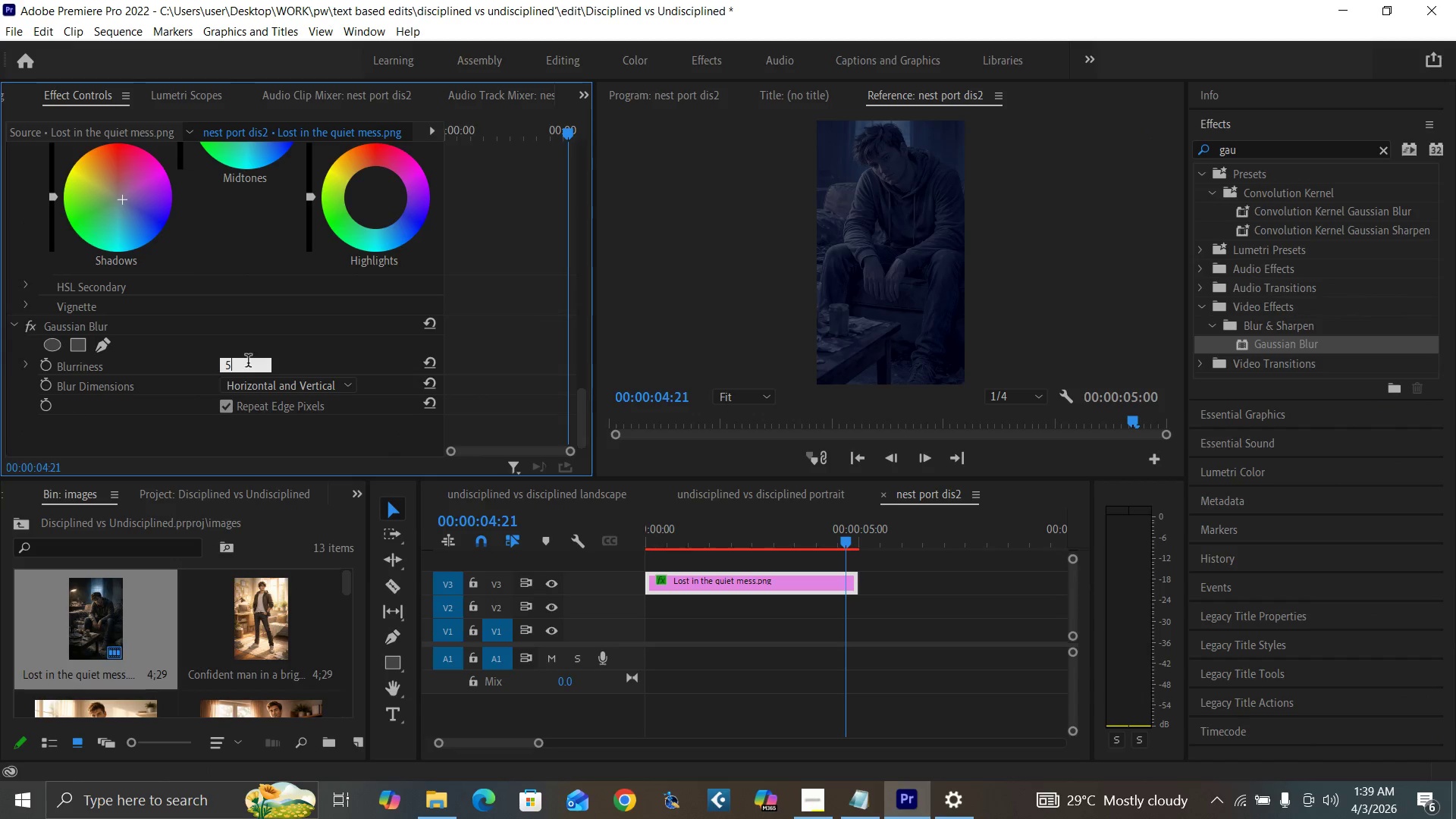 
key(Enter)
 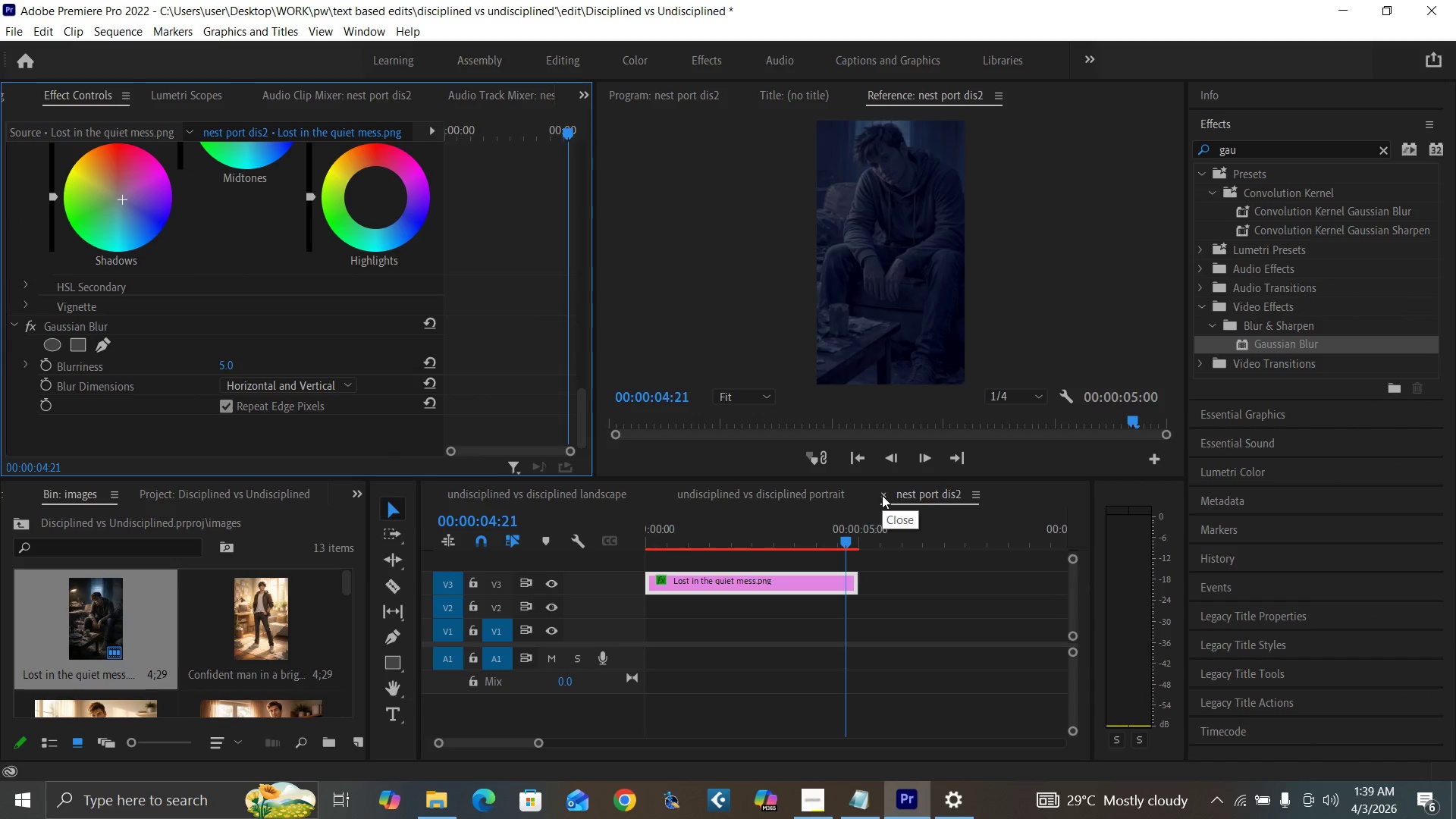 
left_click([882, 495])
 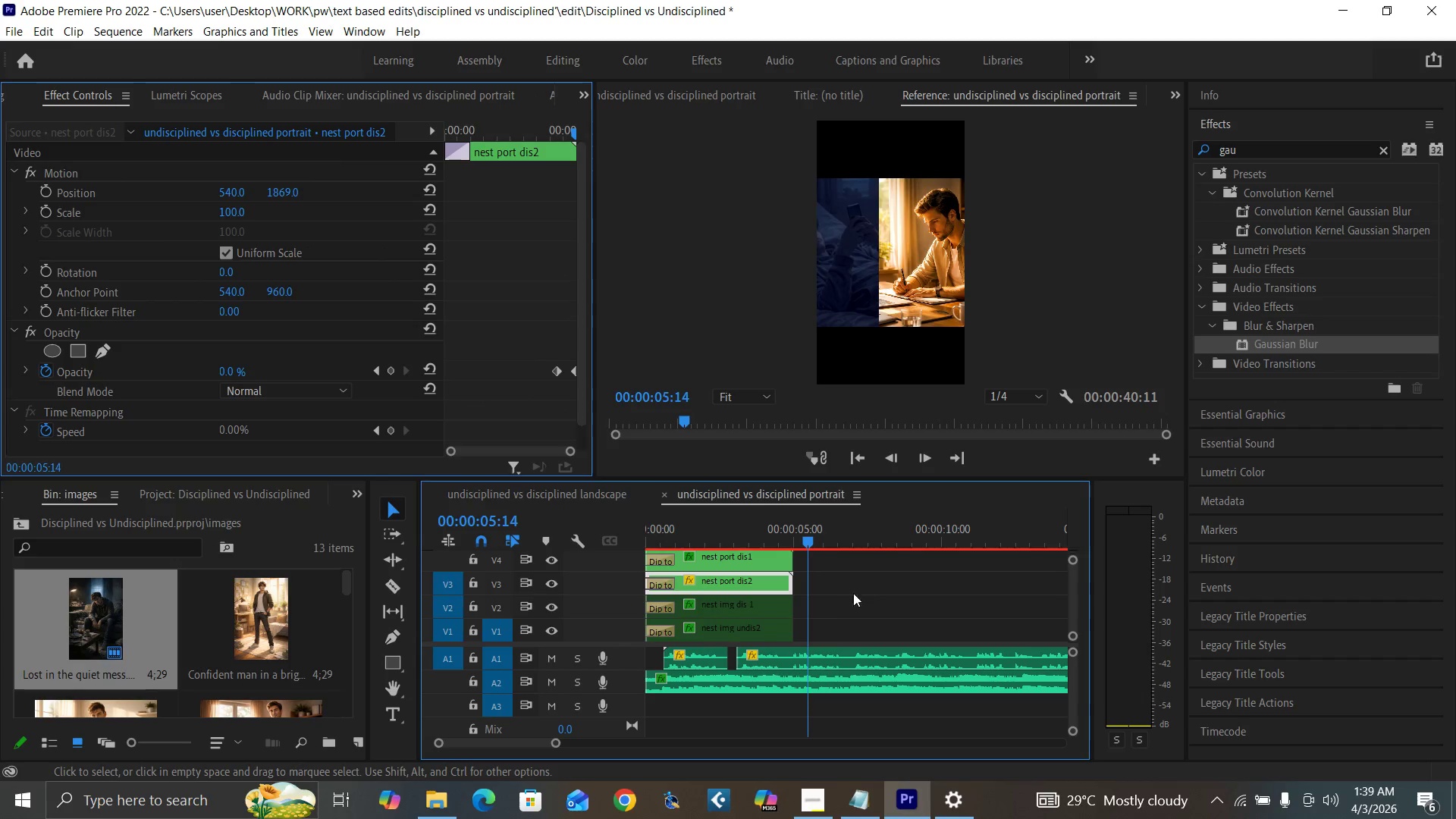 
left_click_drag(start_coordinate=[815, 604], to_coordinate=[767, 626])
 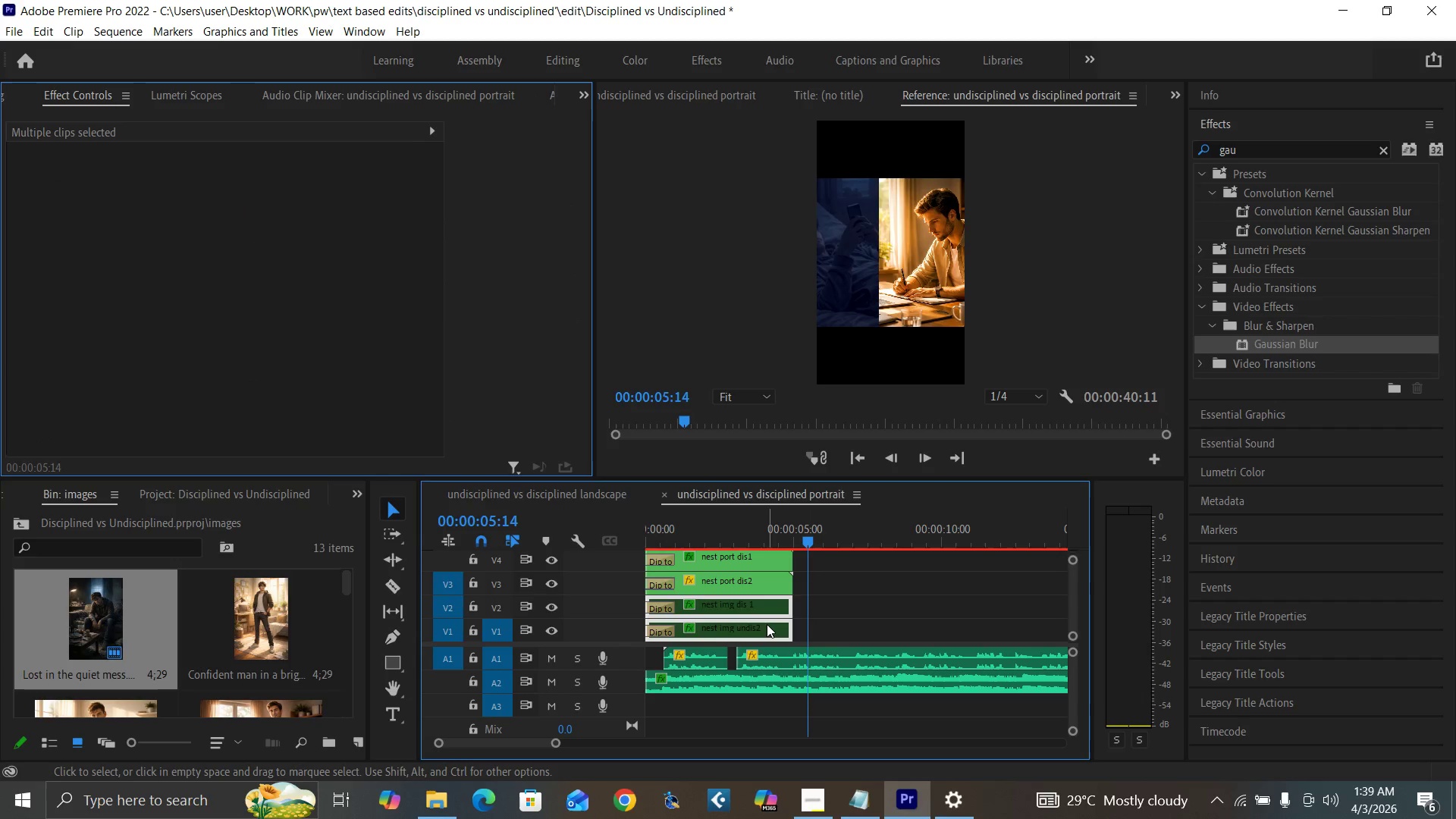 
key(Delete)
 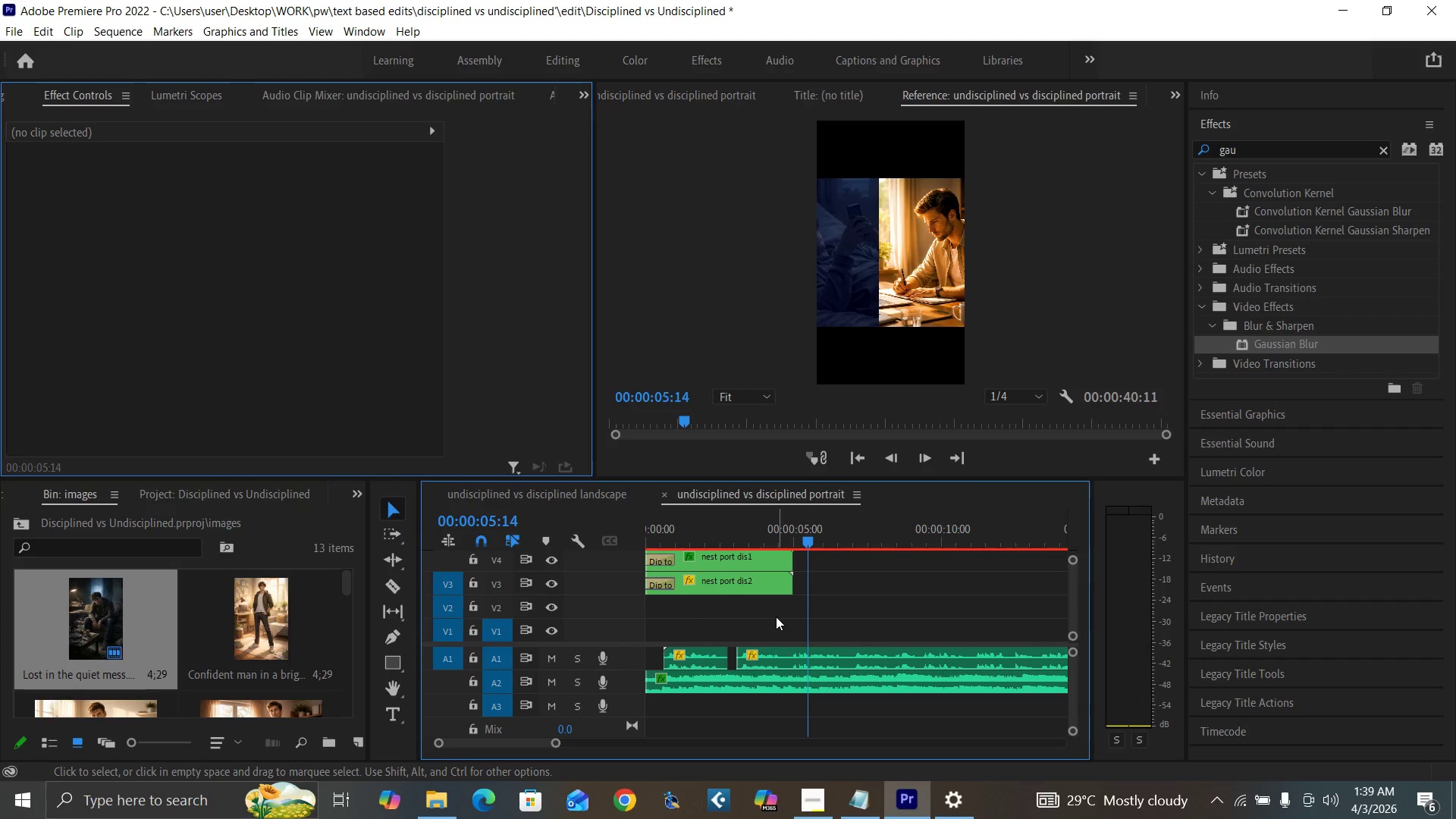 
left_click_drag(start_coordinate=[776, 617], to_coordinate=[739, 561])
 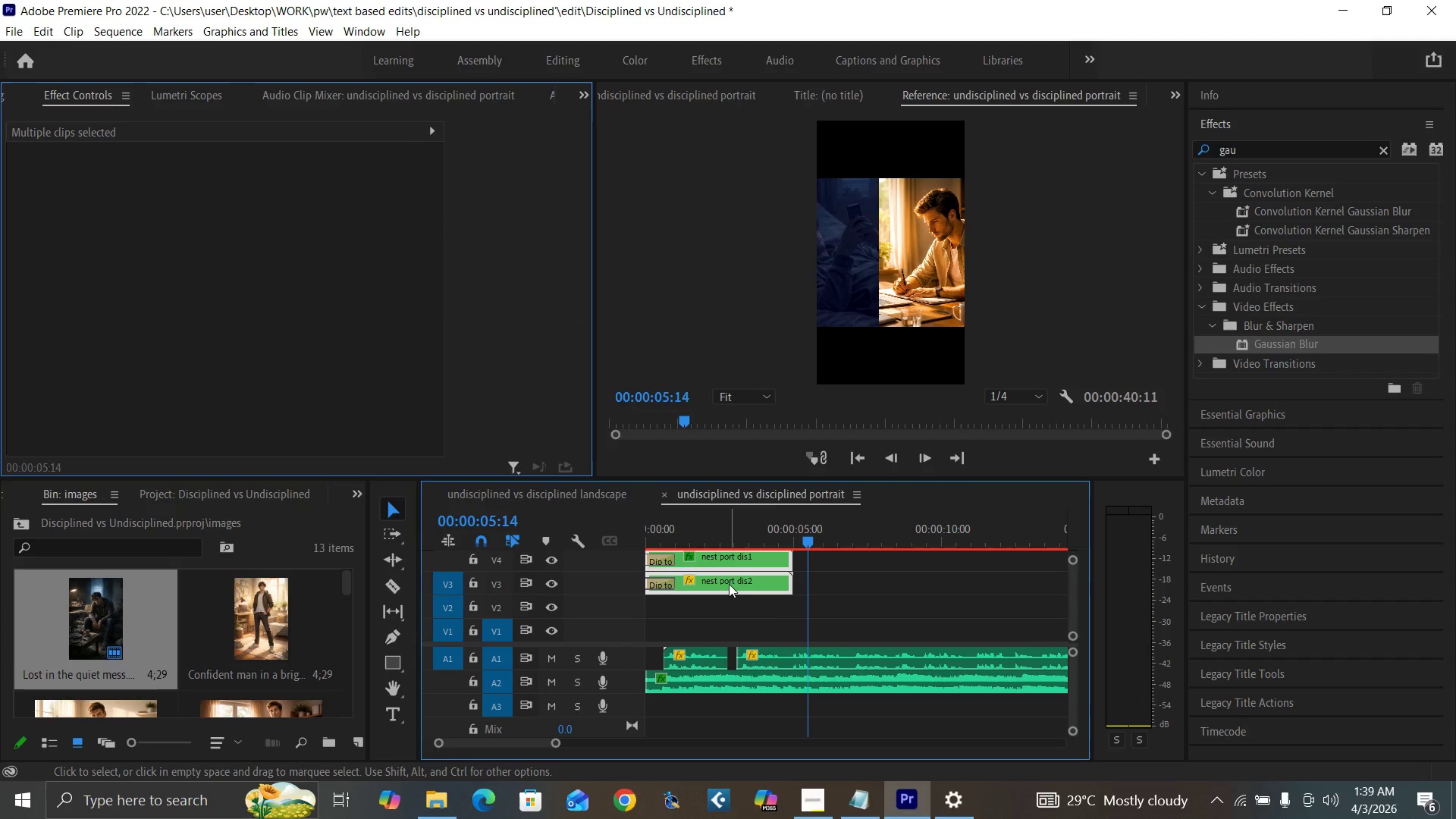 
left_click_drag(start_coordinate=[729, 584], to_coordinate=[729, 623])
 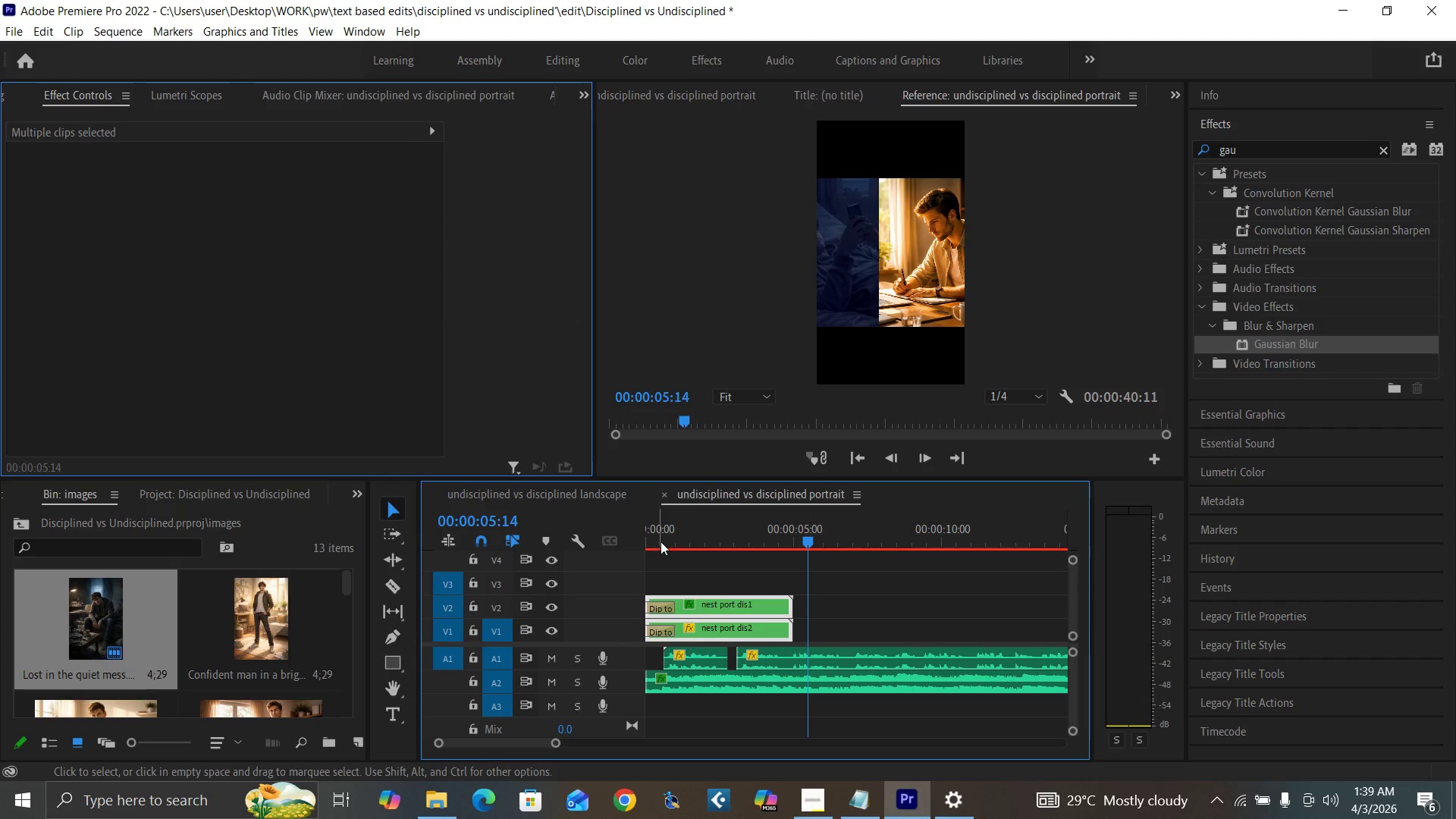 
left_click_drag(start_coordinate=[661, 538], to_coordinate=[621, 566])
 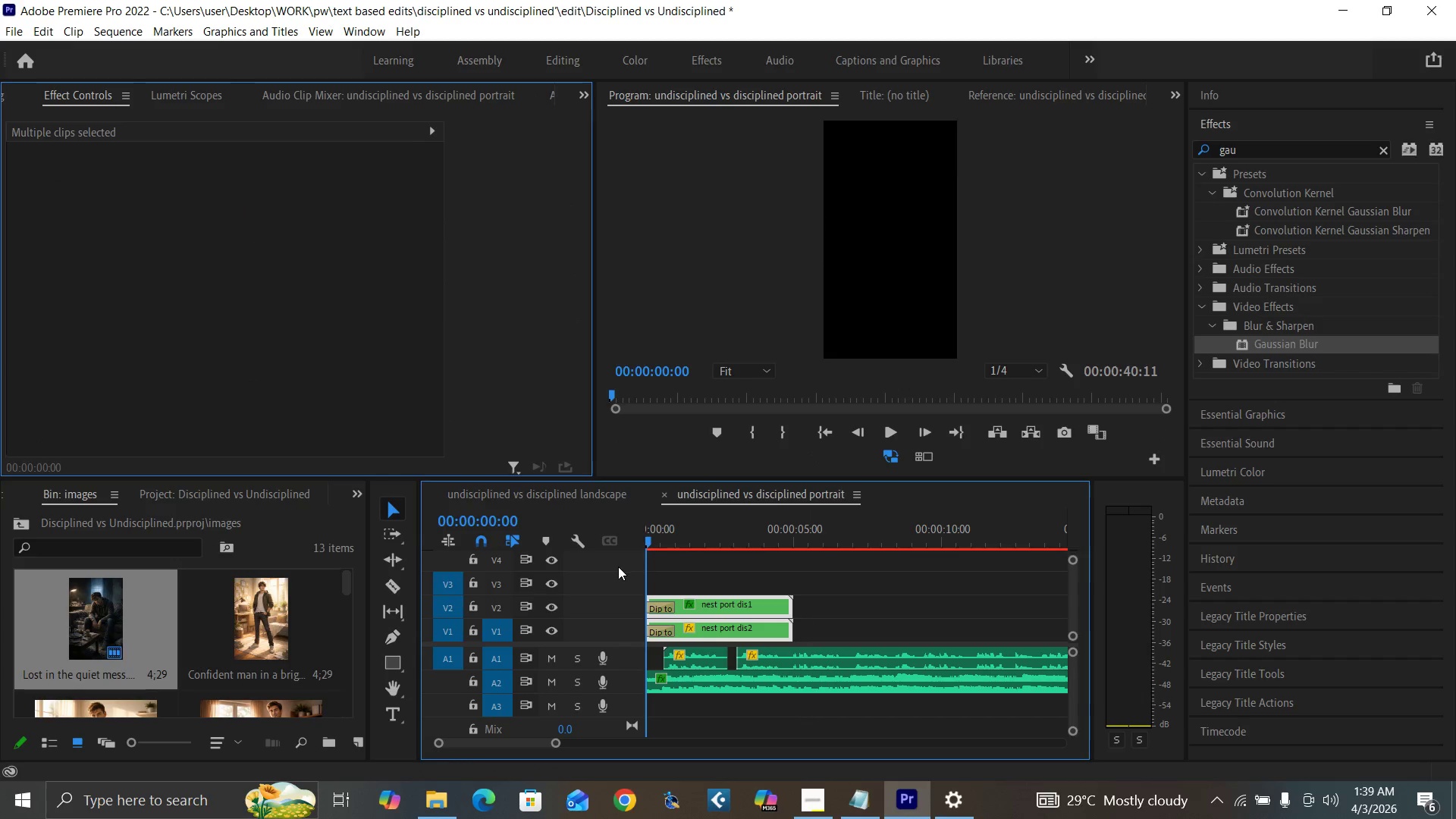 
key(Space)
 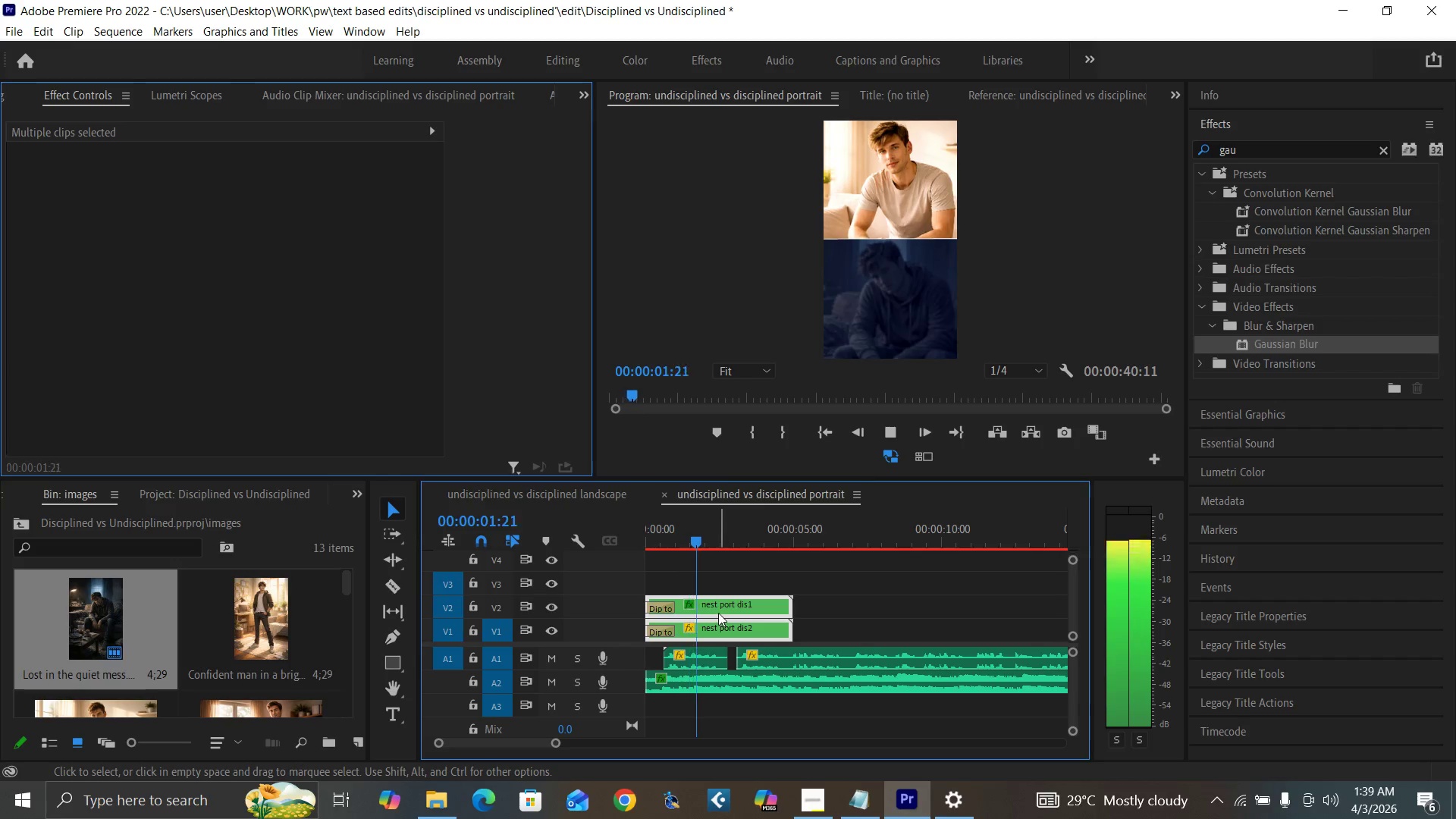 
key(Space)
 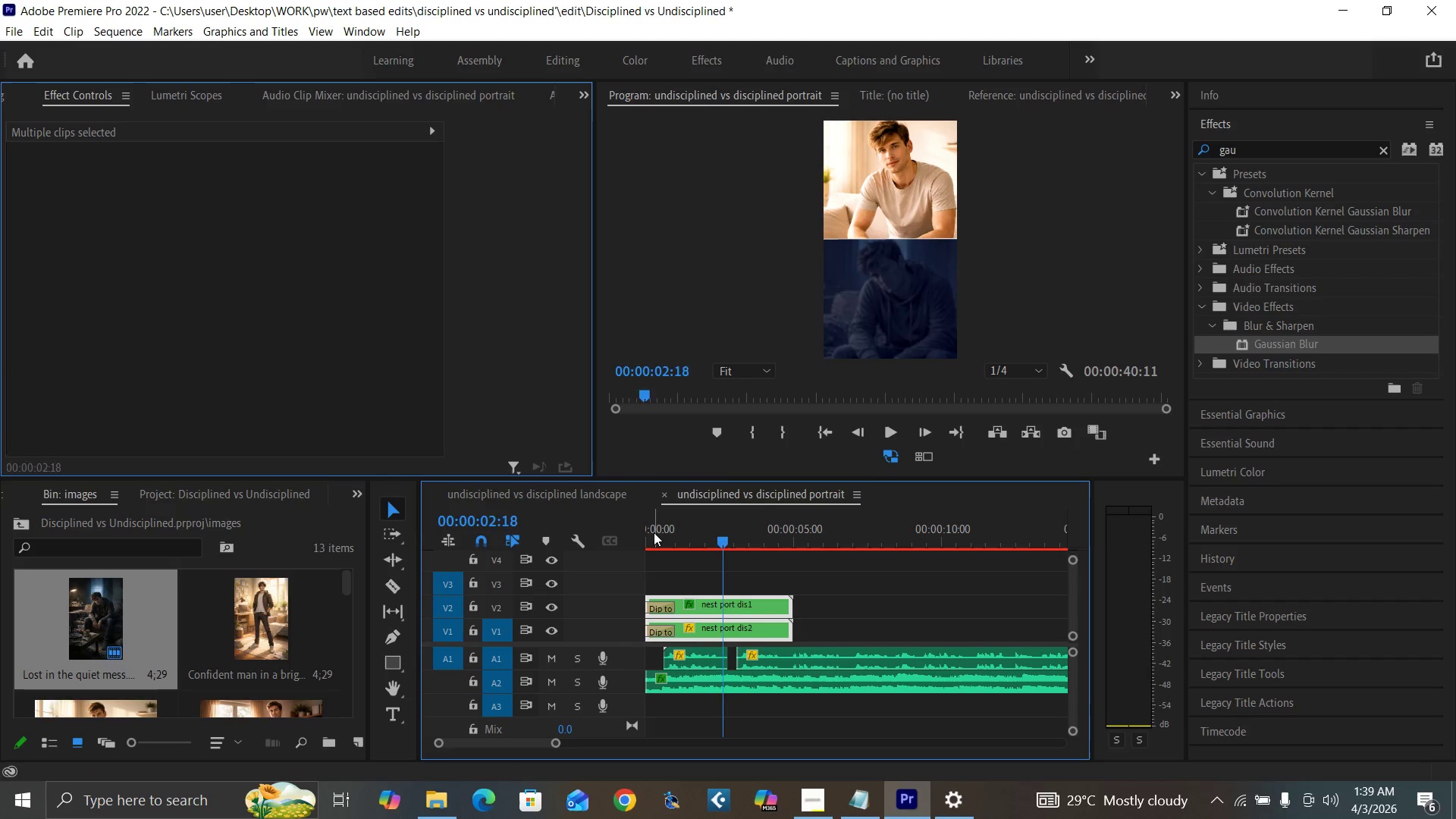 
left_click_drag(start_coordinate=[654, 532], to_coordinate=[606, 566])
 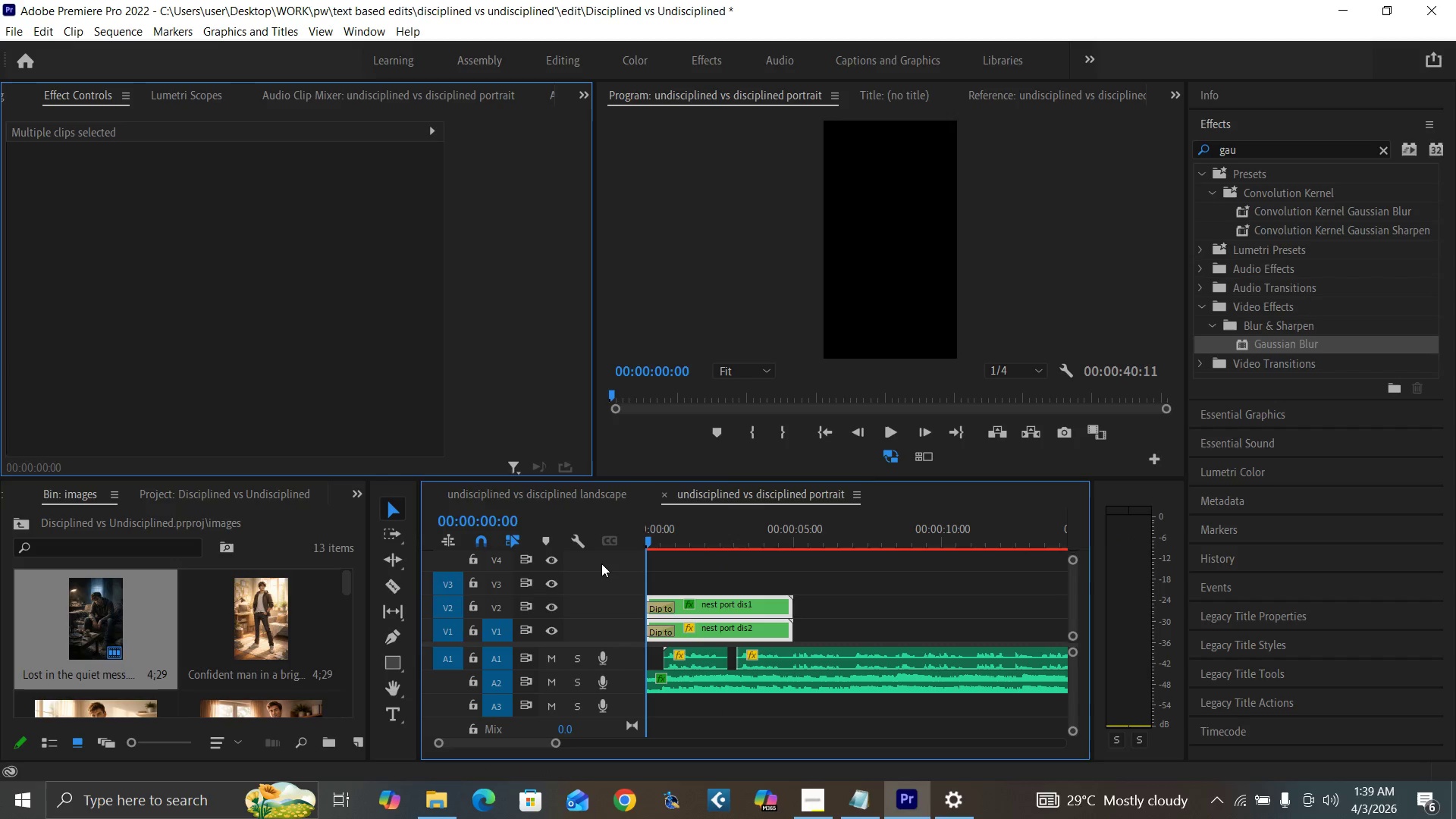 
key(Control+Backquote)
 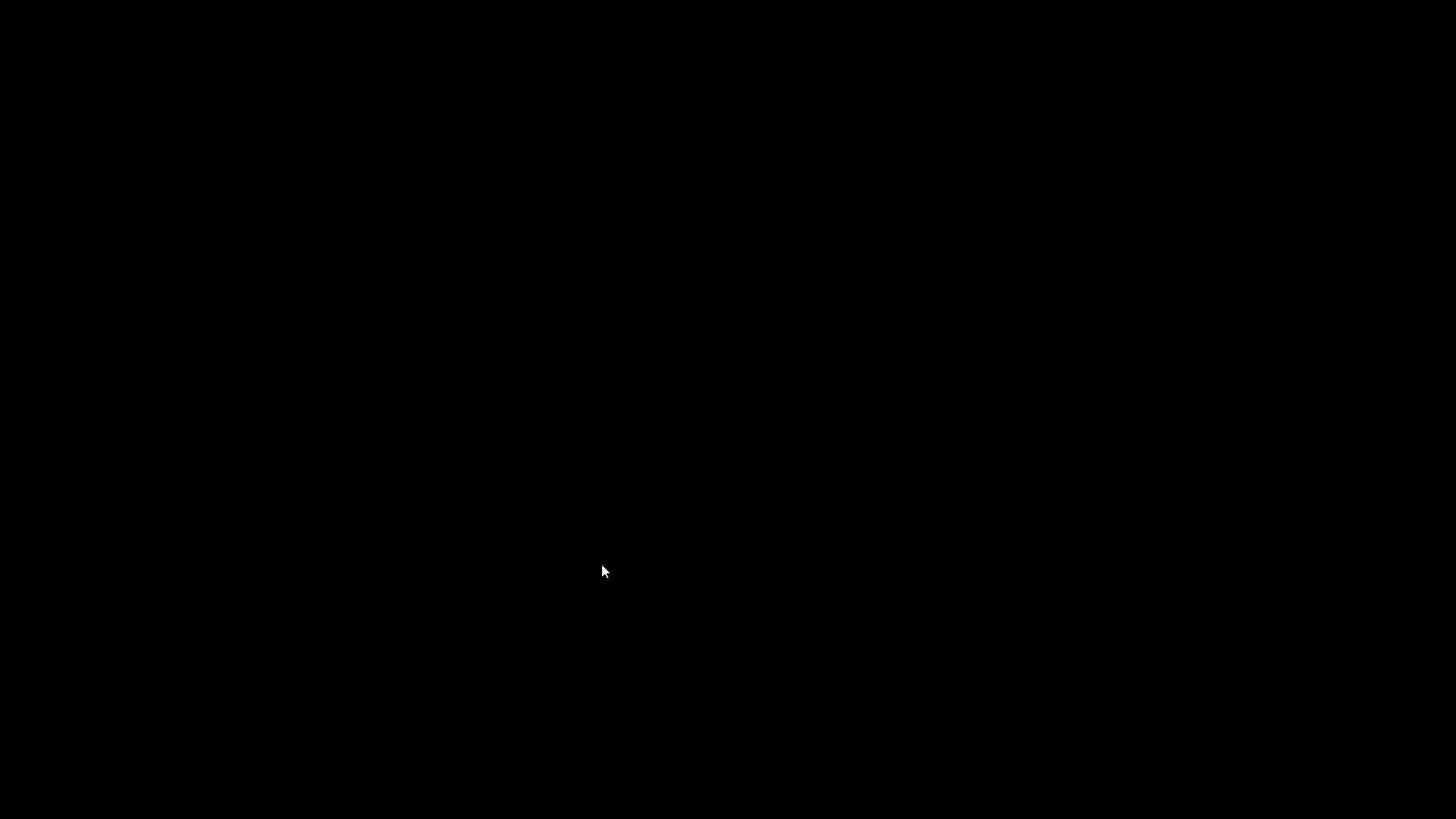 
key(Space)
 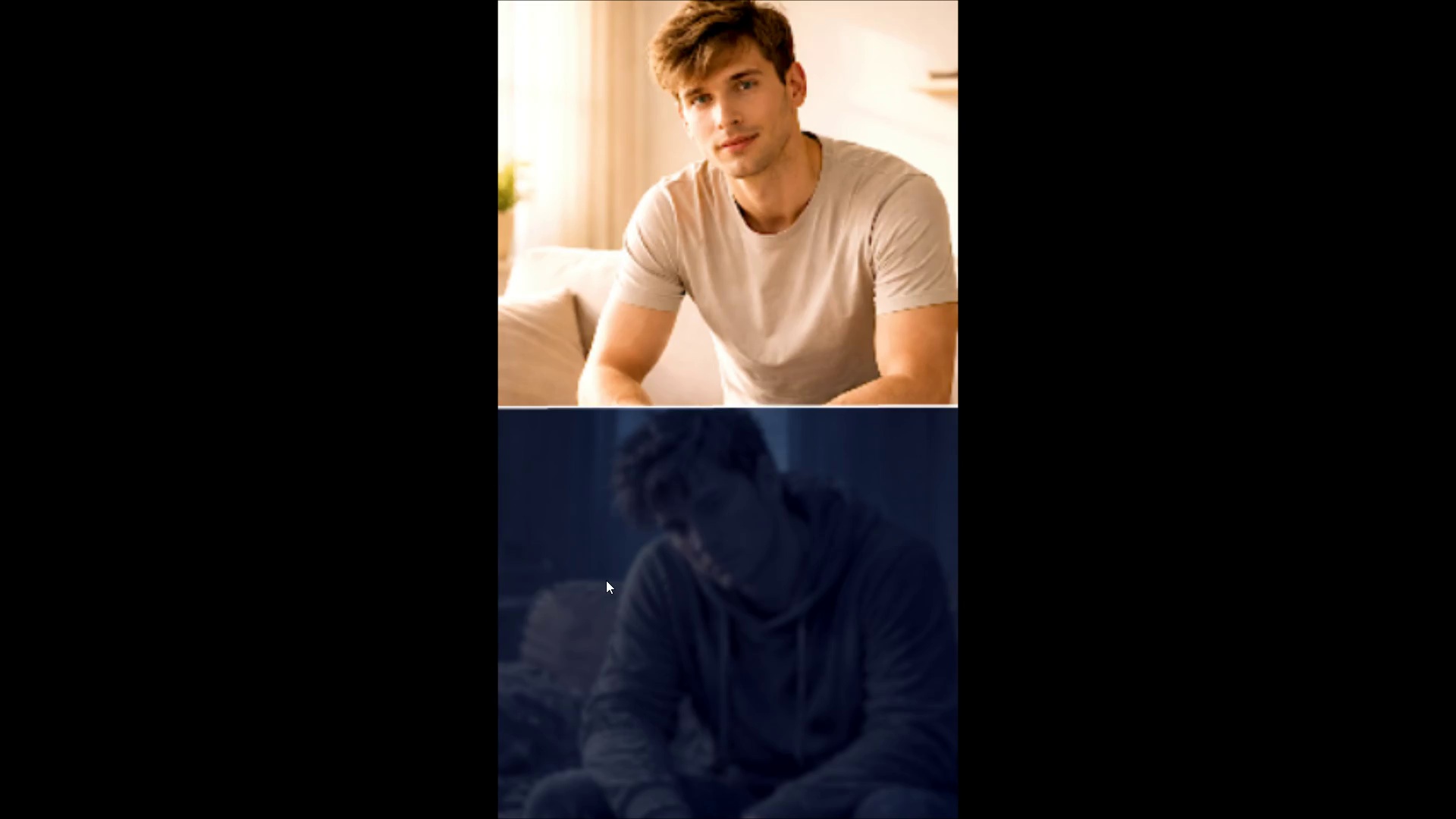 
wait(5.27)
 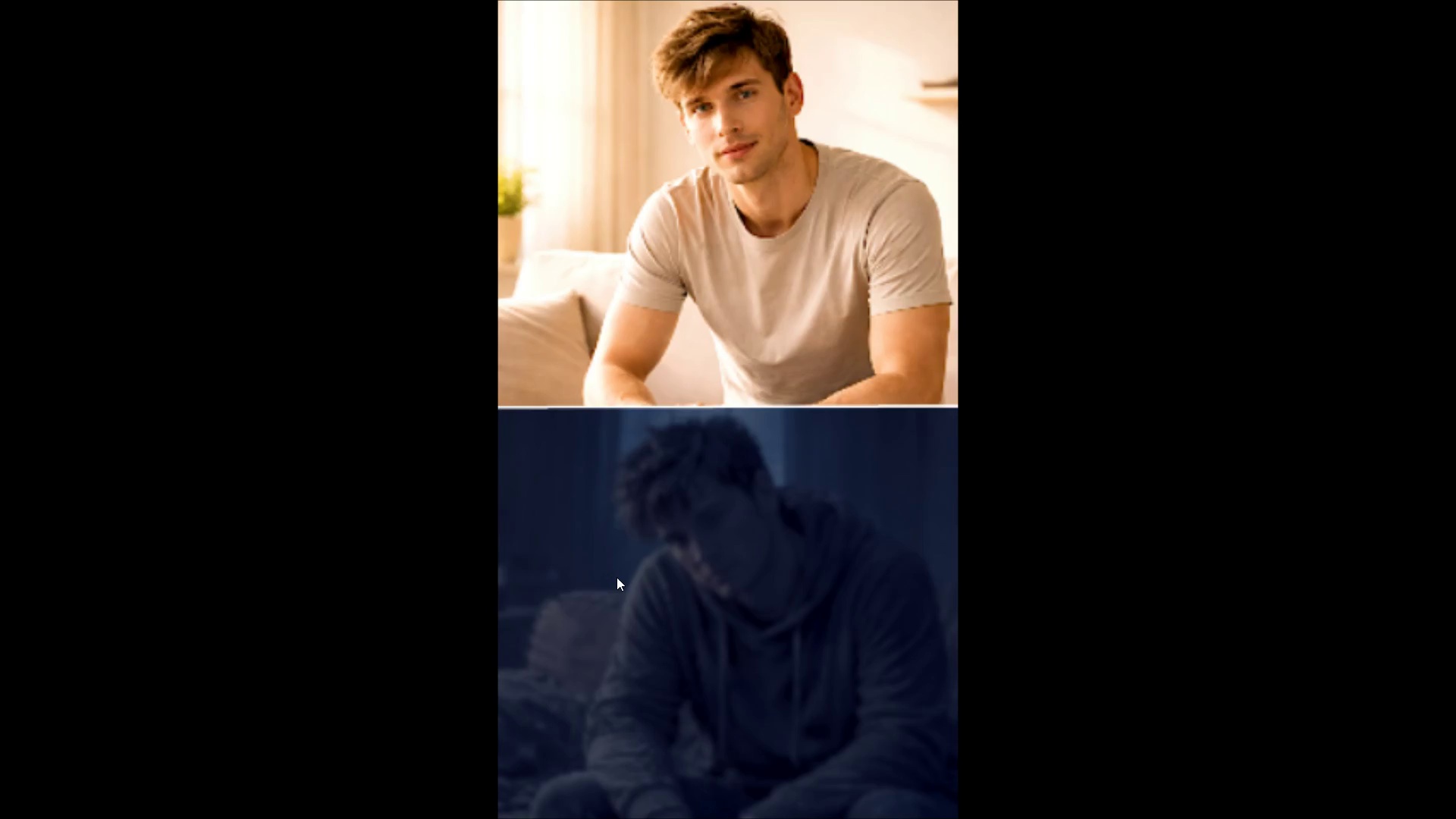 
key(Space)
 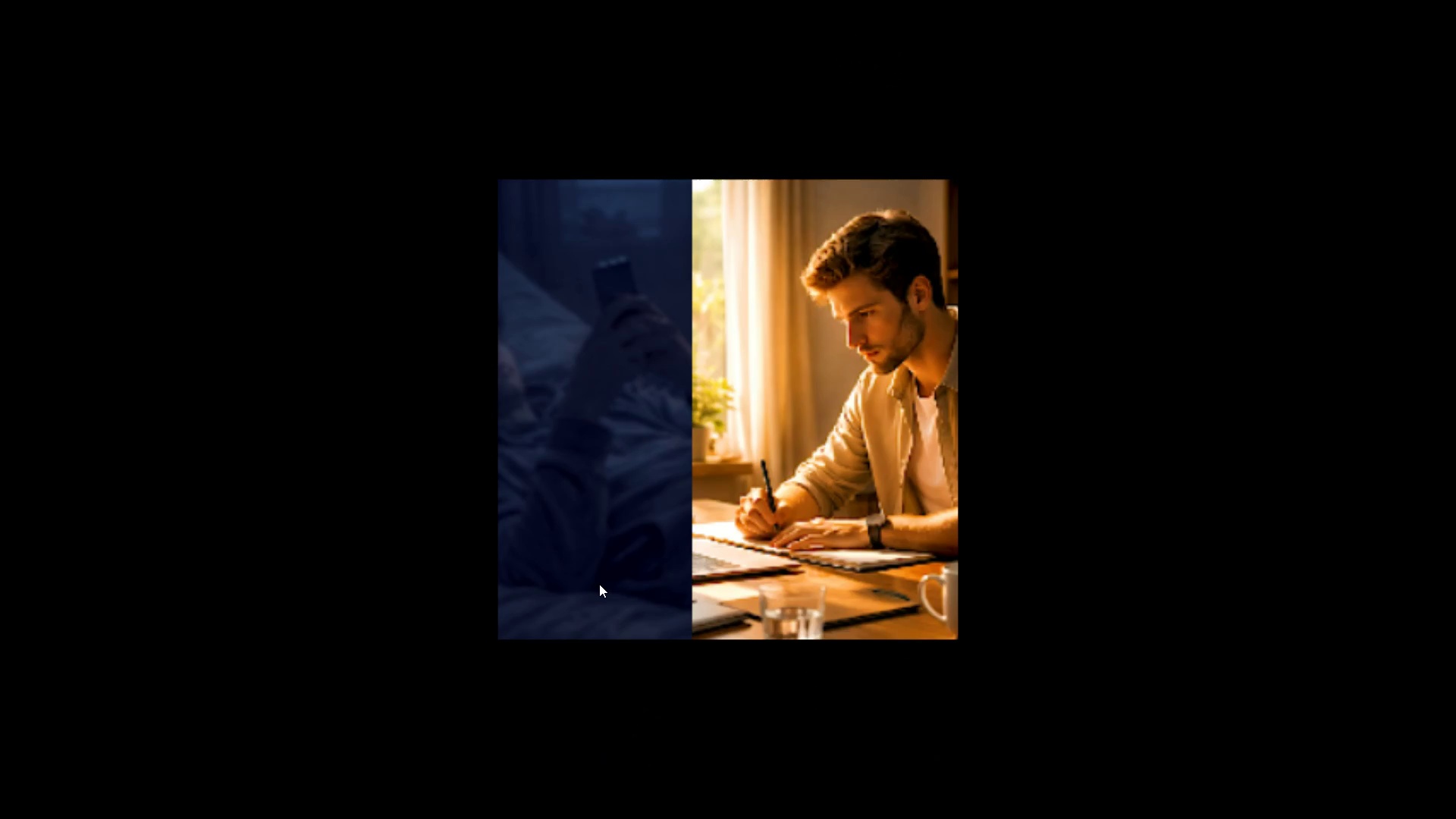 
key(Control+Backquote)
 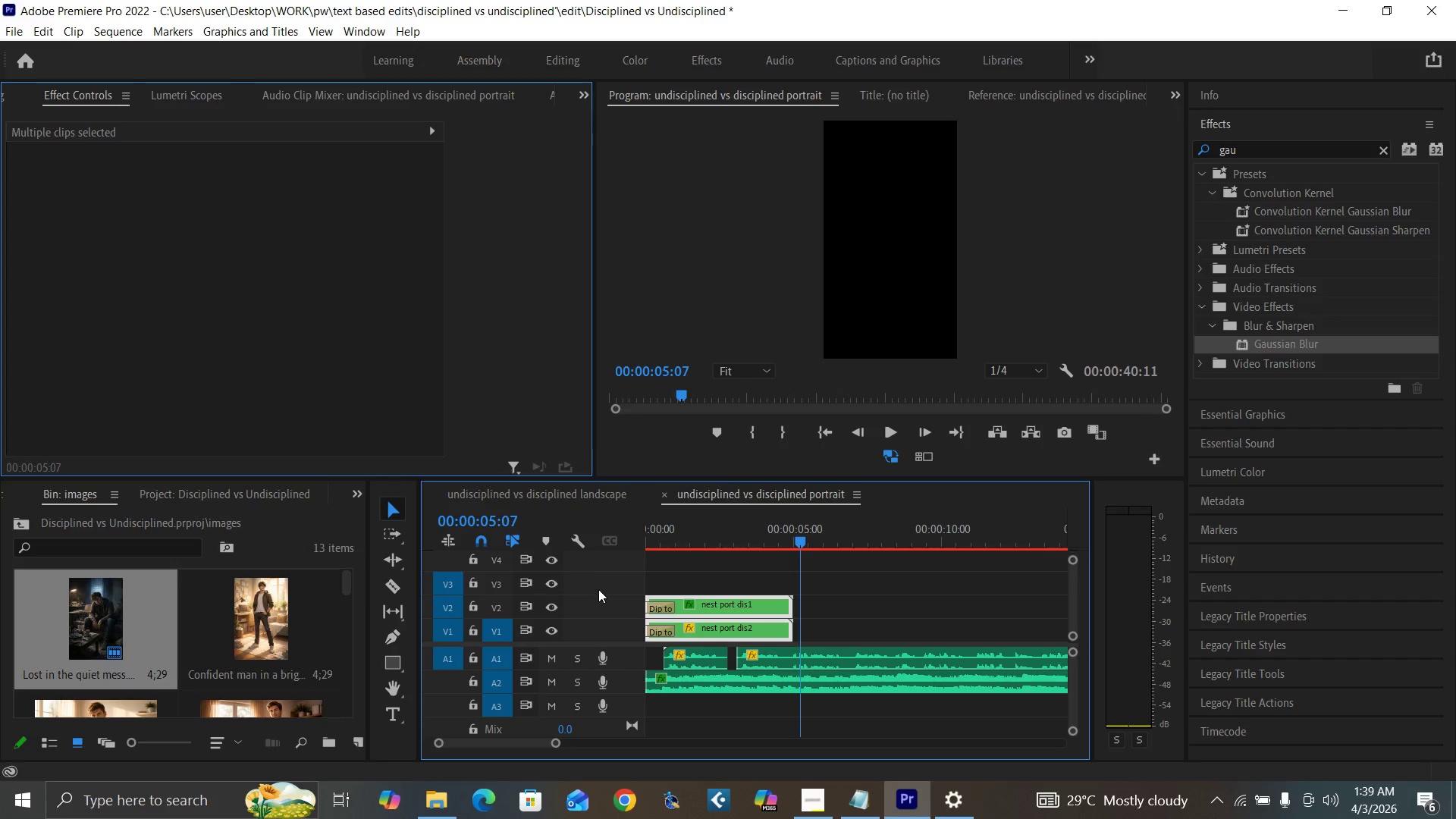 
key(Control+S)
 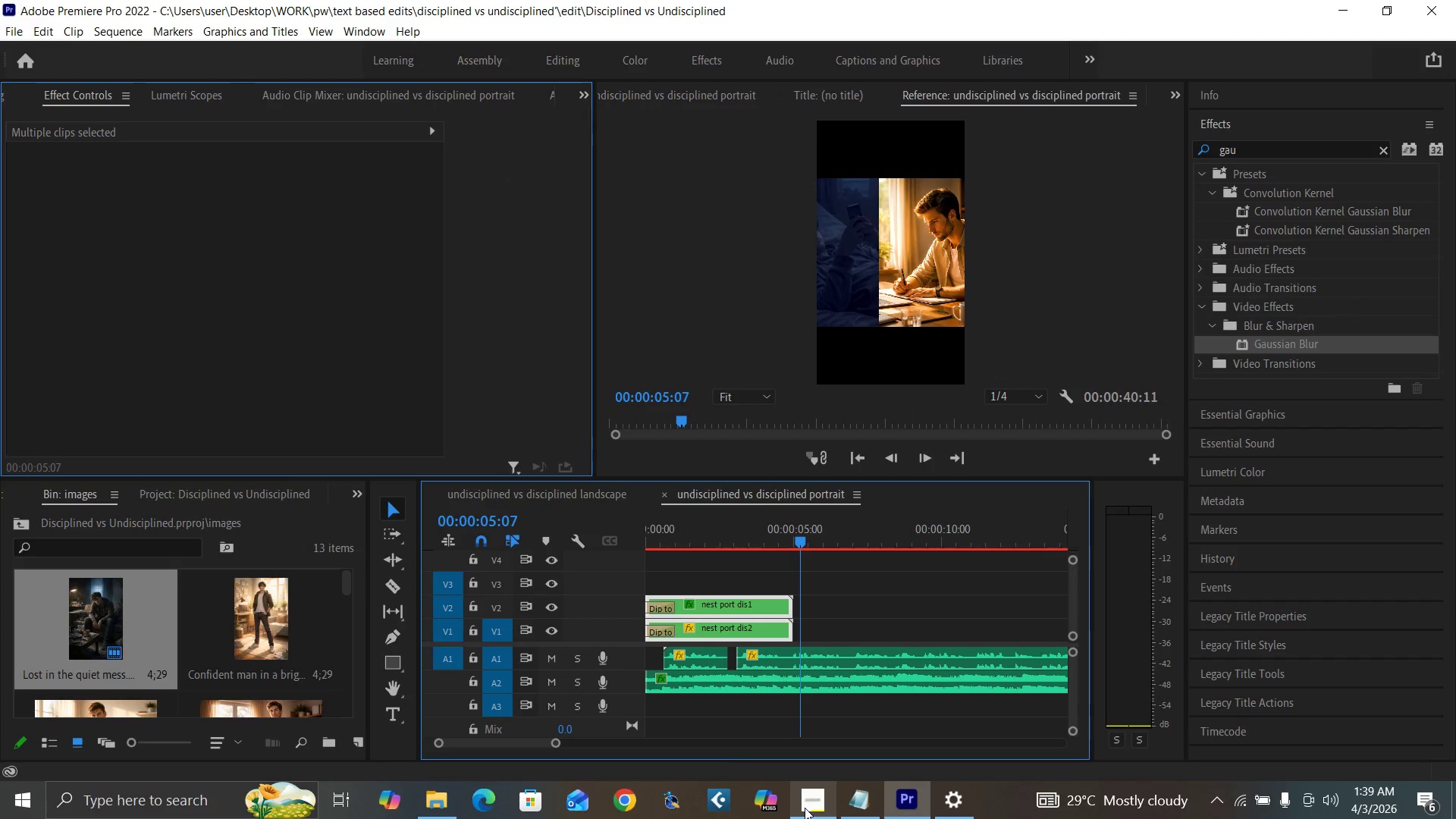 
mouse_move([837, 767])
 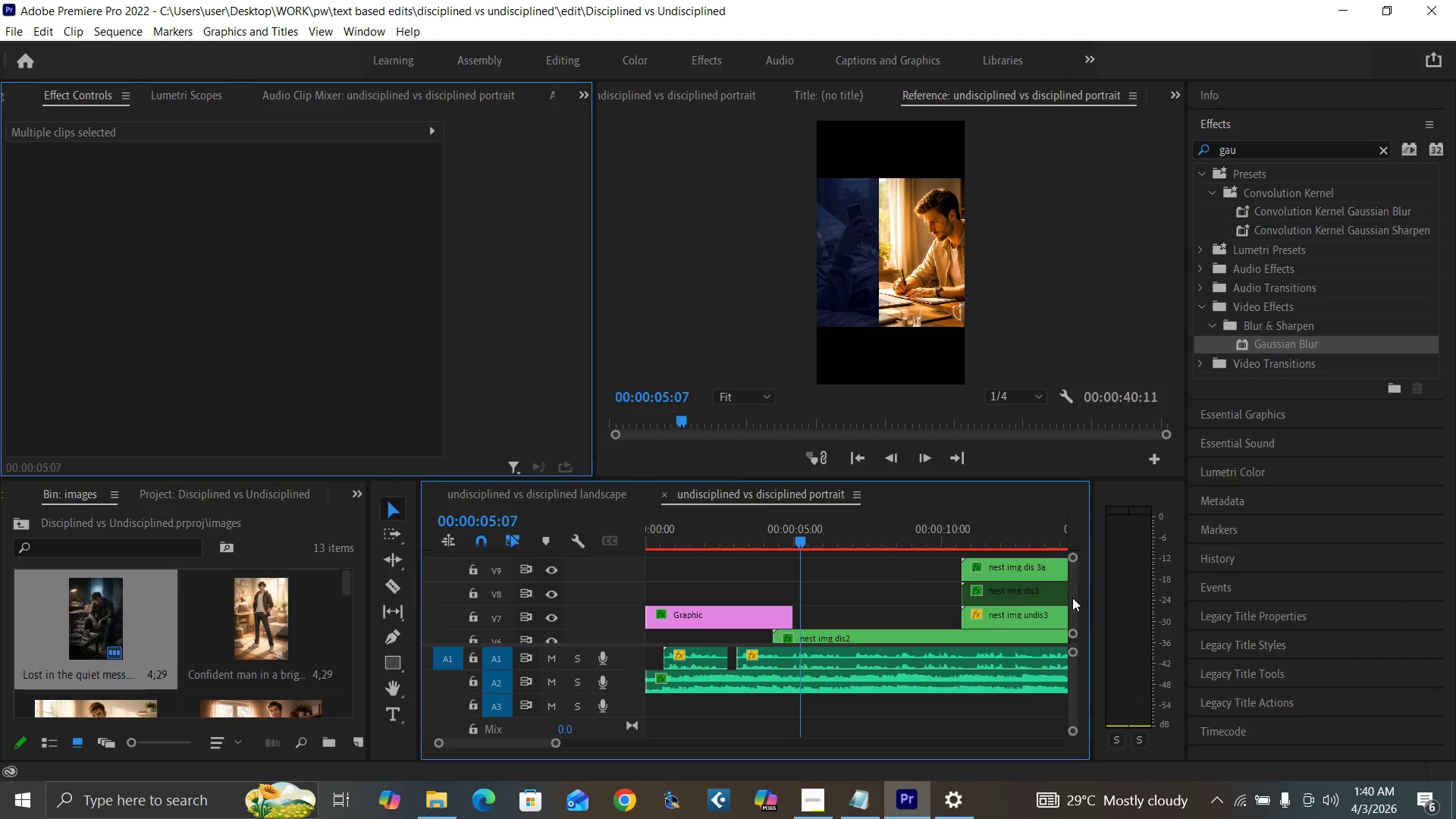 
wait(5.19)
 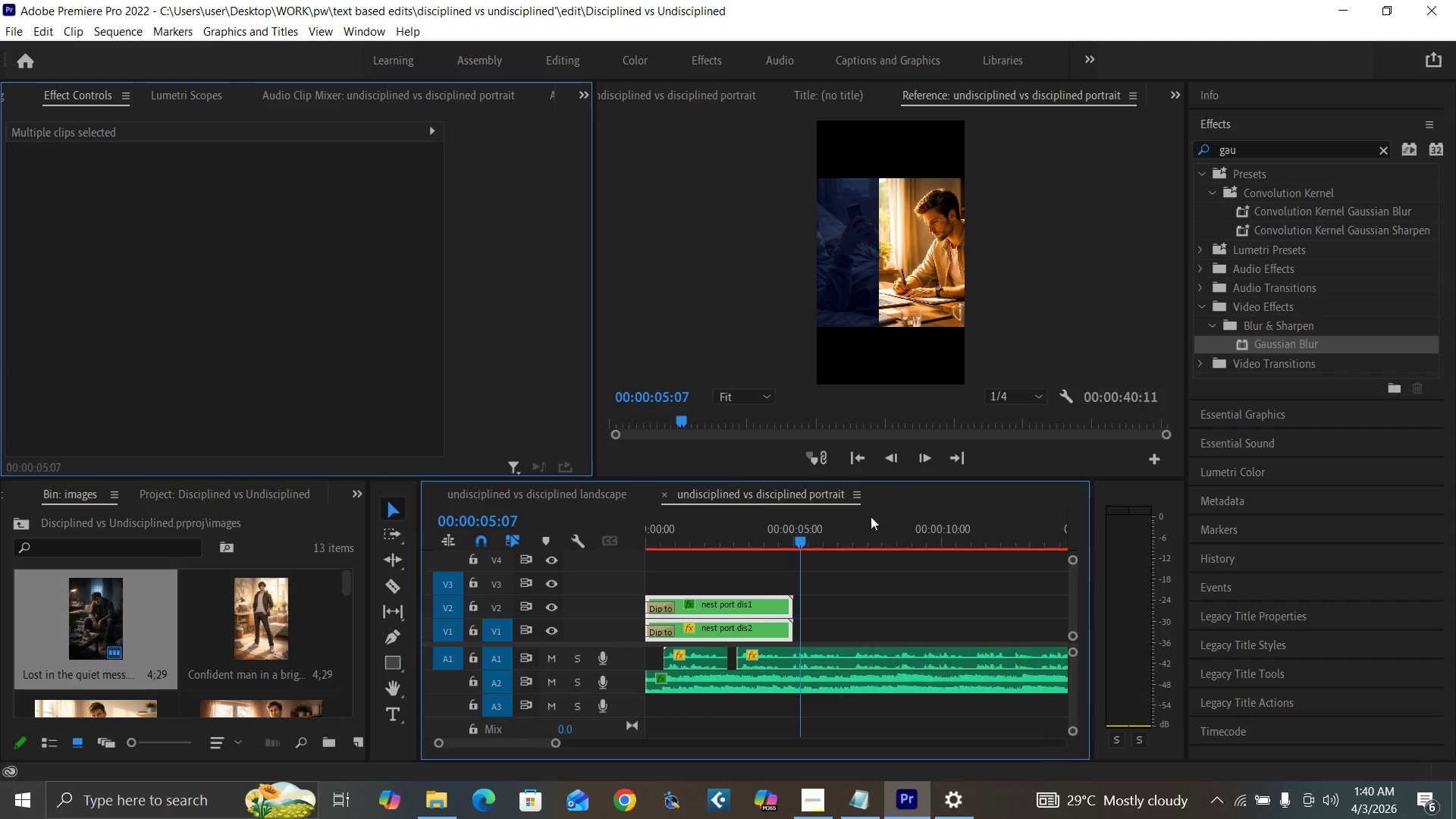 
key(Backquote)
 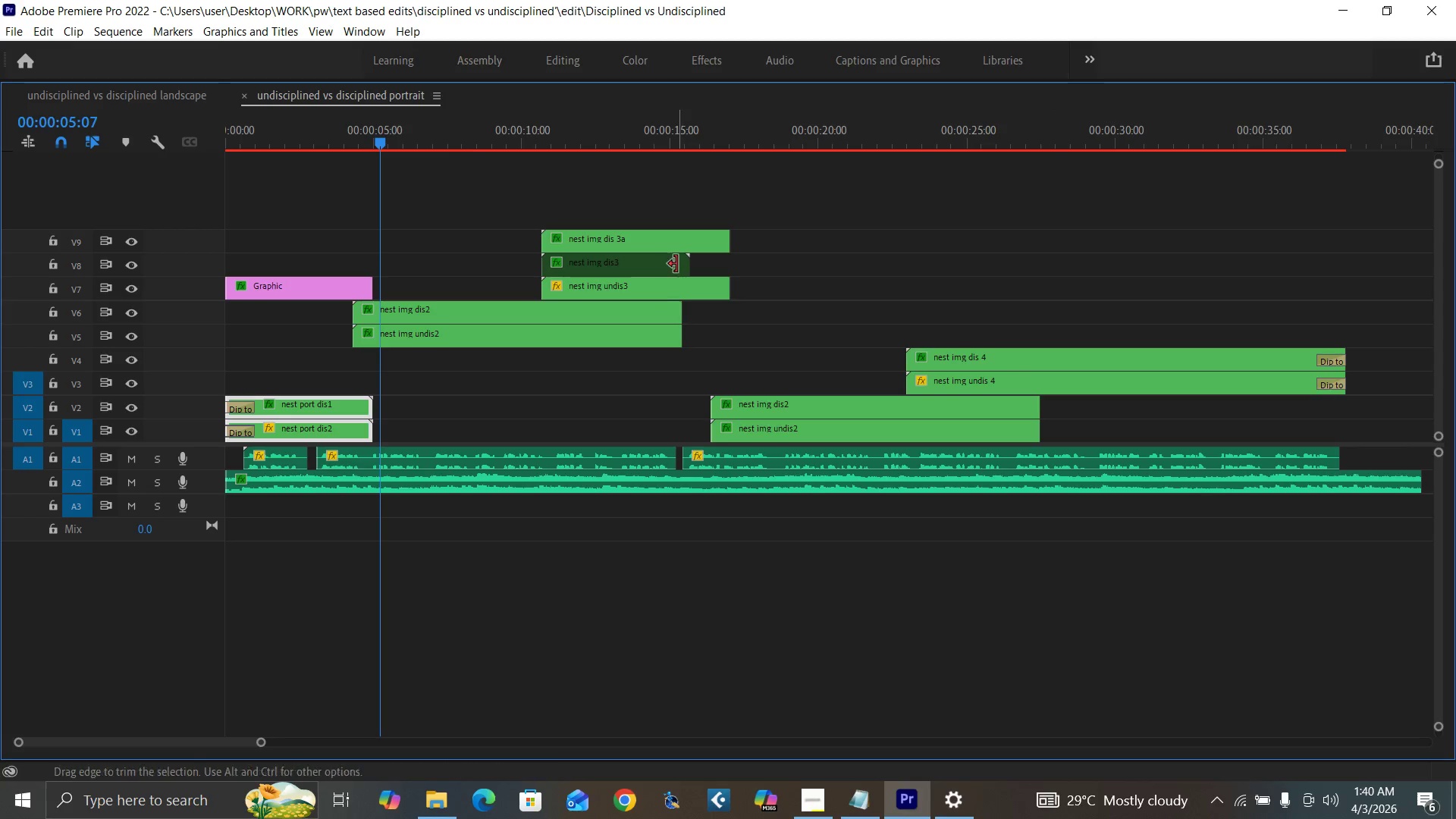 
left_click_drag(start_coordinate=[637, 215], to_coordinate=[516, 333])
 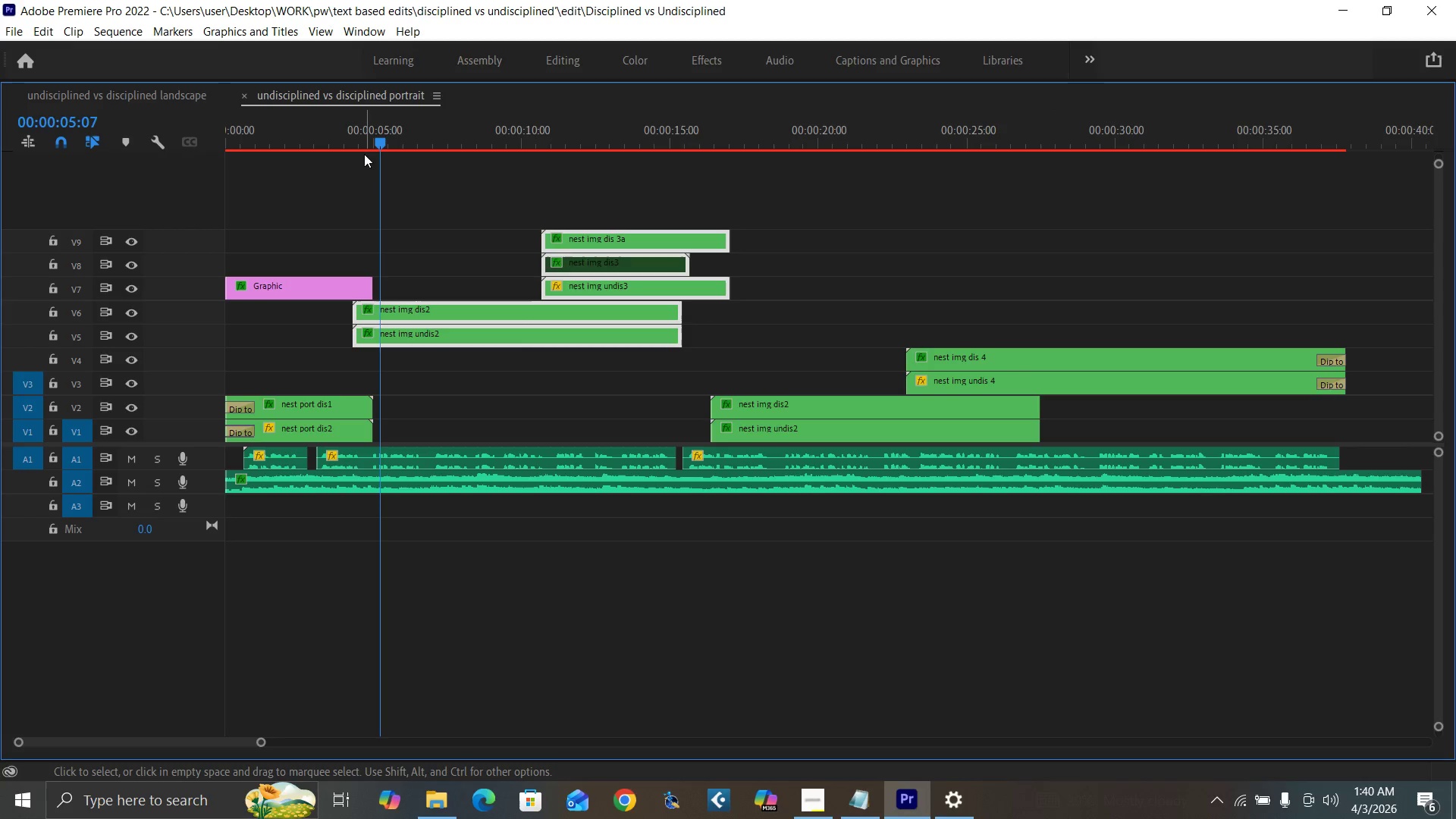 
left_click([356, 144])
 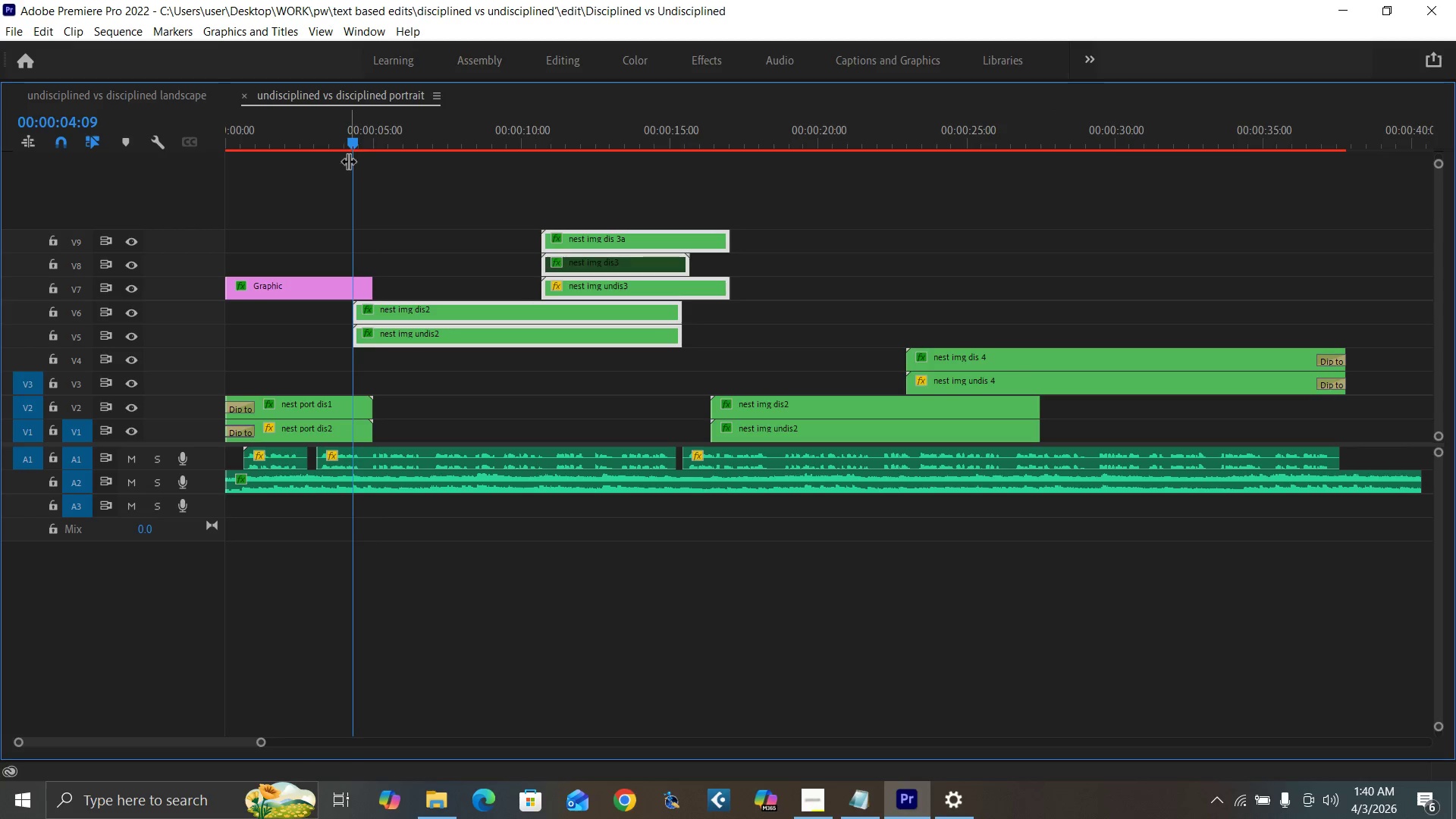 
key(Equal)
 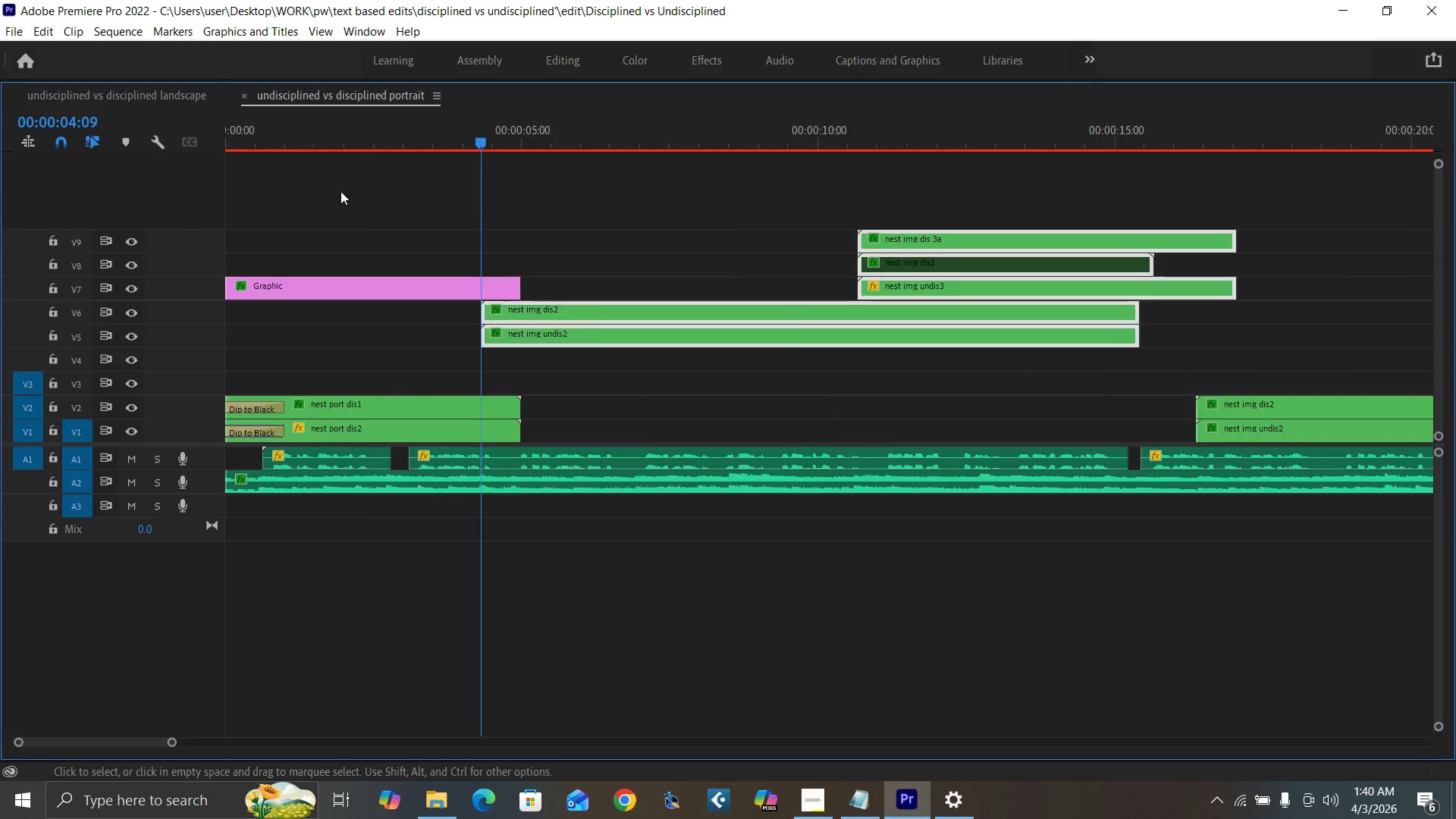 
key(Equal)
 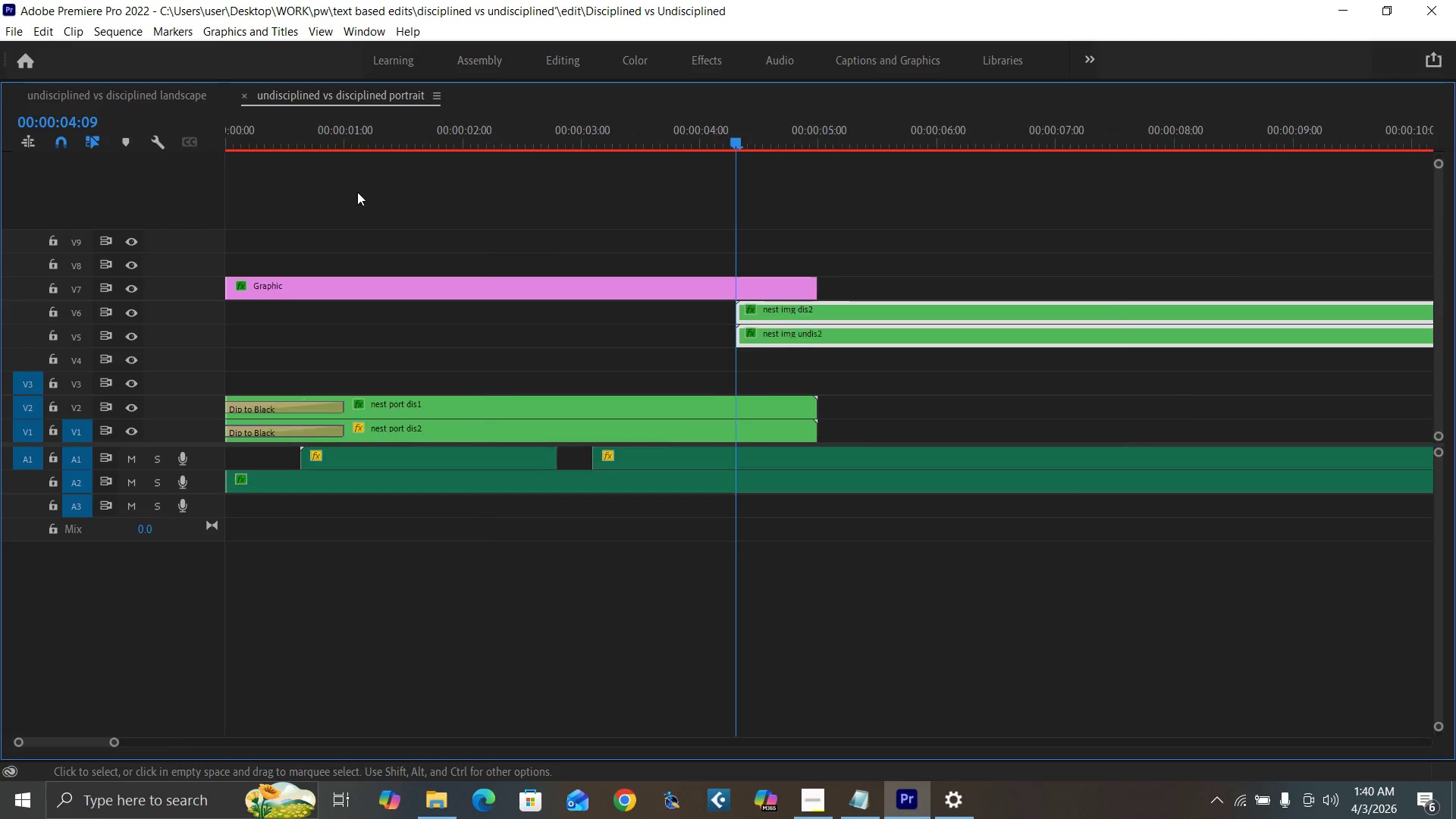 
key(Equal)
 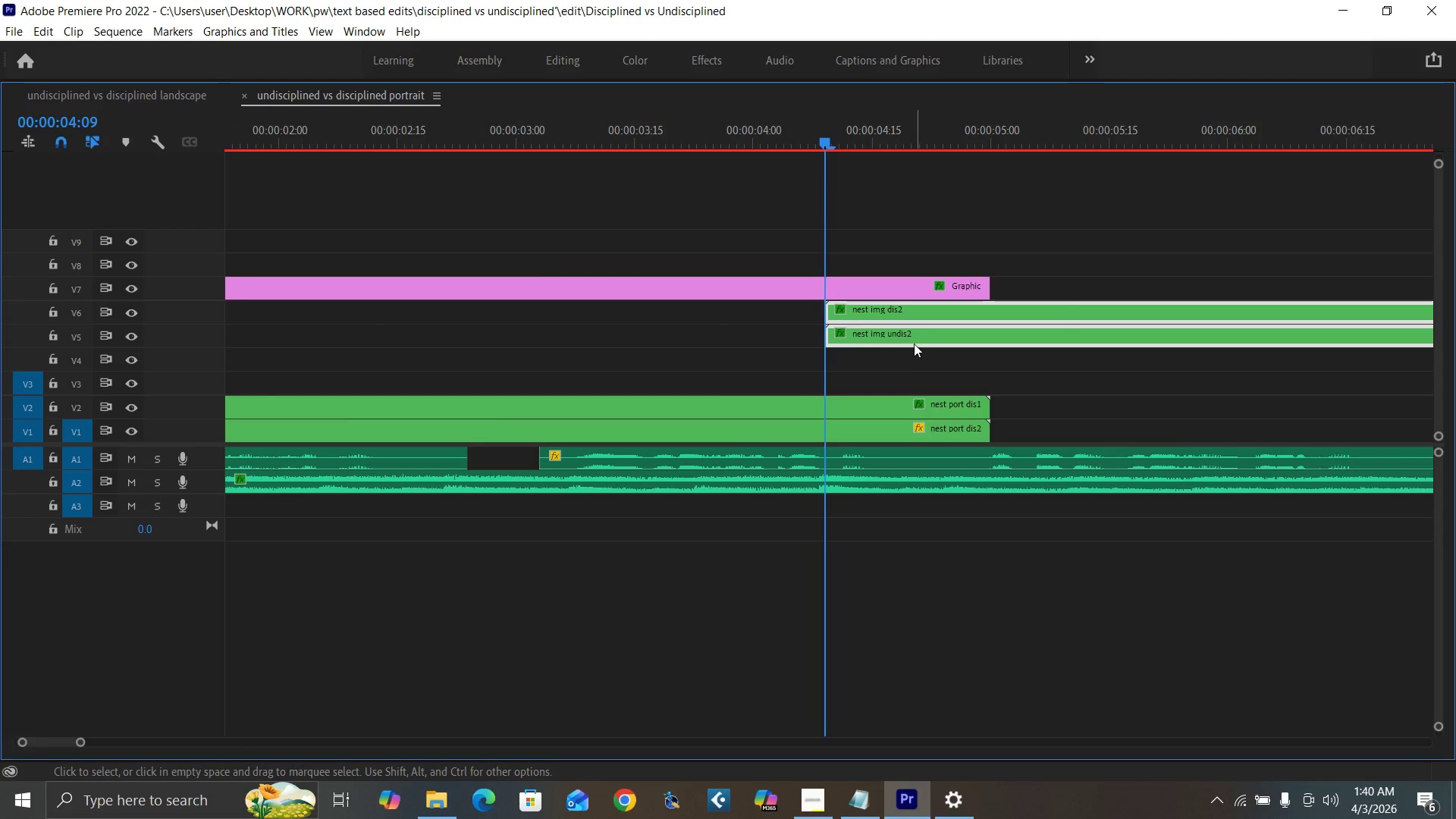 
left_click_drag(start_coordinate=[913, 338], to_coordinate=[919, 379])
 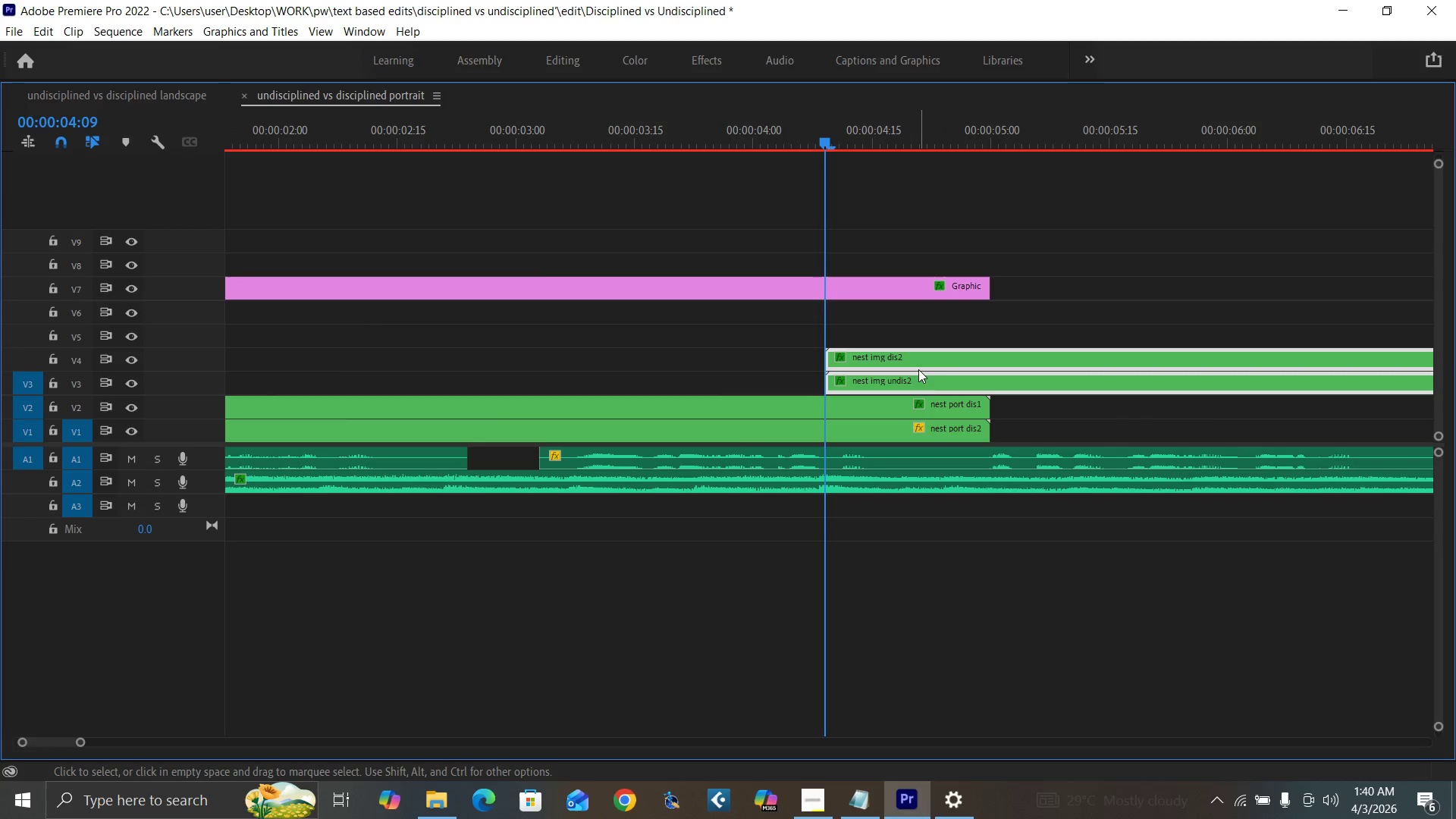 
key(Minus)
 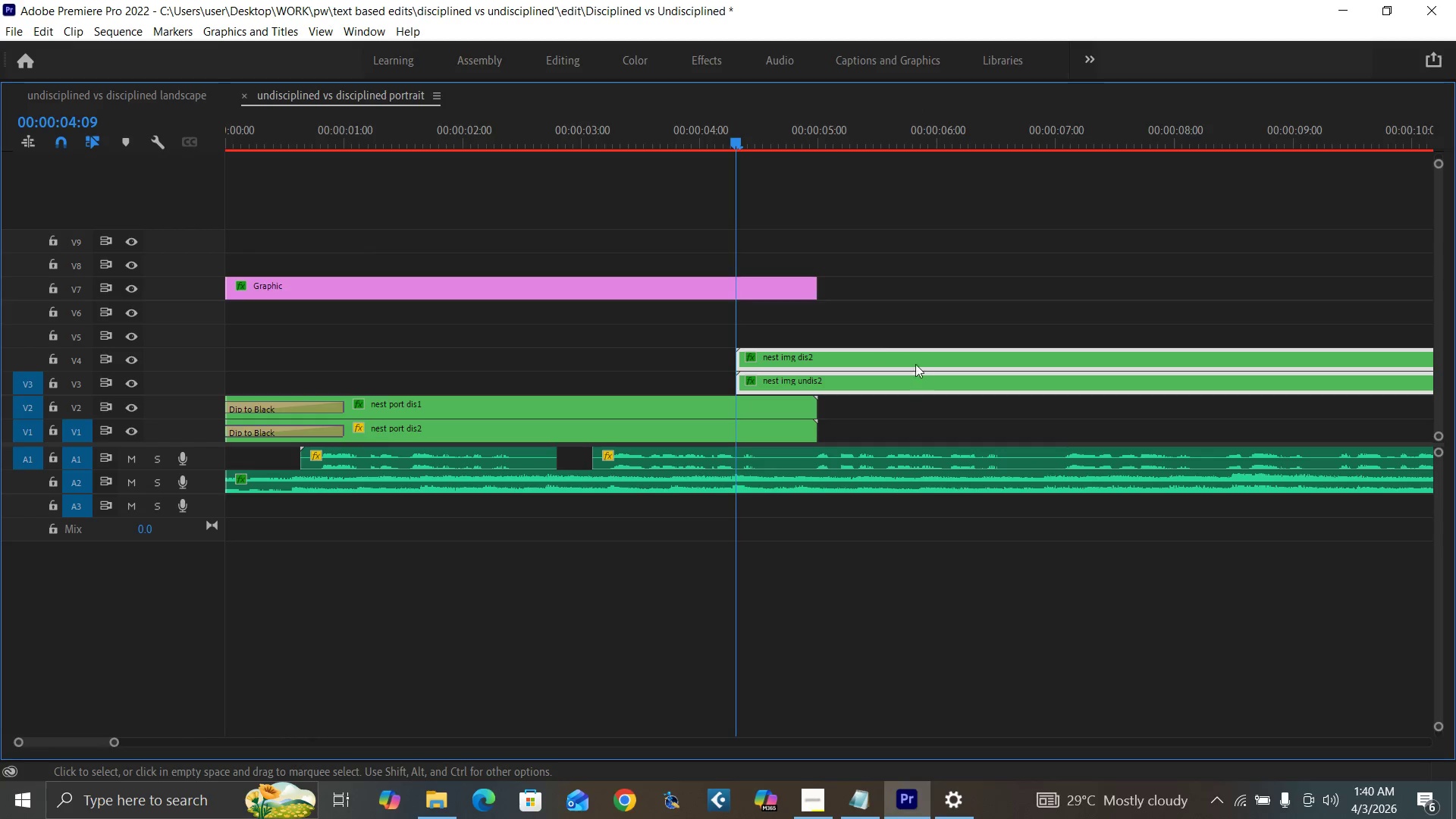 
key(Minus)
 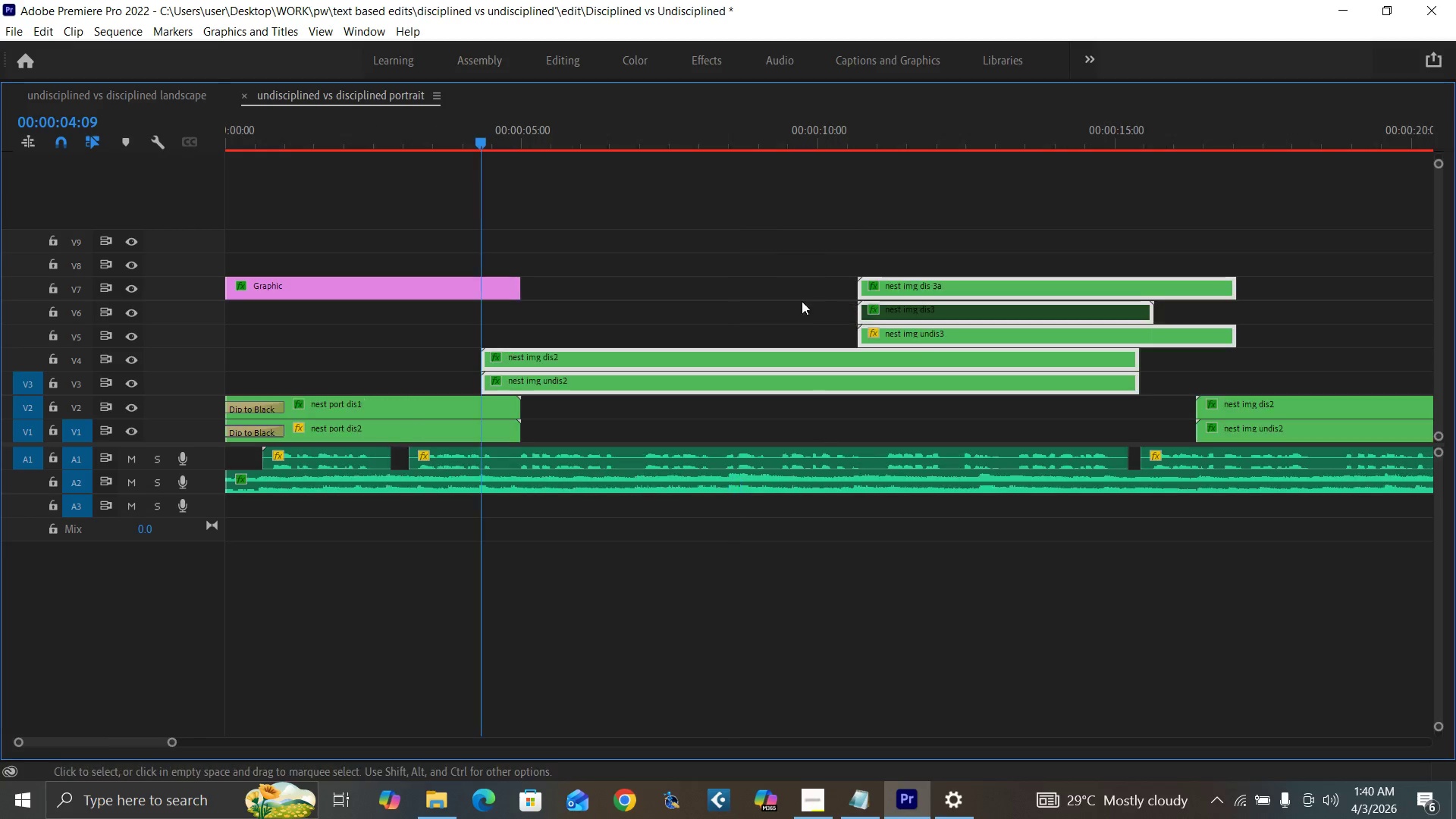 
key(Minus)
 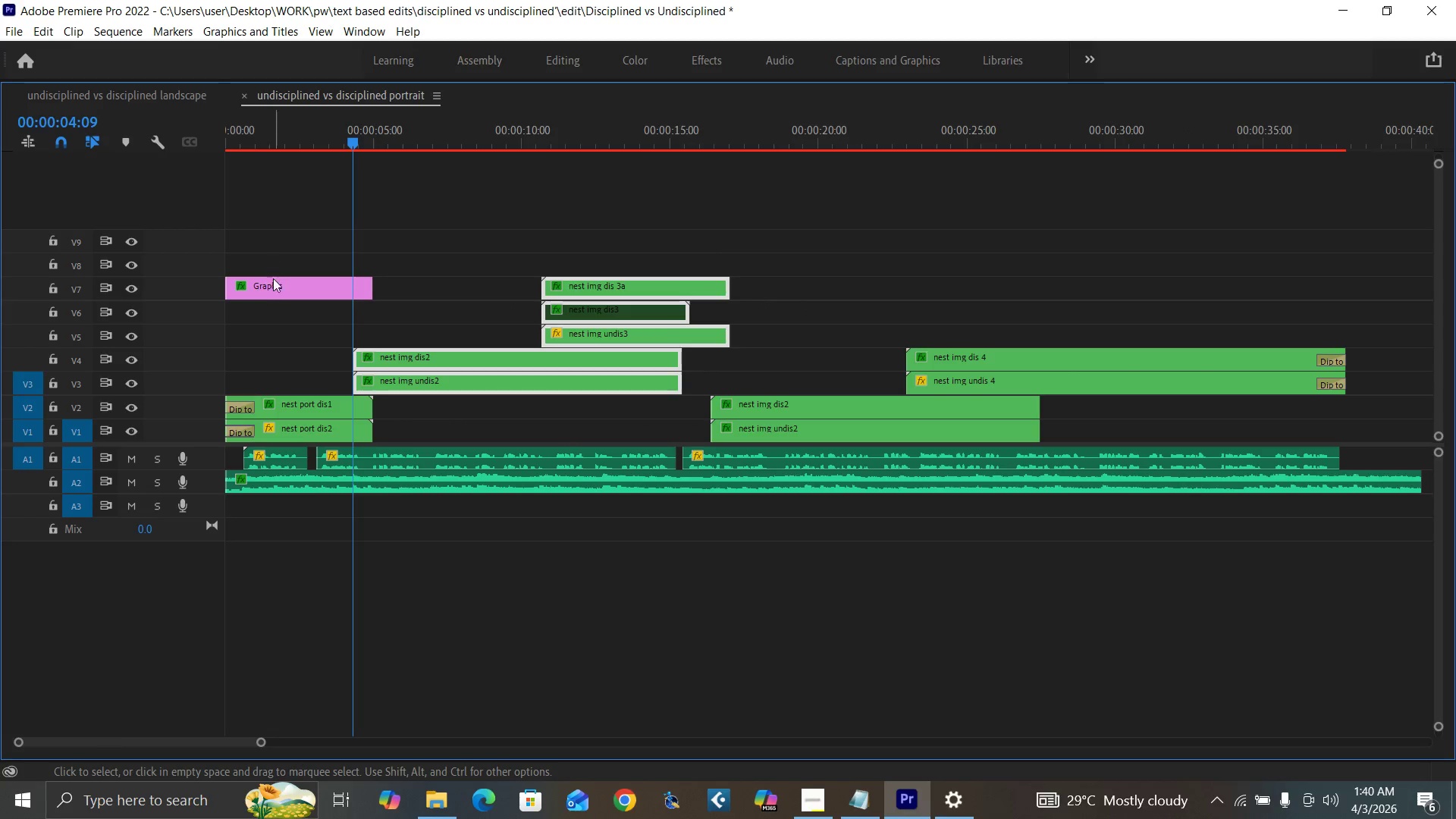 
left_click_drag(start_coordinate=[276, 283], to_coordinate=[272, 228])
 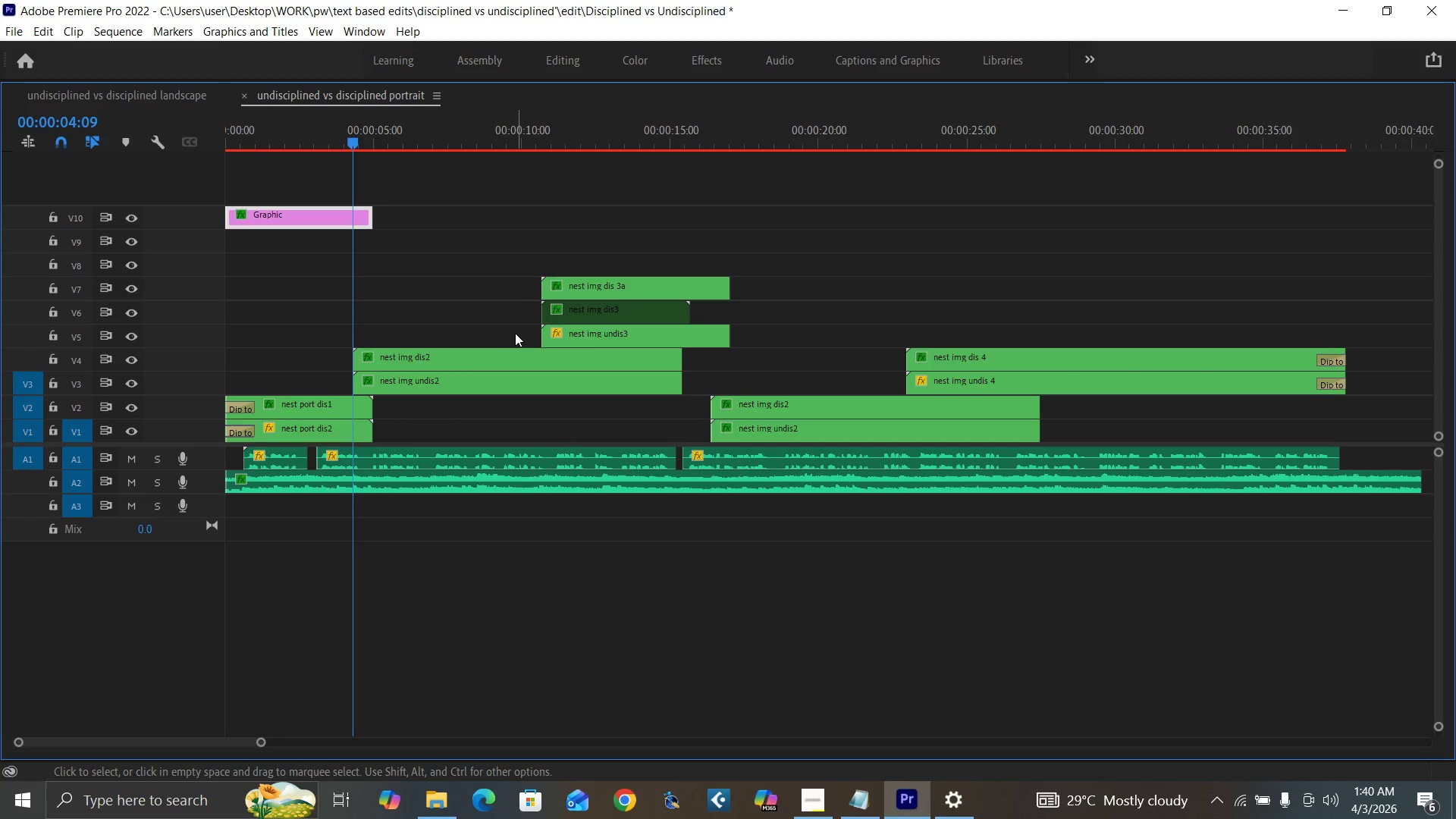 
left_click_drag(start_coordinate=[522, 259], to_coordinate=[609, 330])
 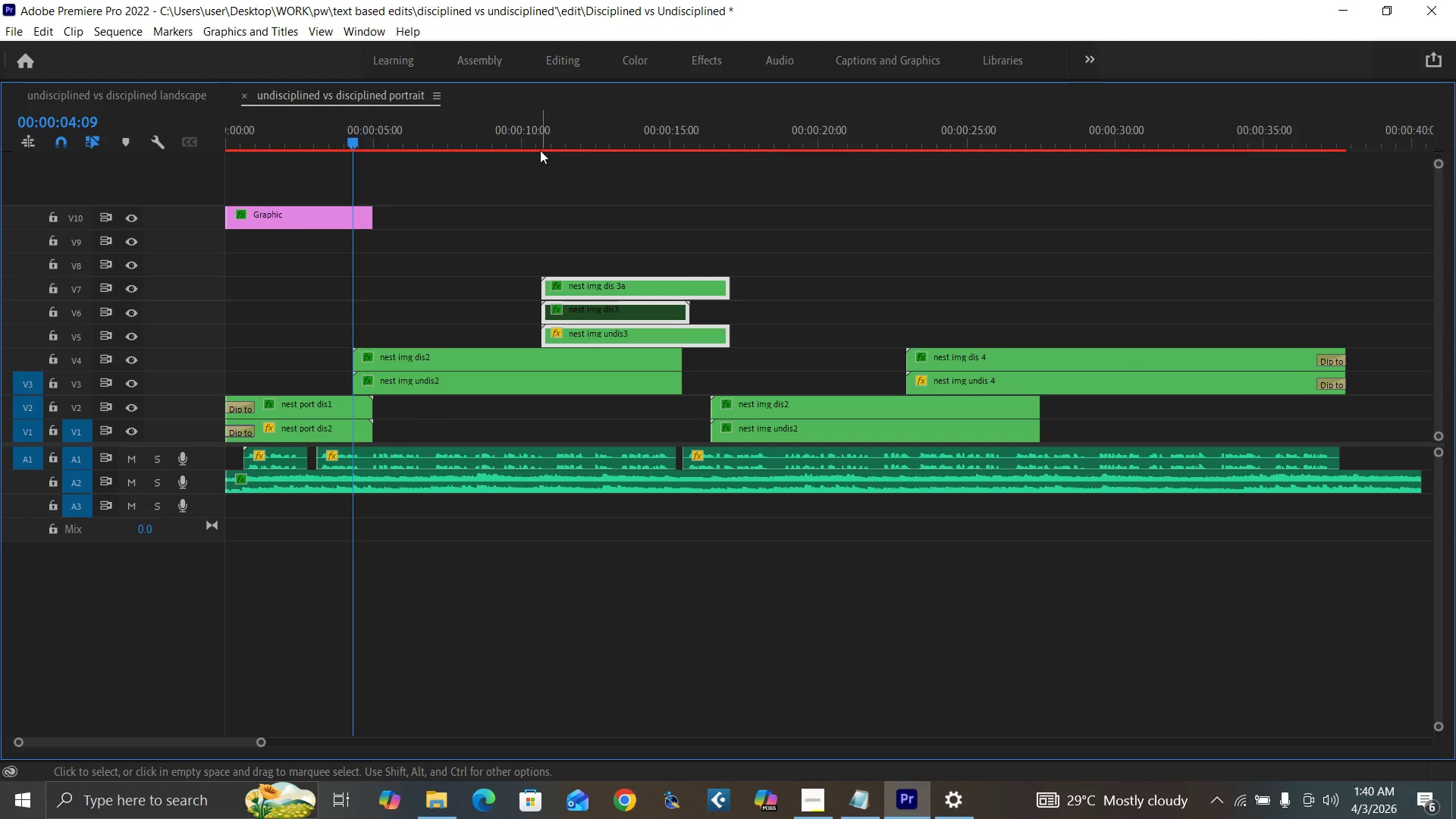 
left_click([542, 145])
 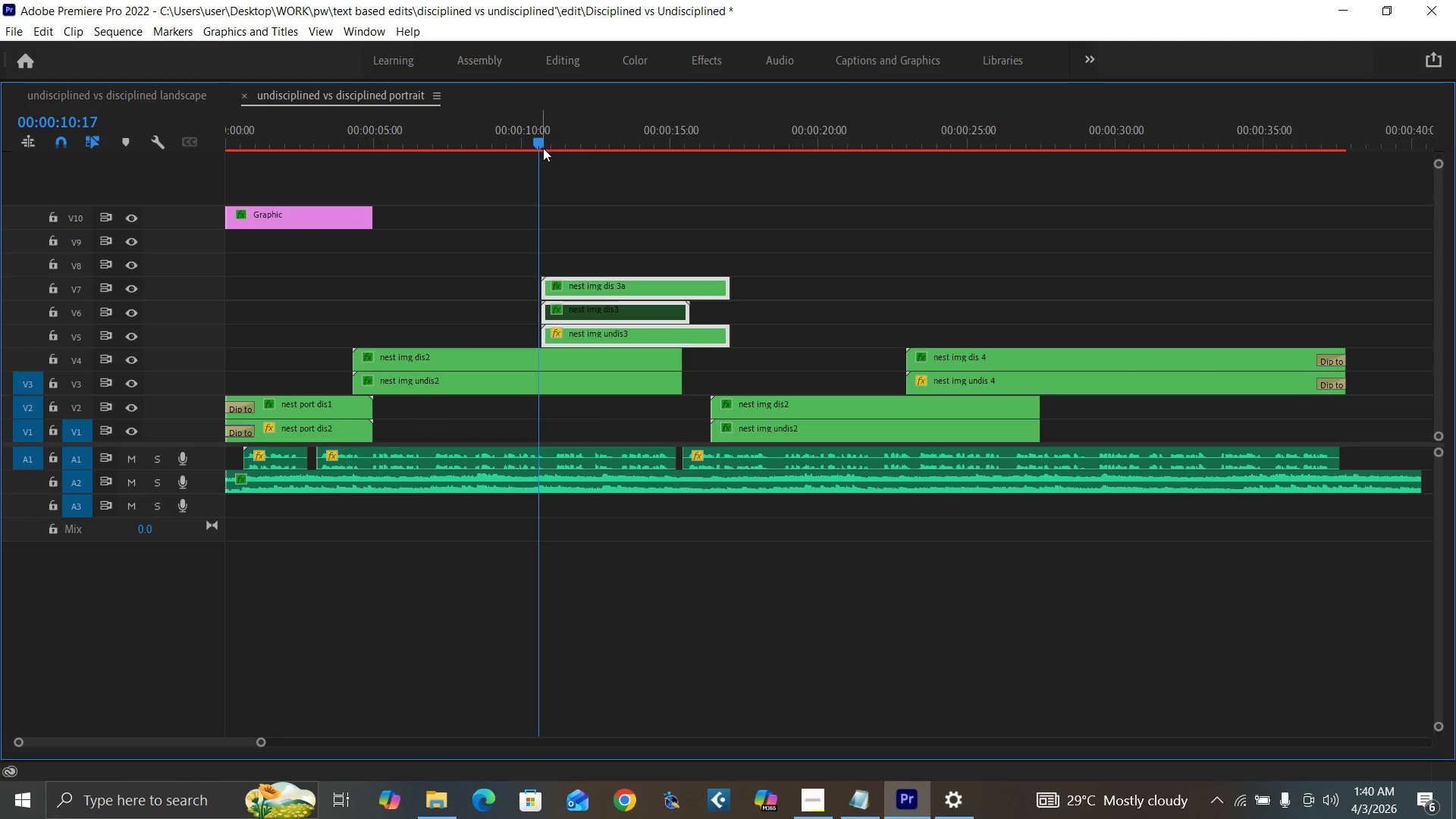 
key(Equal)
 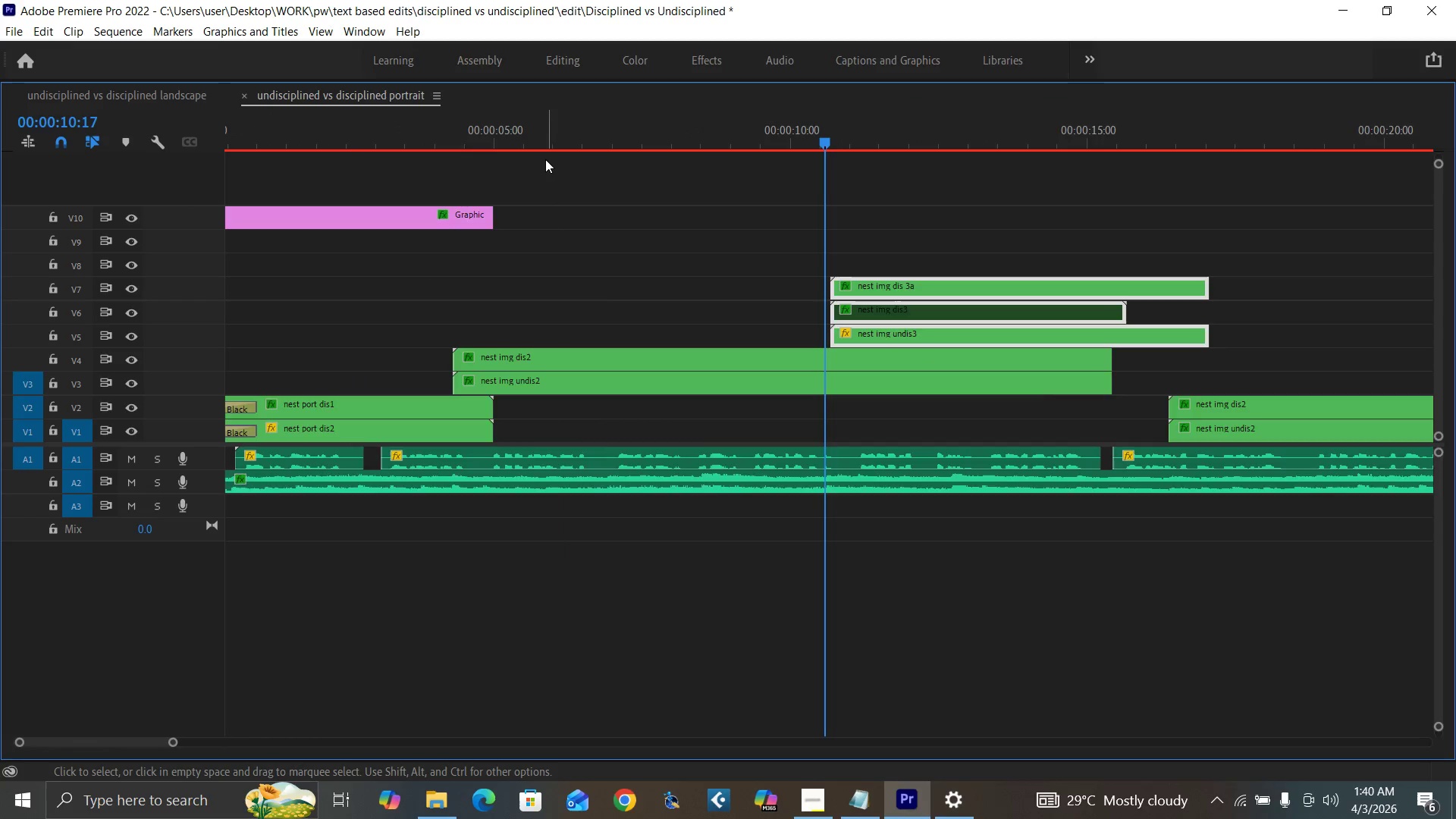 
key(Equal)
 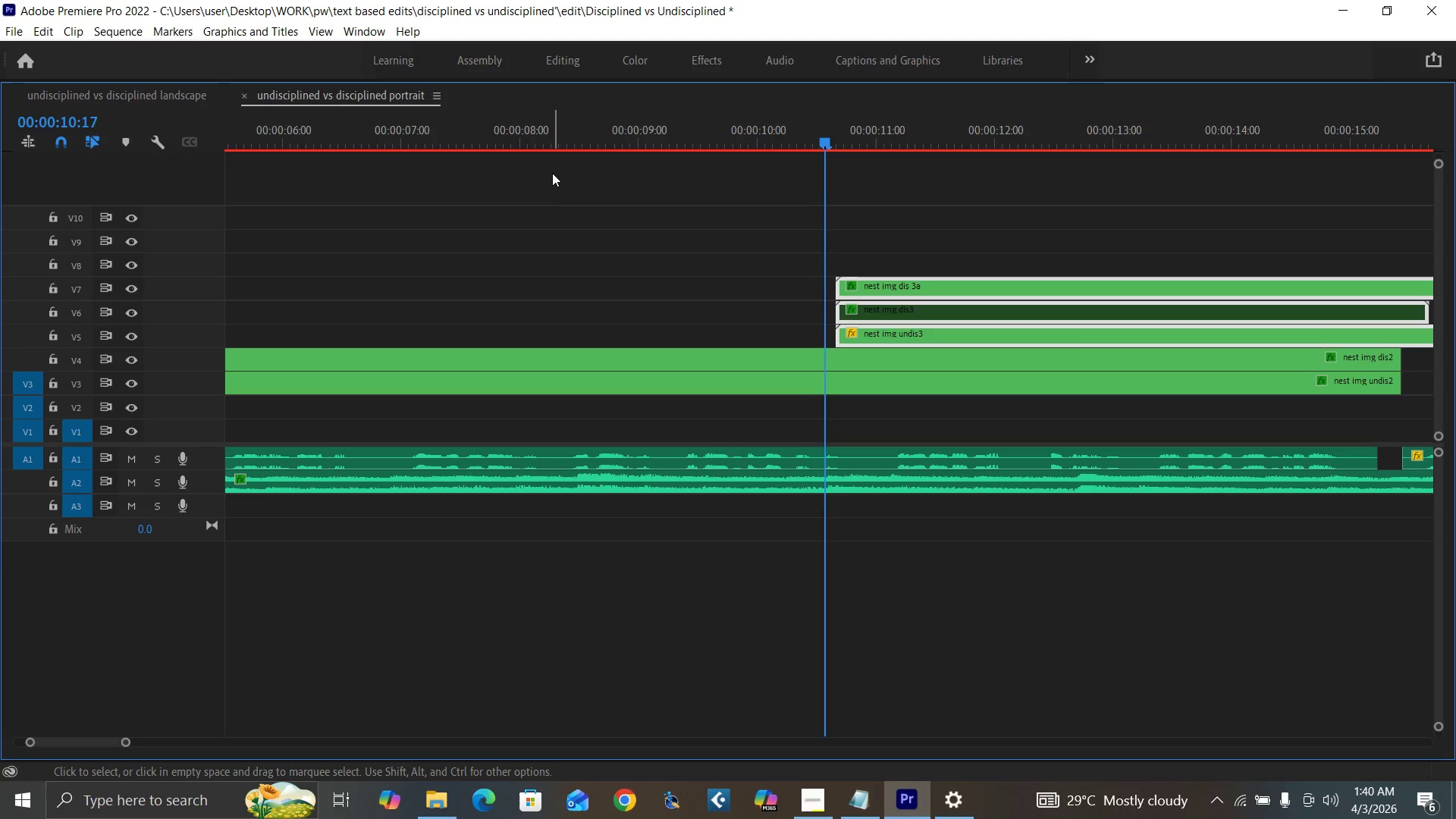 
key(ArrowRight)
 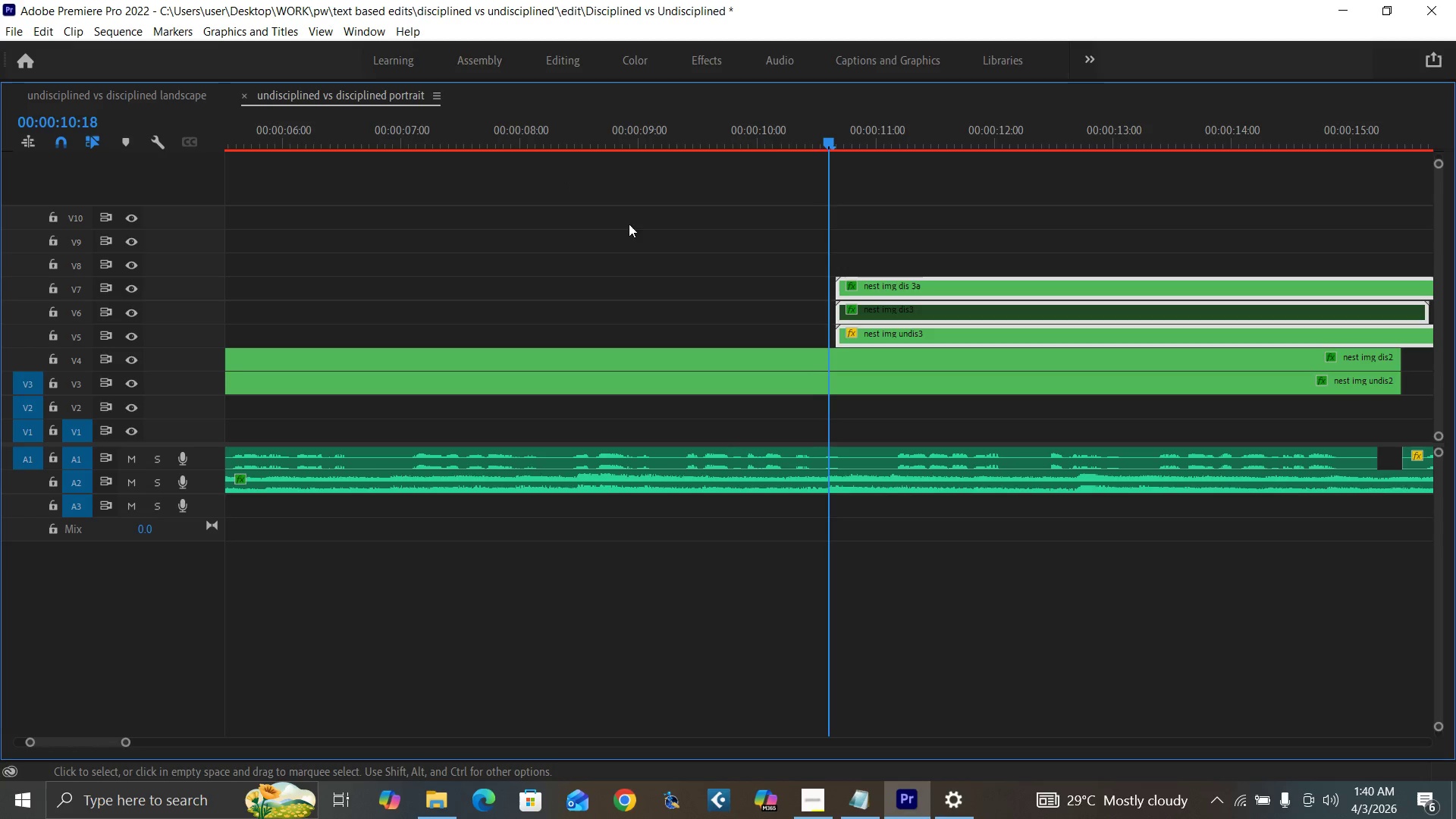 
key(ArrowRight)
 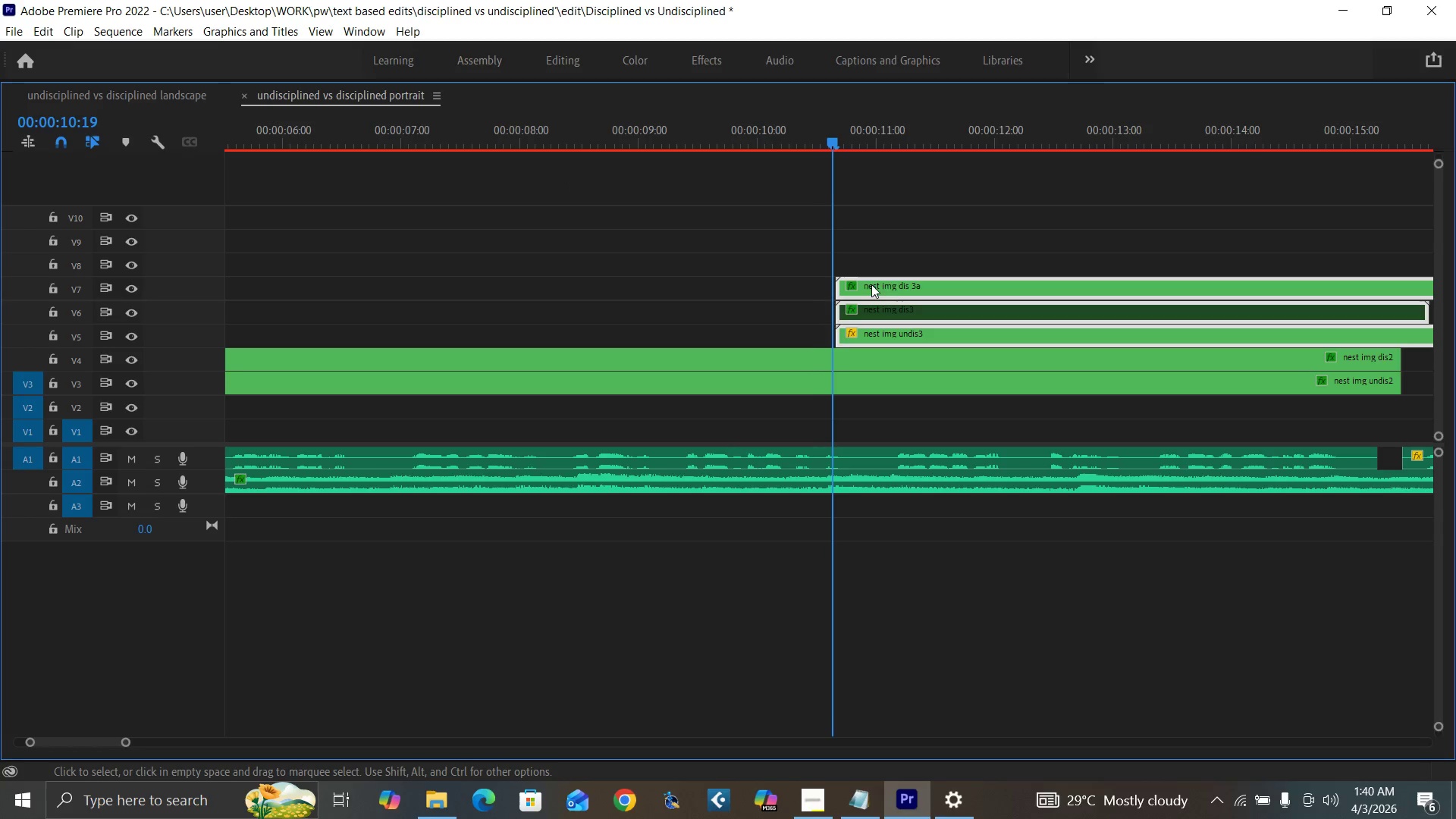 
key(ArrowRight)
 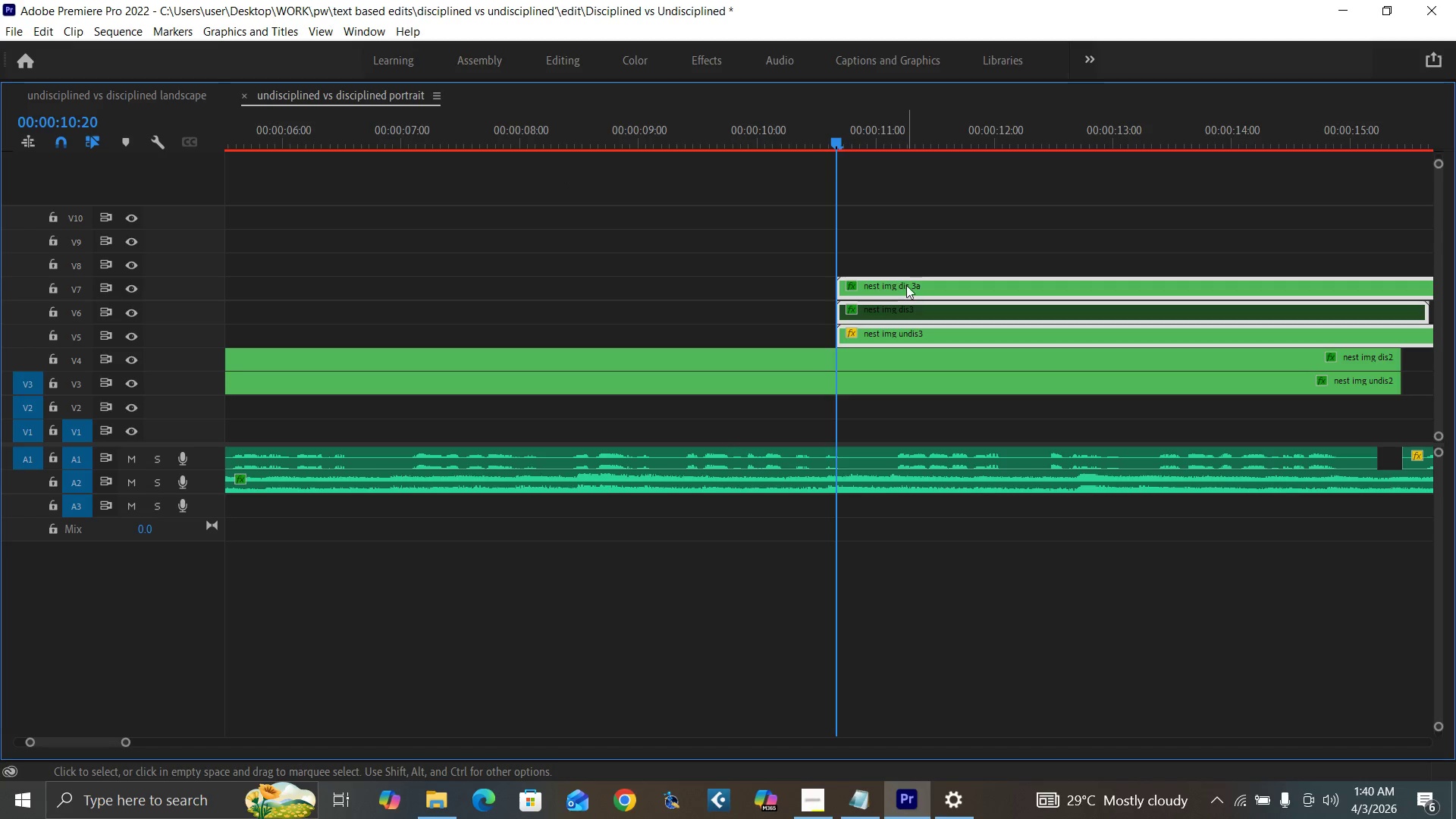 
left_click_drag(start_coordinate=[905, 285], to_coordinate=[900, 233])
 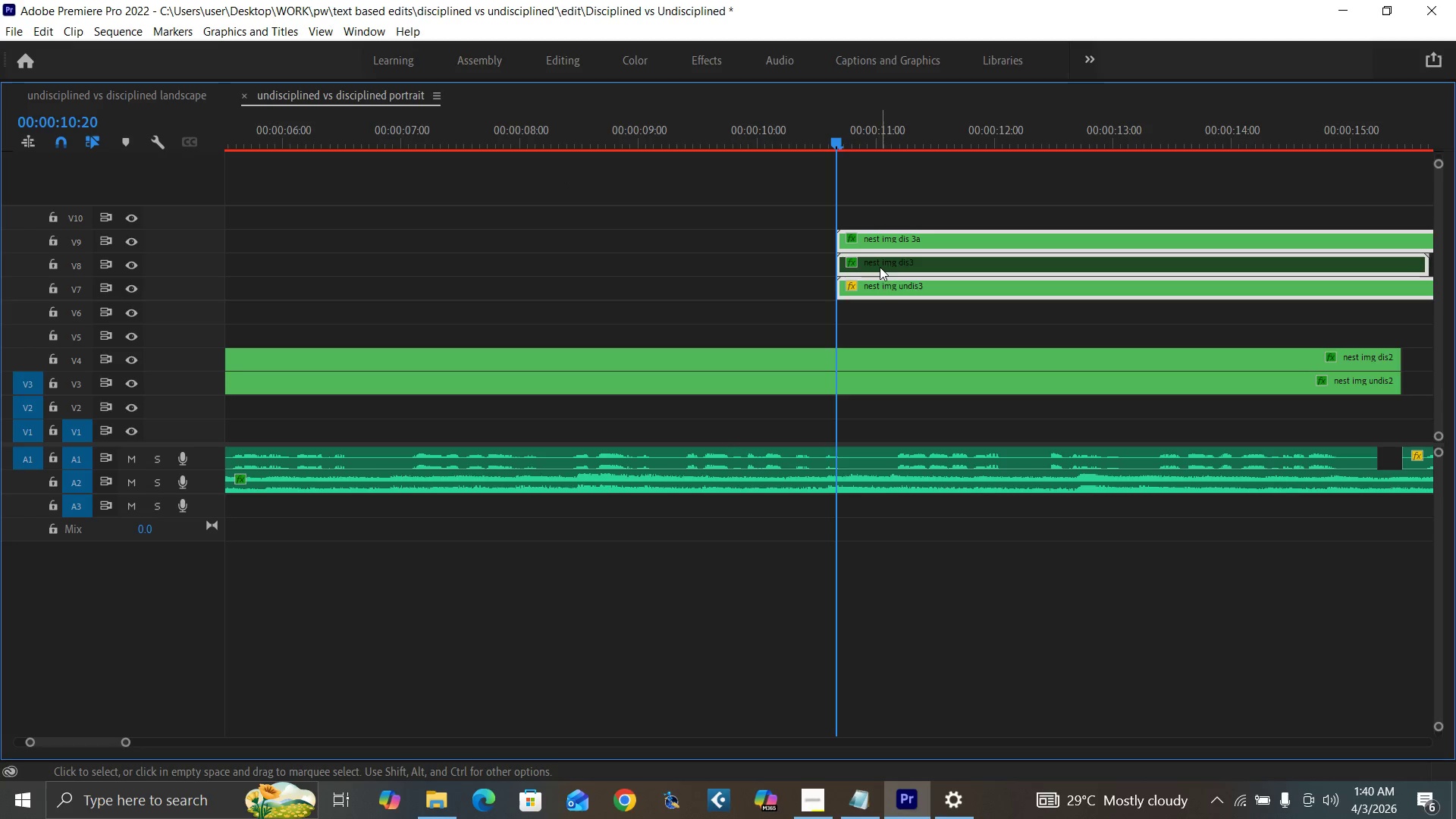 
key(Minus)
 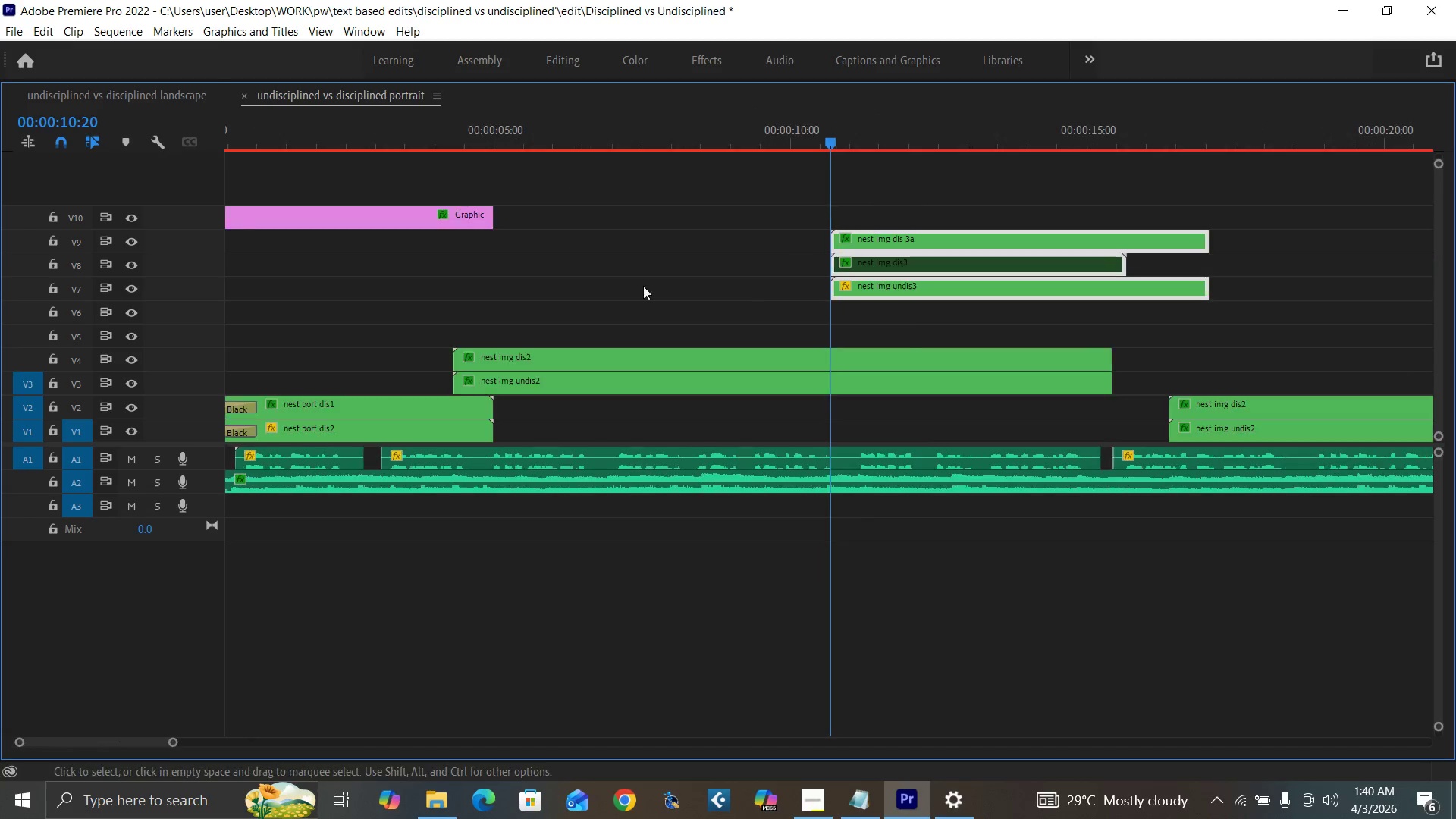 
key(Minus)
 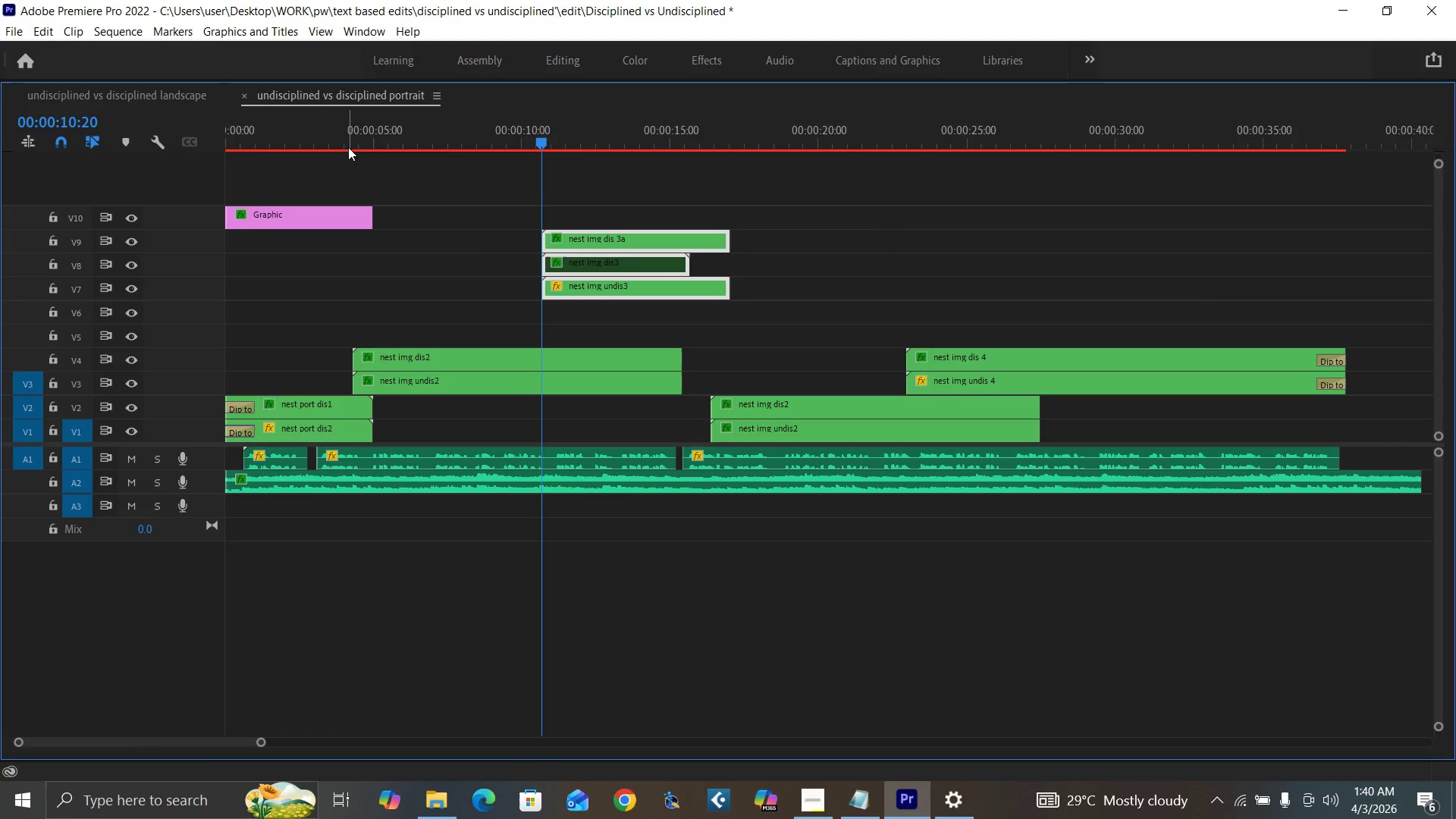 
left_click([350, 140])
 